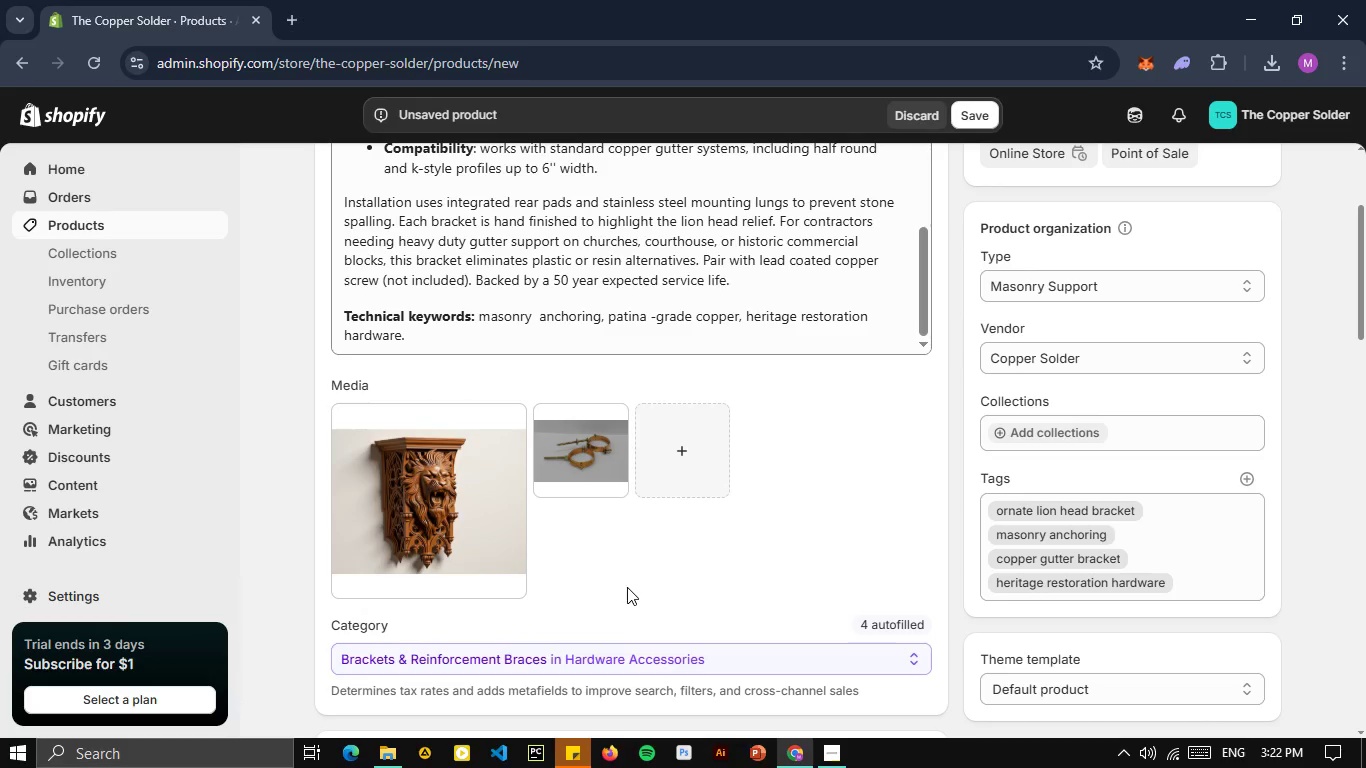 
wait(10.27)
 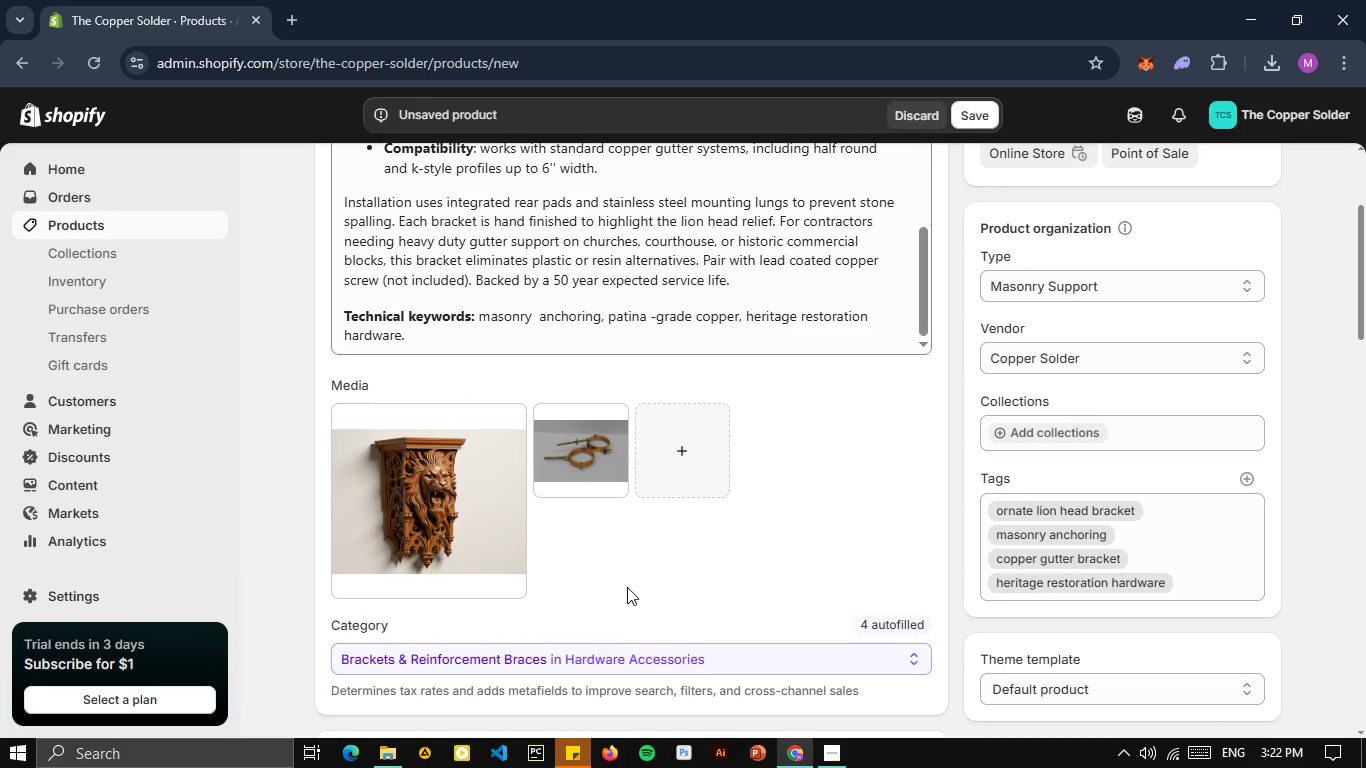 
left_click([451, 514])
 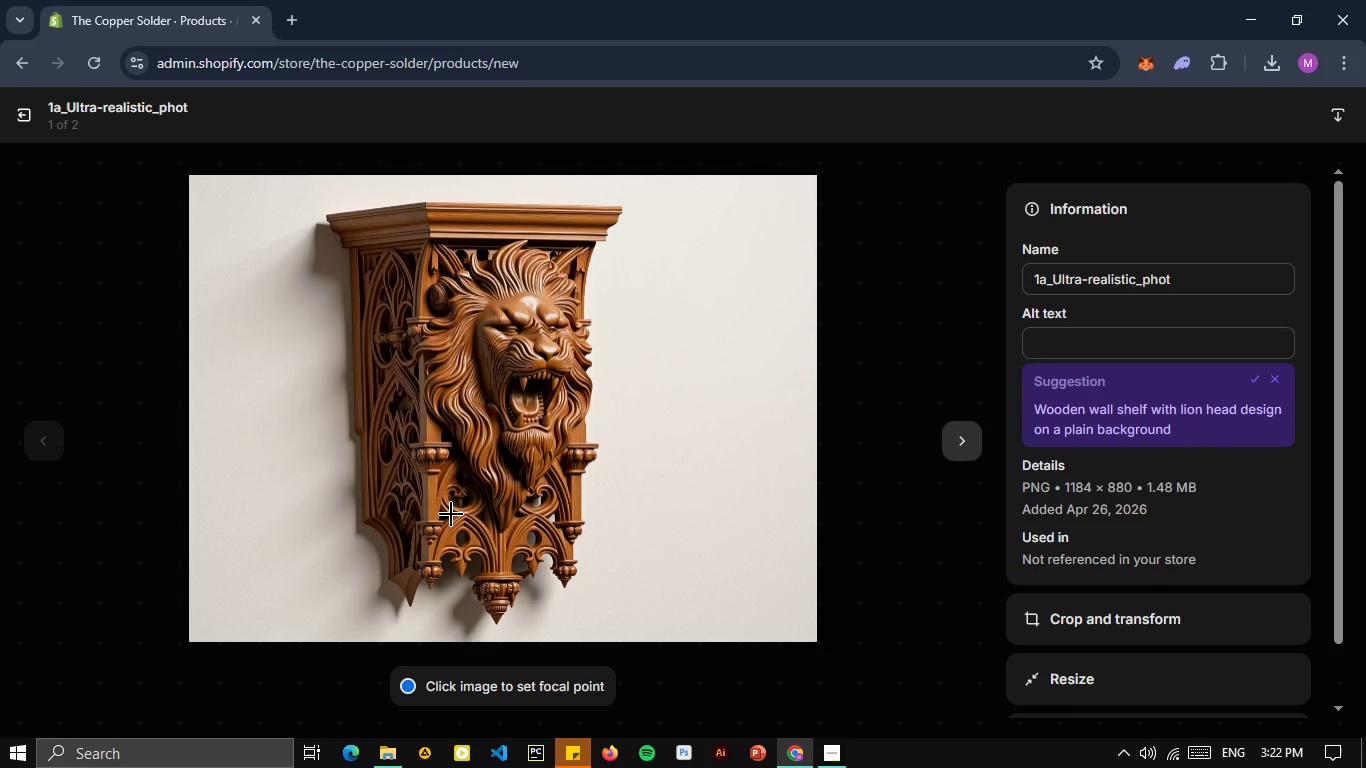 
wait(12.78)
 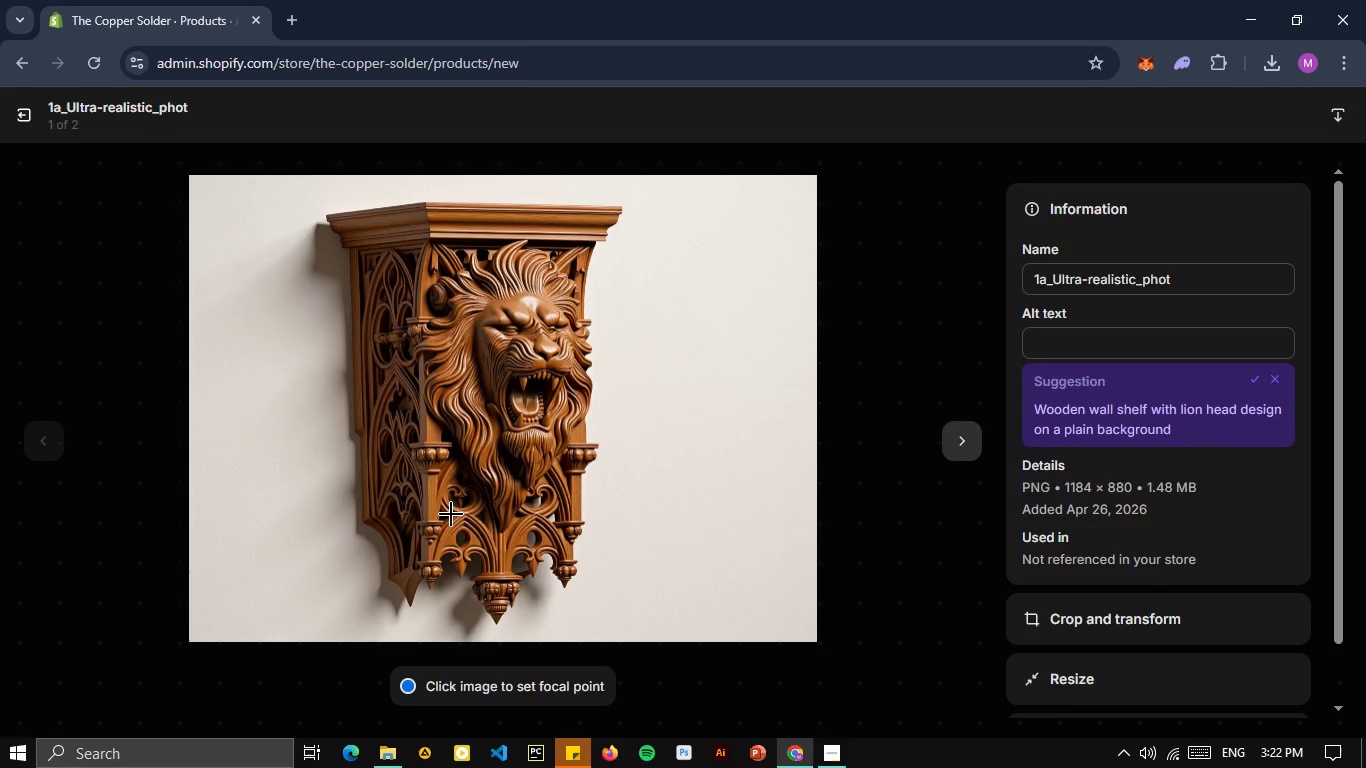 
left_click([1162, 340])
 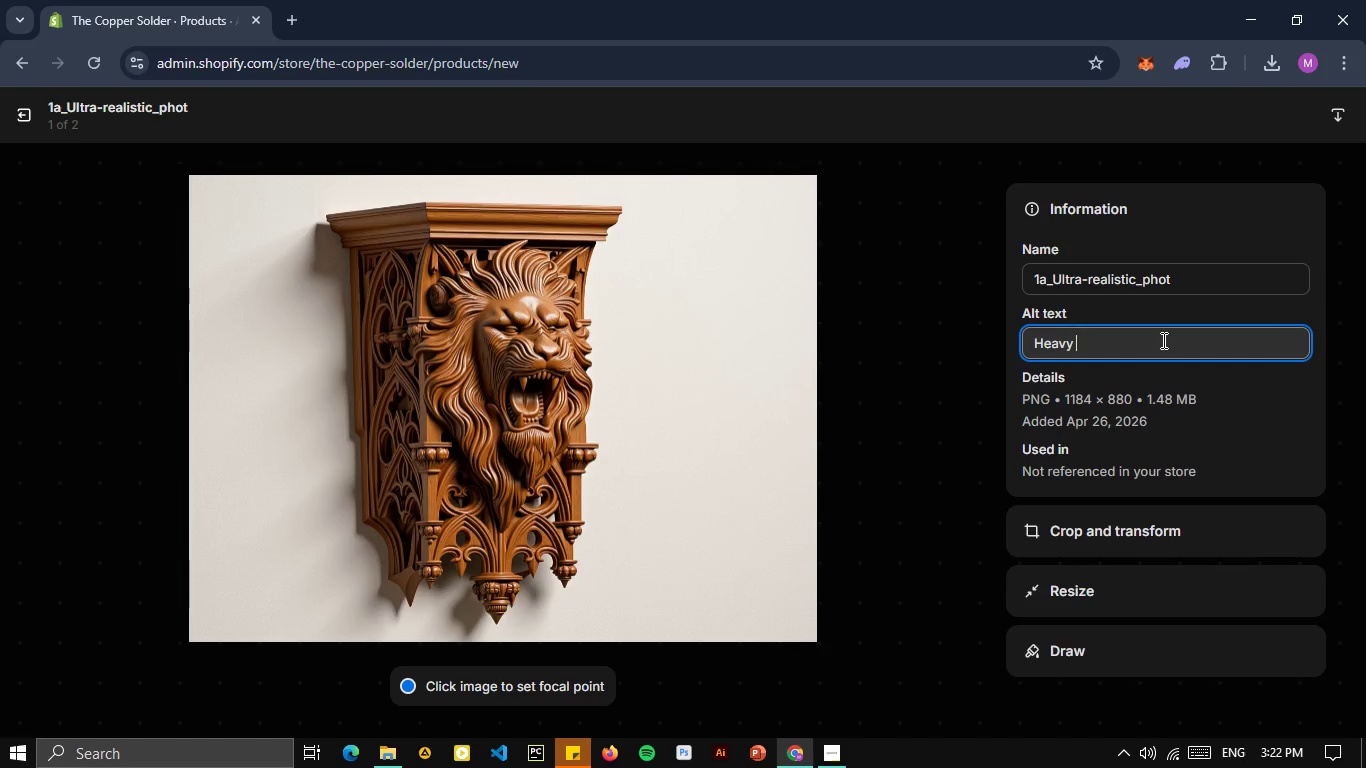 
type(Heavy )
 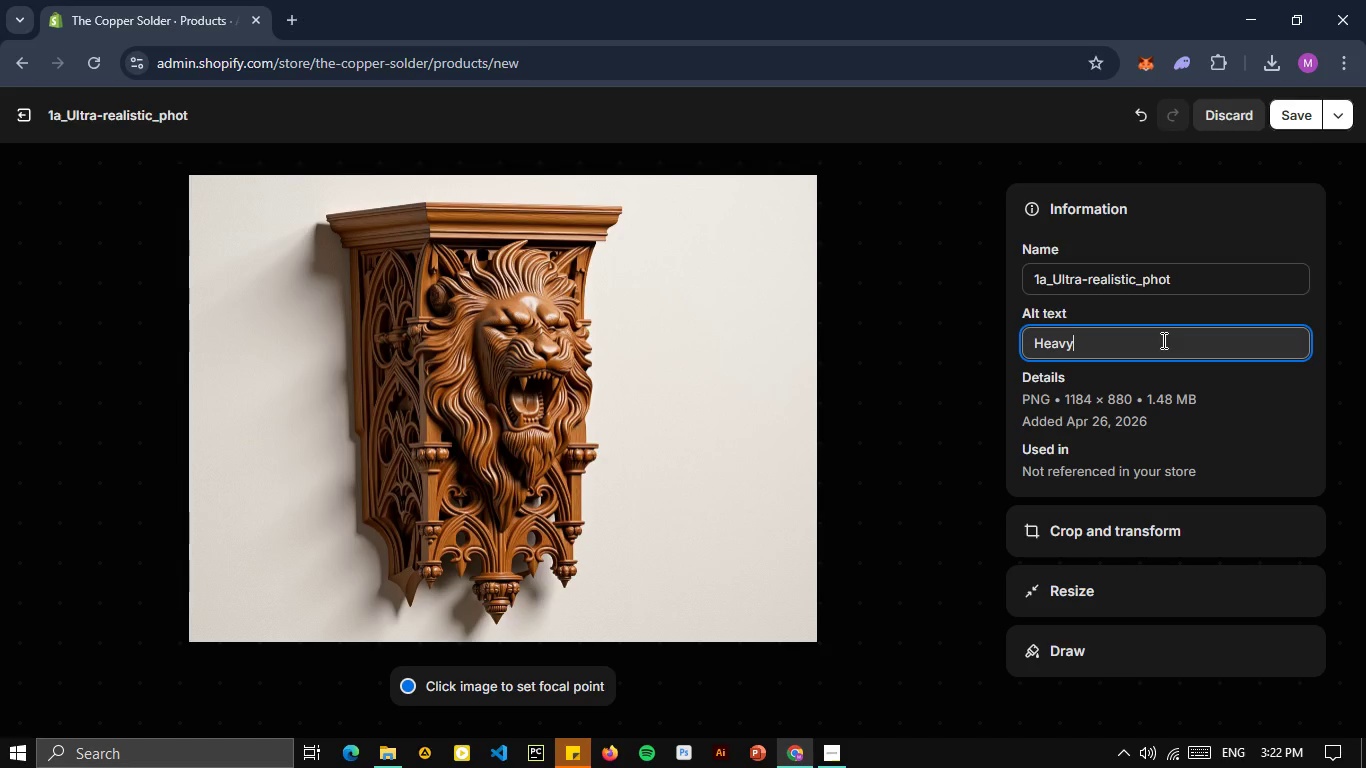 
hold_key(key=Backspace, duration=1.19)
 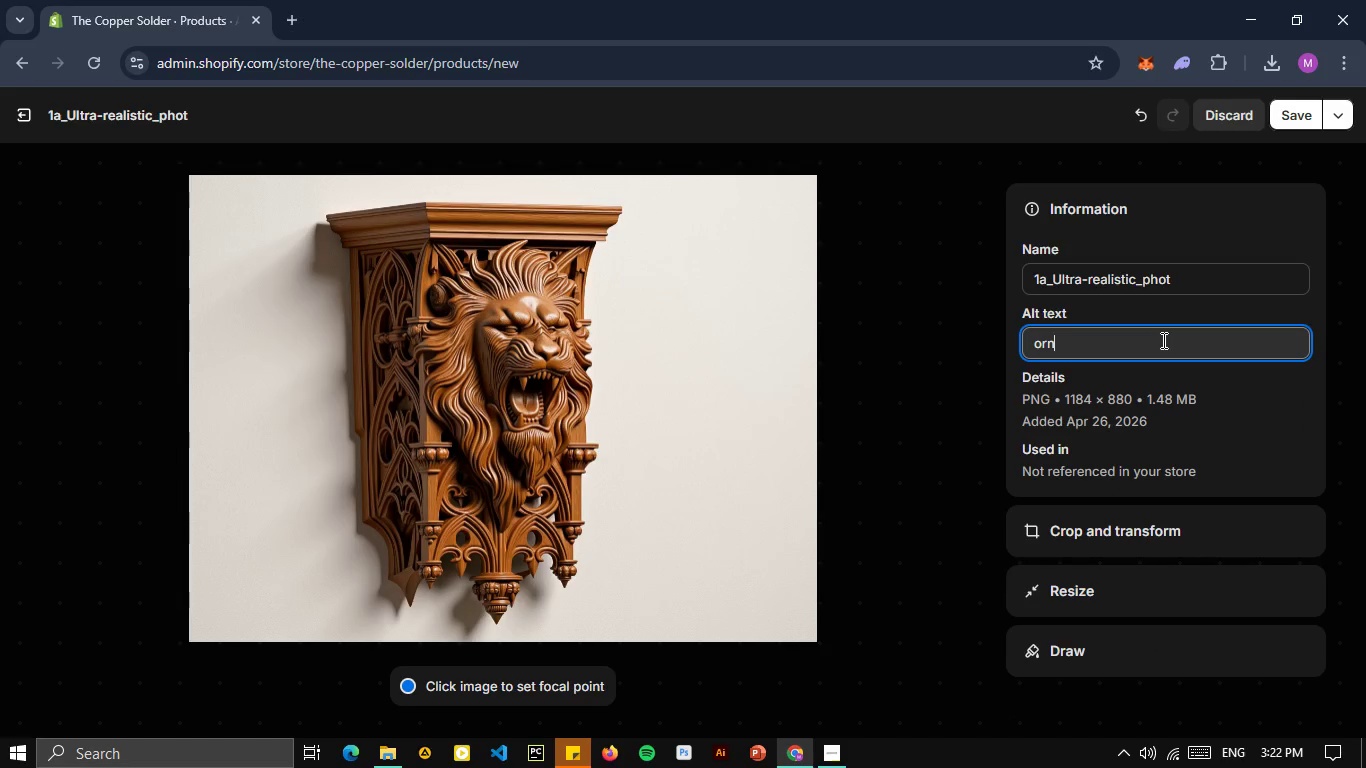 
type(ornate lion head masonry be)
key(Backspace)
type(racket architectural copper a2- gauge heritage  )
 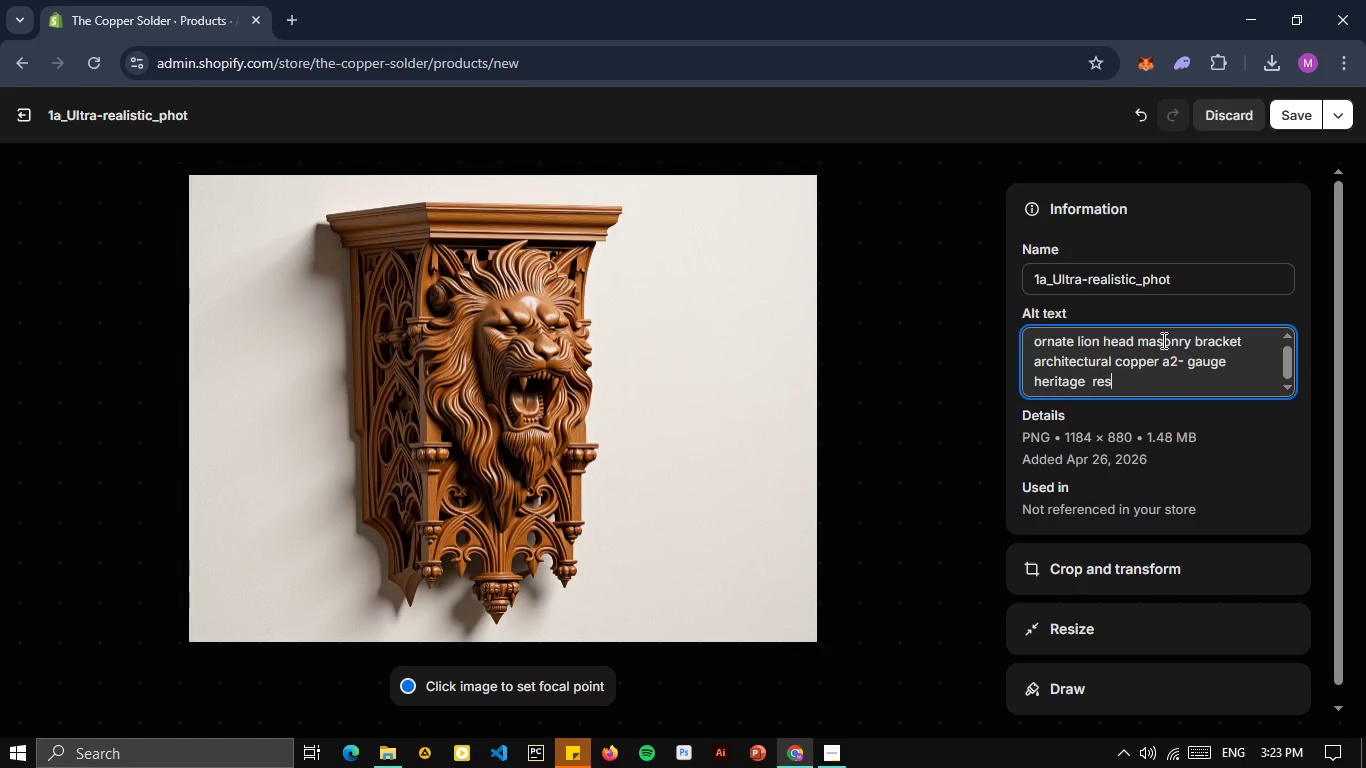 
type(restoration hardware mounted on brick facade)
 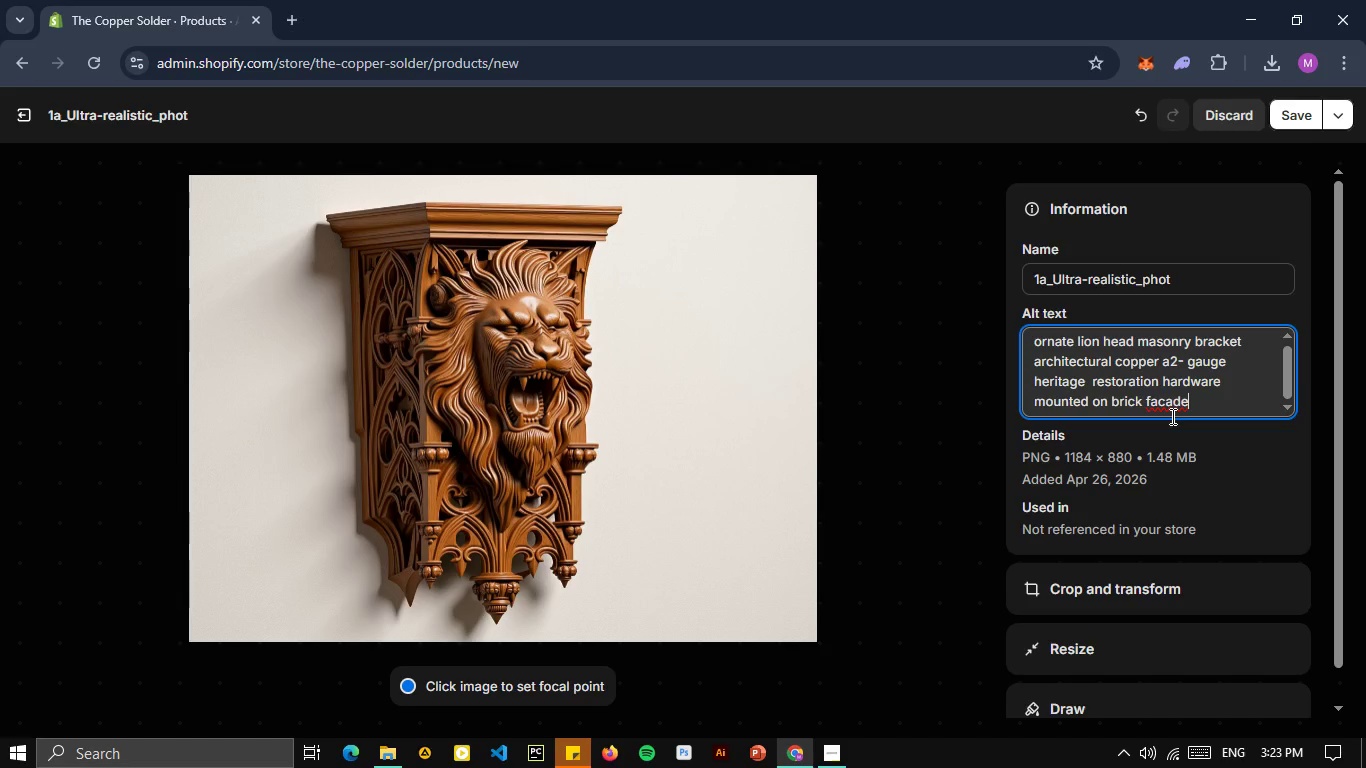 
wait(9.97)
 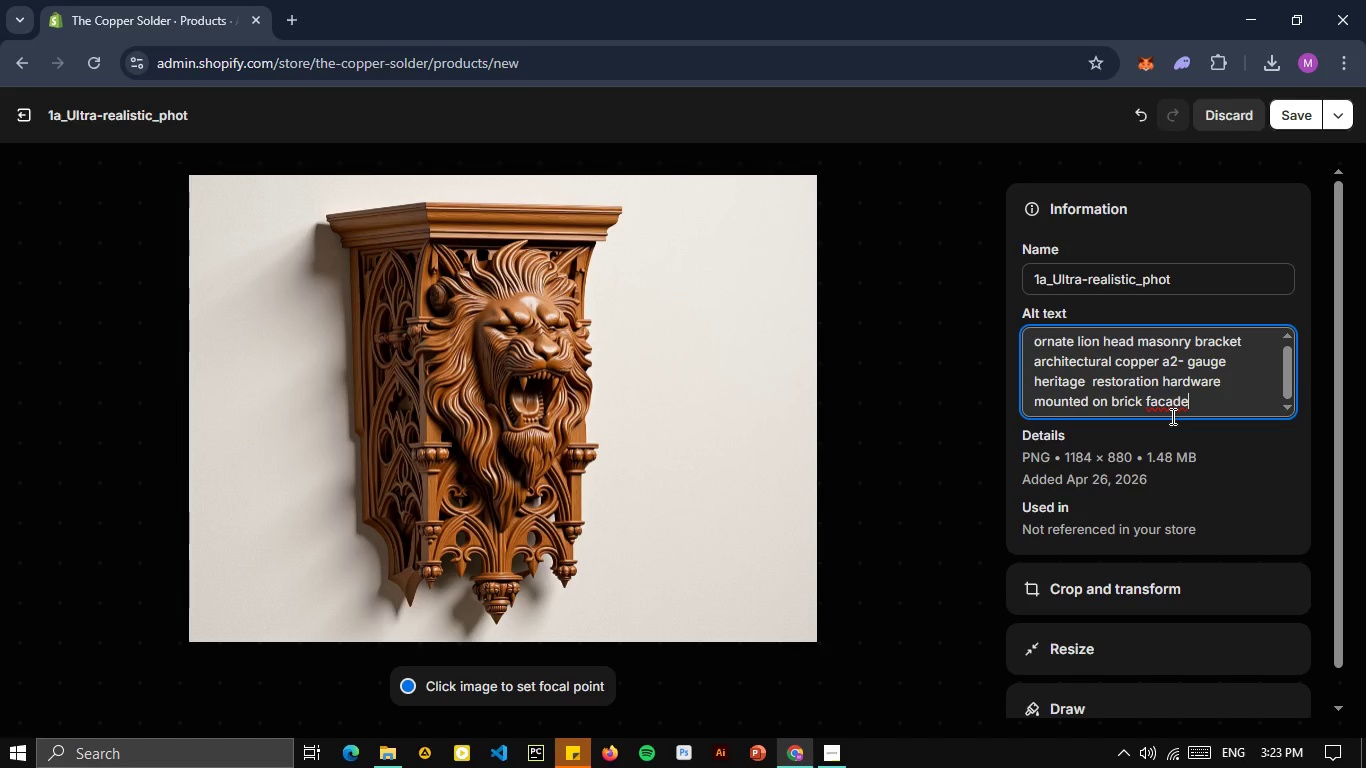 
mouse_move([1269, 227])
 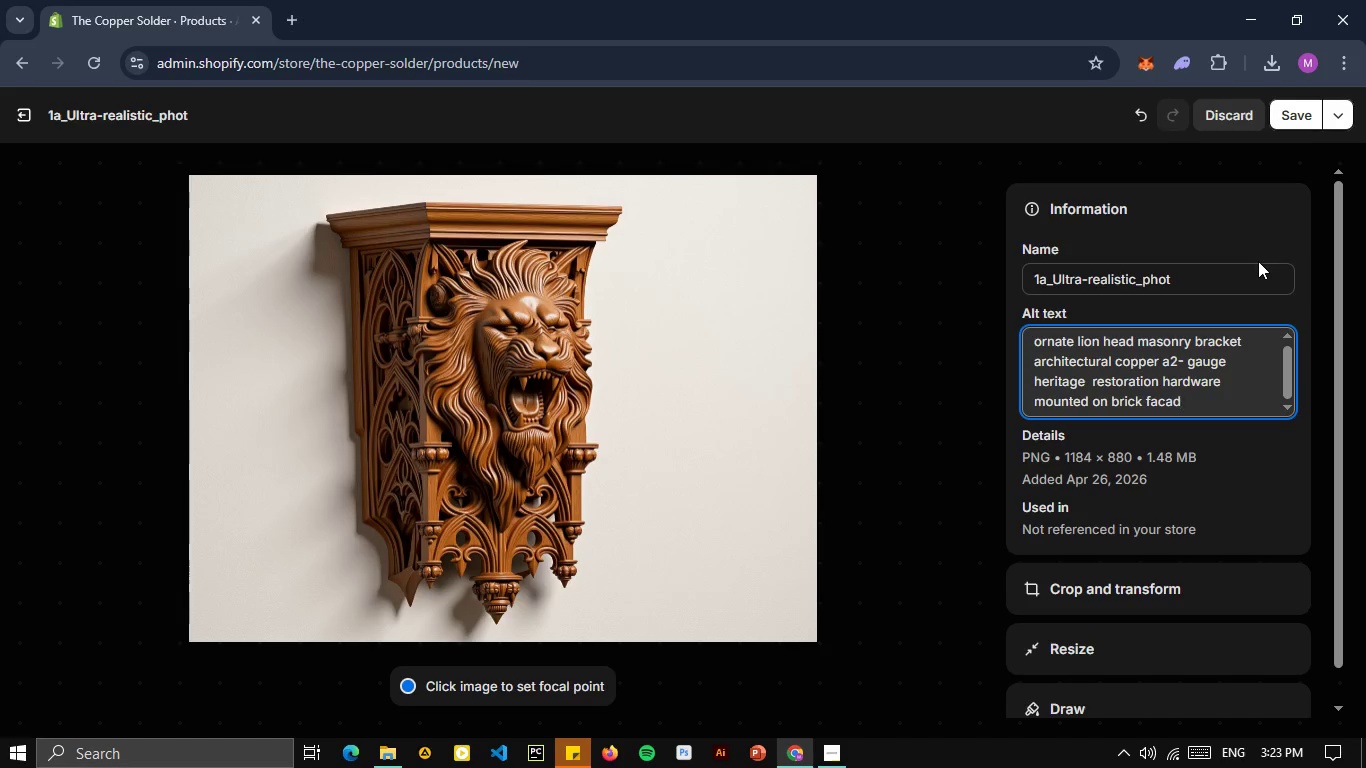 
key(Backspace)
 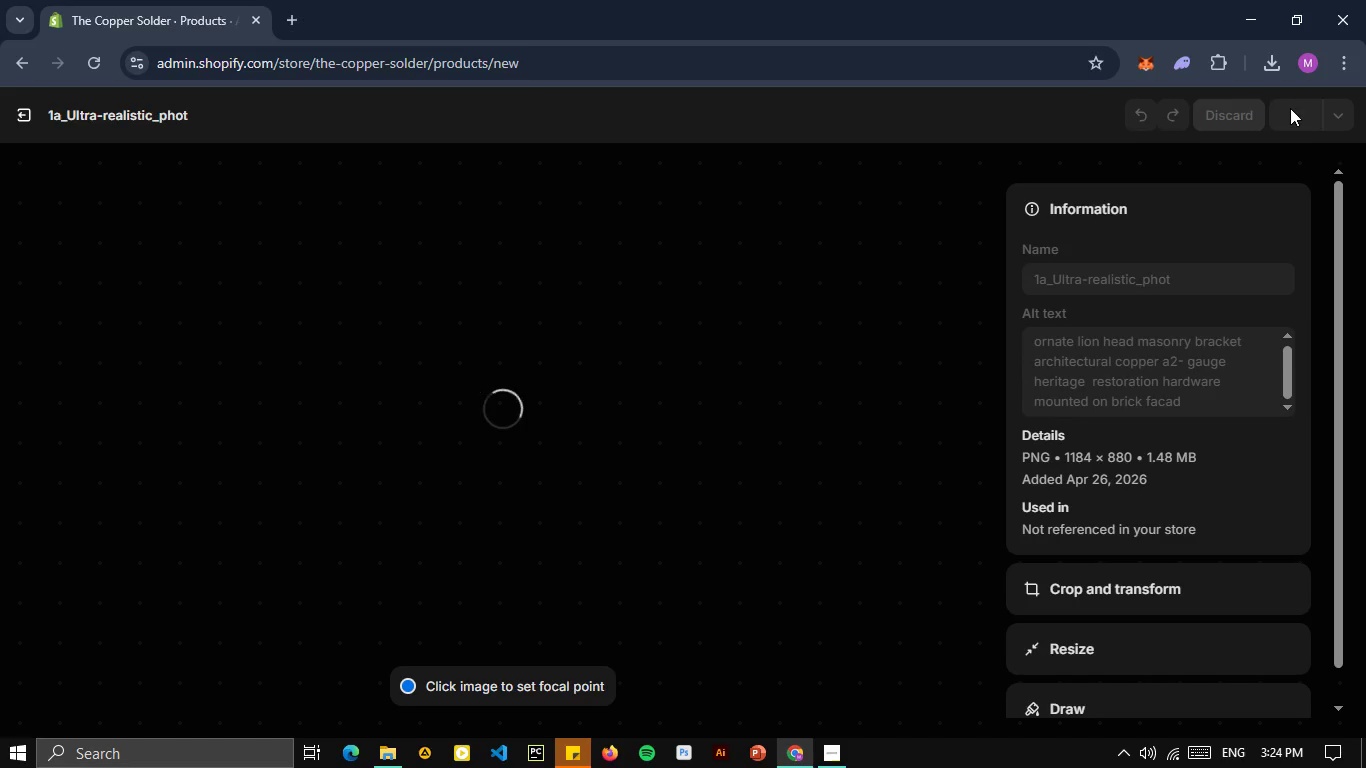 
left_click([1290, 108])
 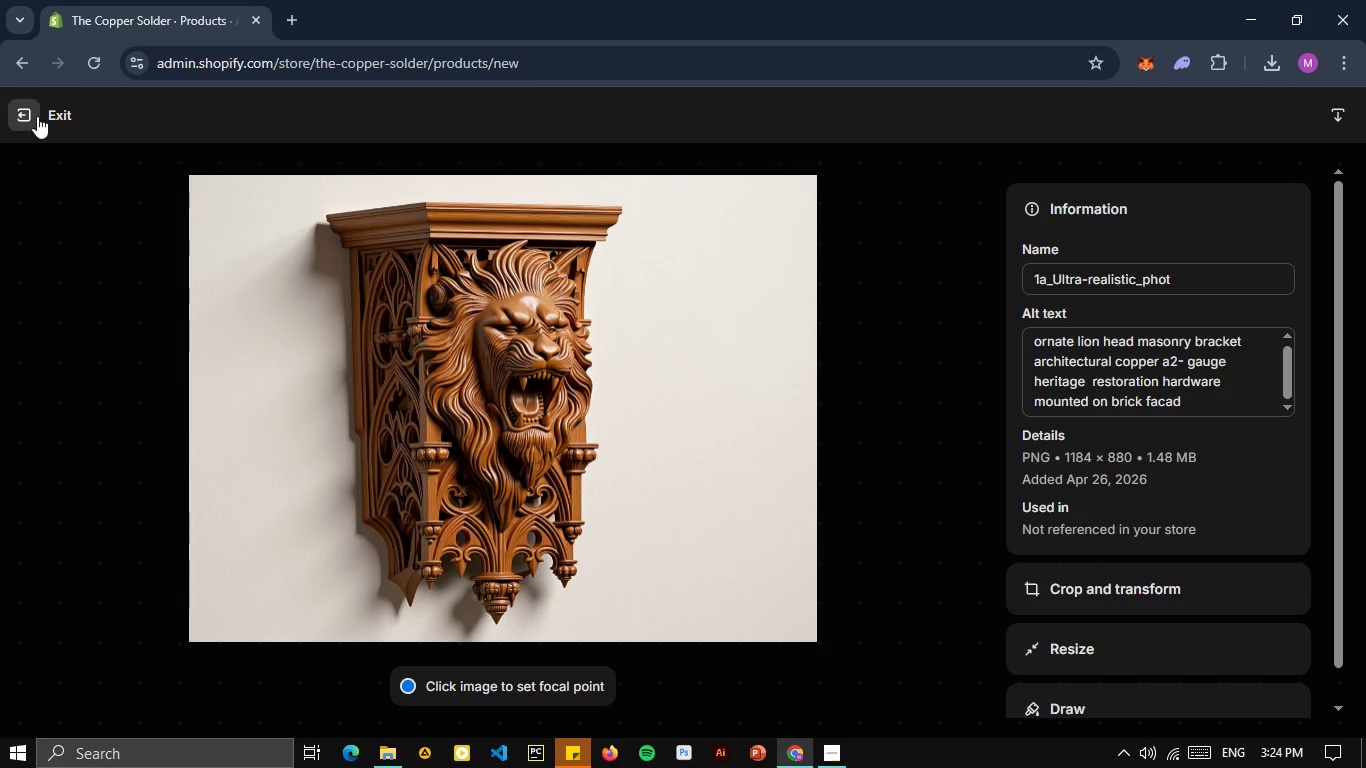 
wait(6.97)
 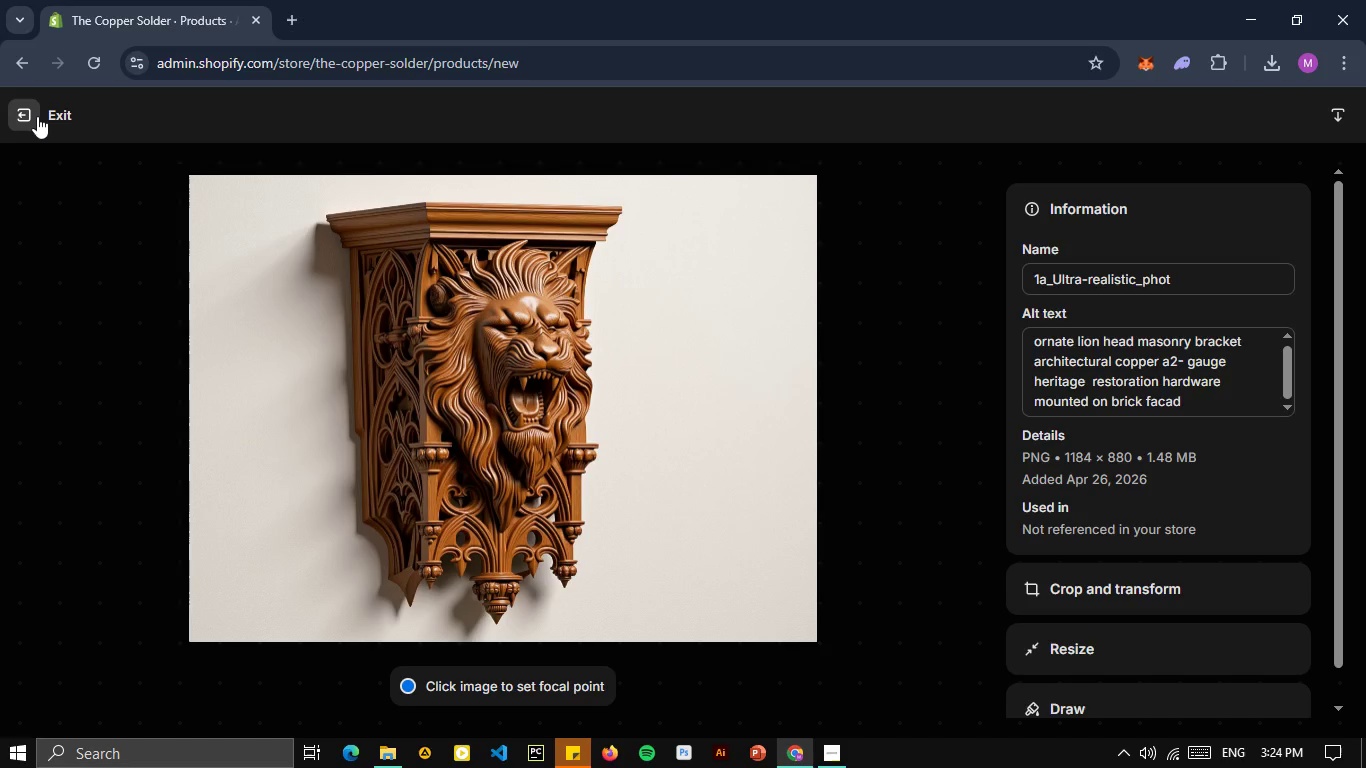 
left_click([37, 116])
 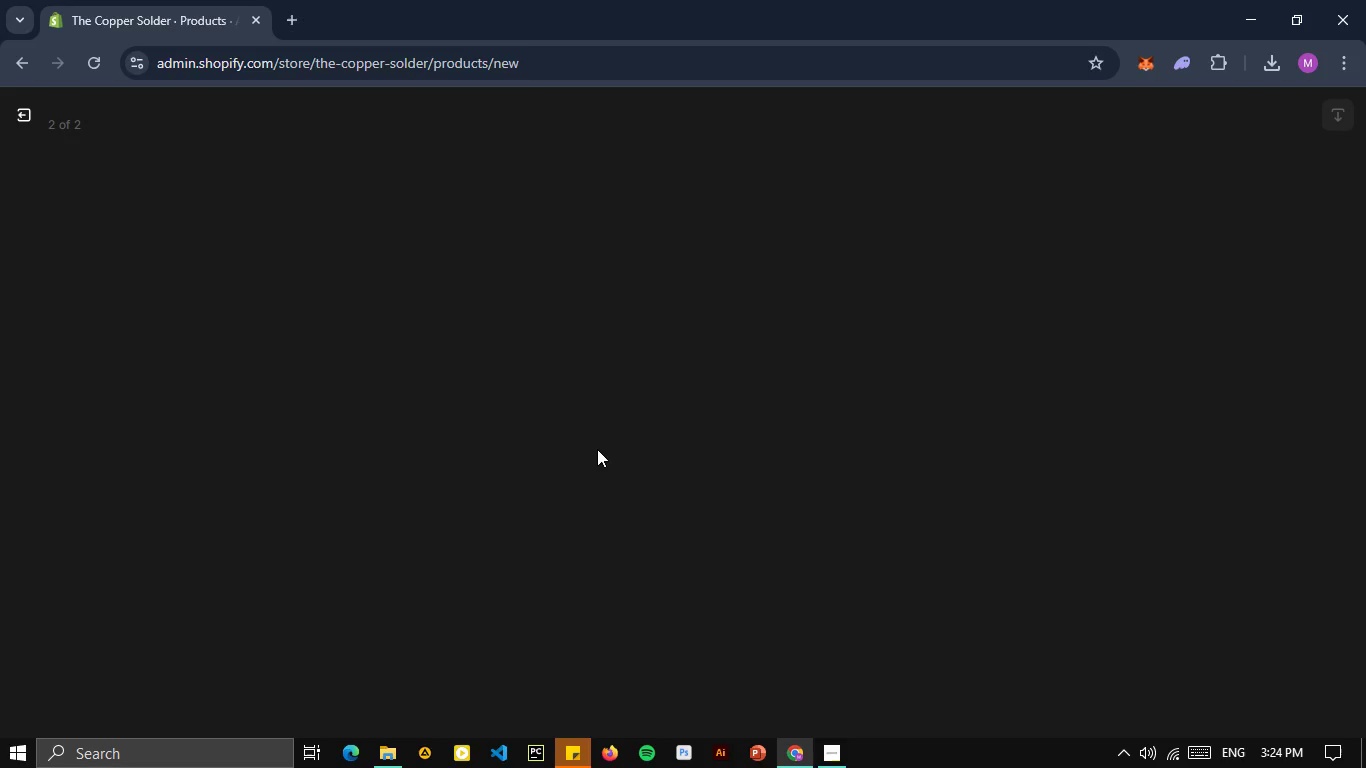 
left_click([597, 449])
 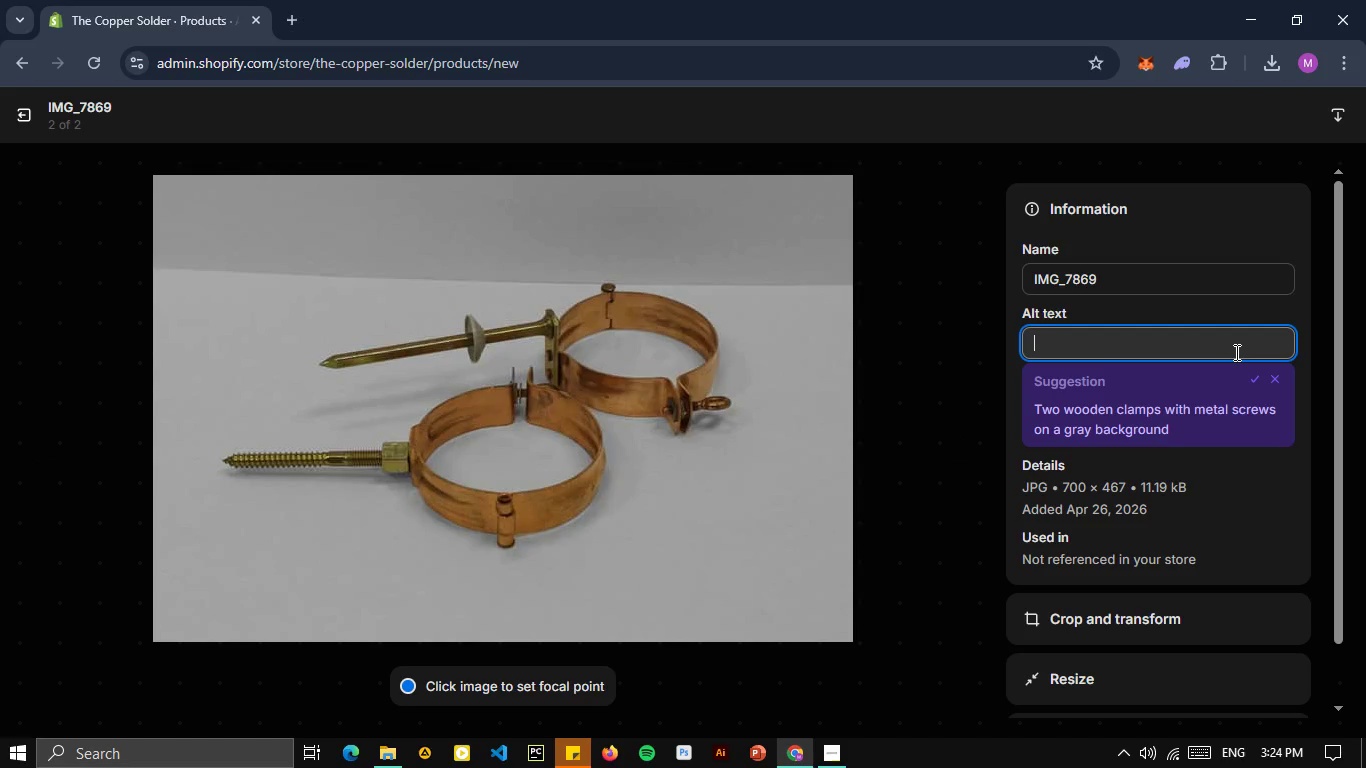 
wait(5.22)
 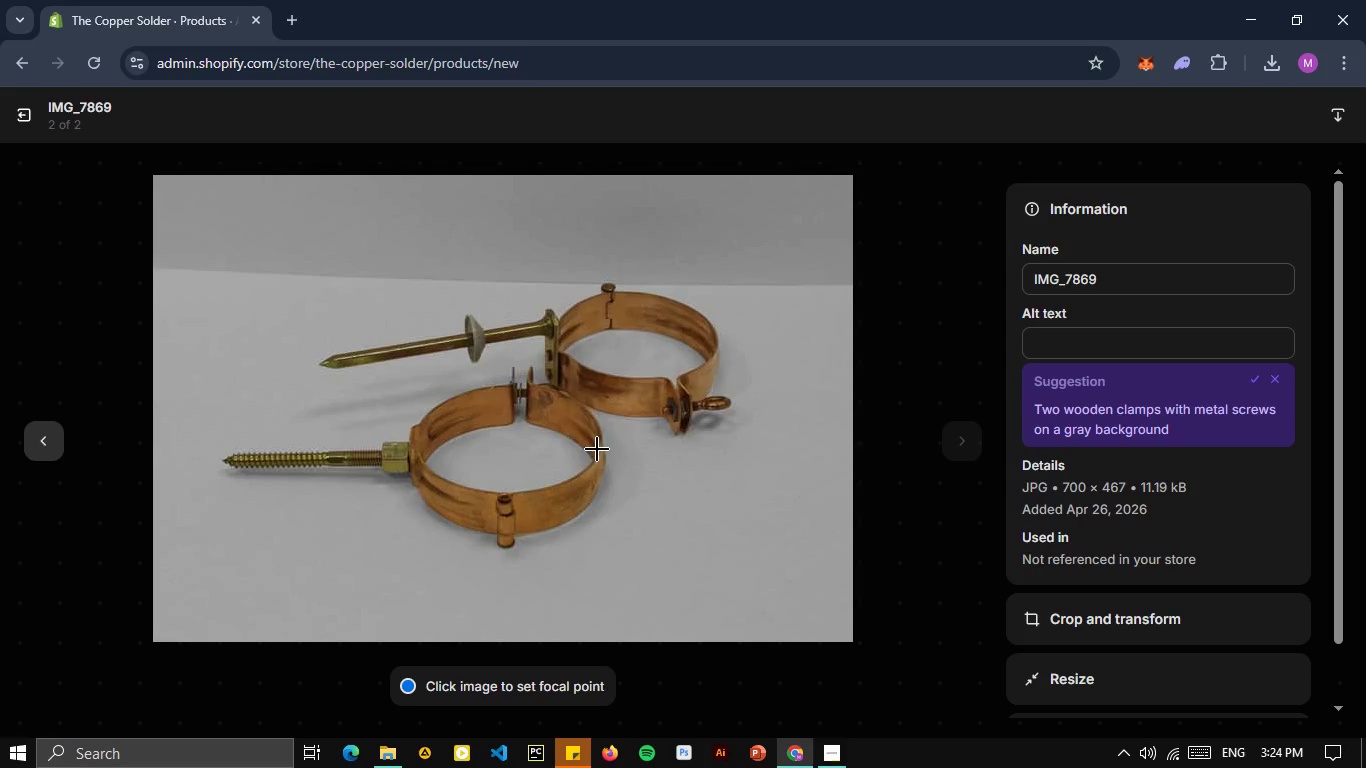 
left_click([1235, 352])
 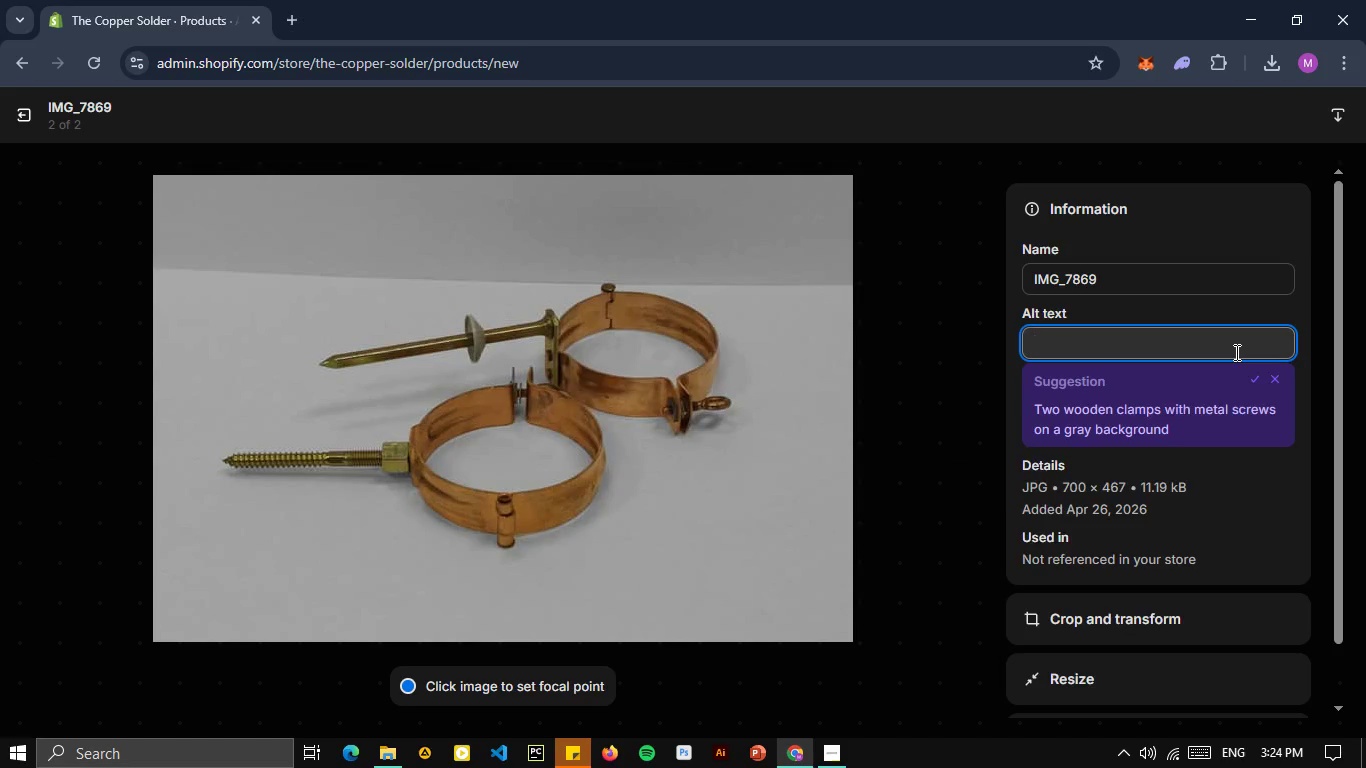 
type(heavy duty )
 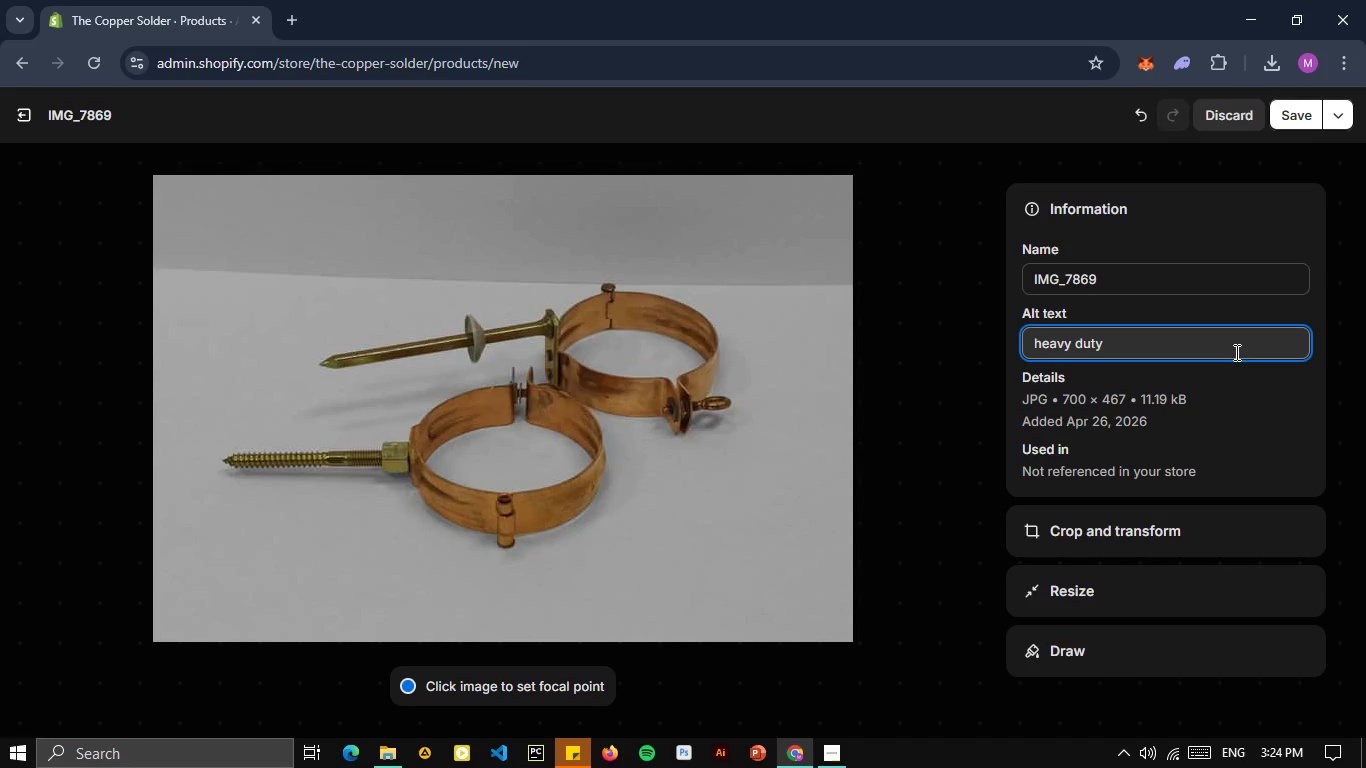 
wait(9.7)
 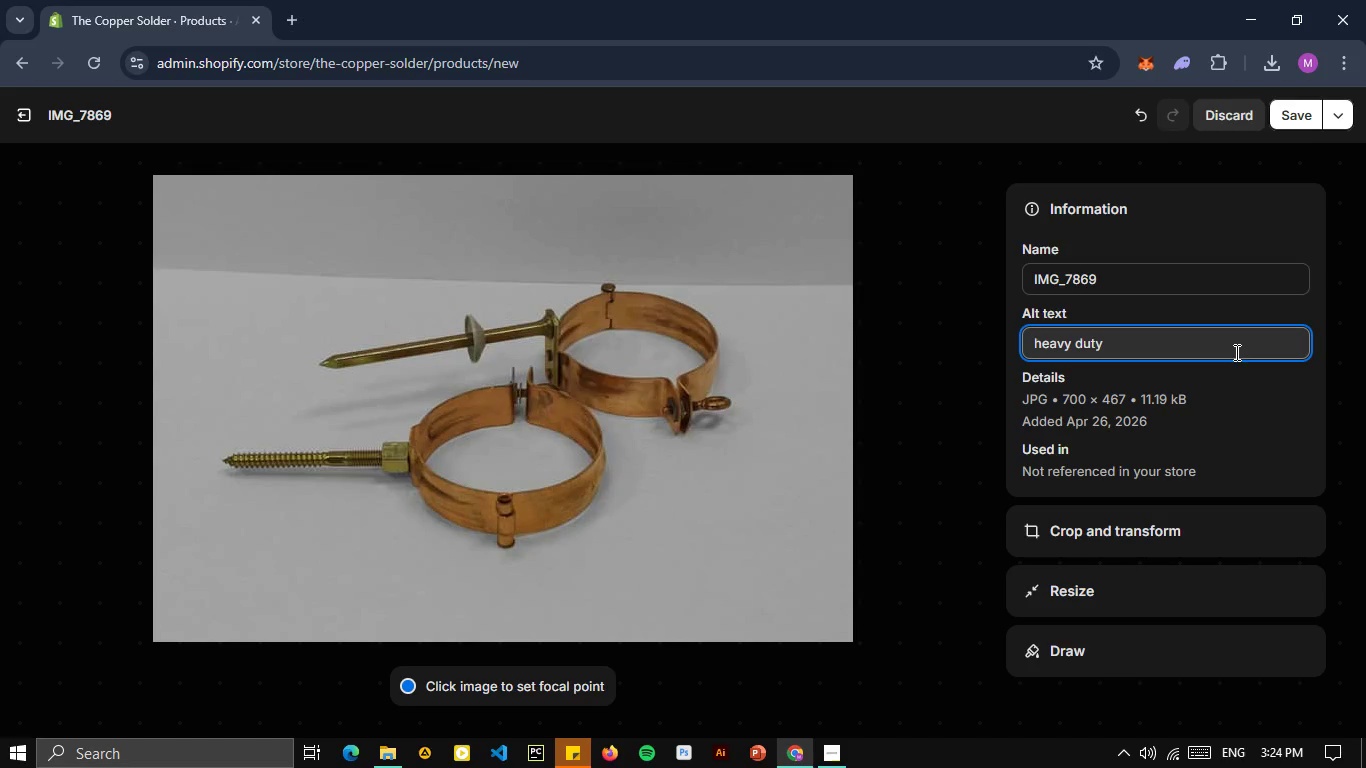 
type(copper gutter support lion head bracket with masonry )
key(Backspace)
type( v)
key(Backspace)
type(bolts for standard copper gutter systems )
 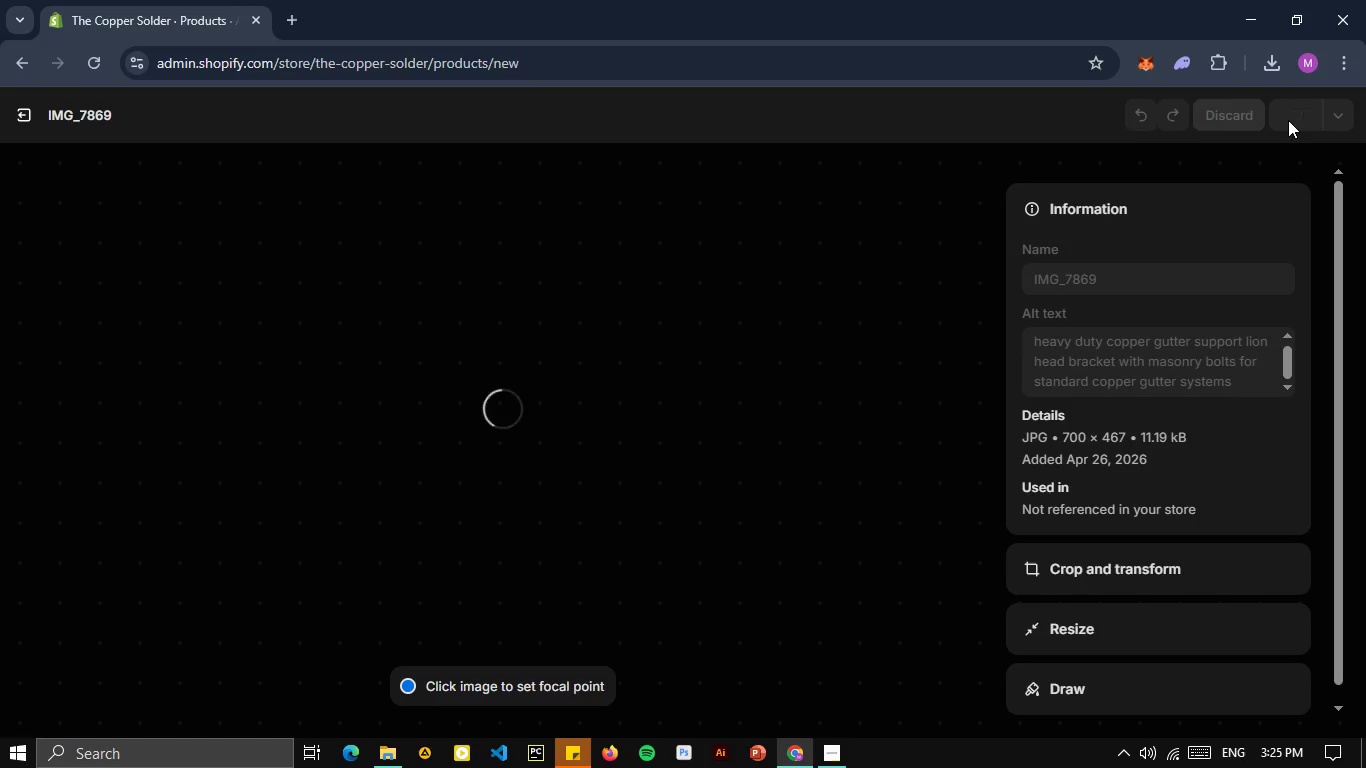 
left_click([1288, 120])
 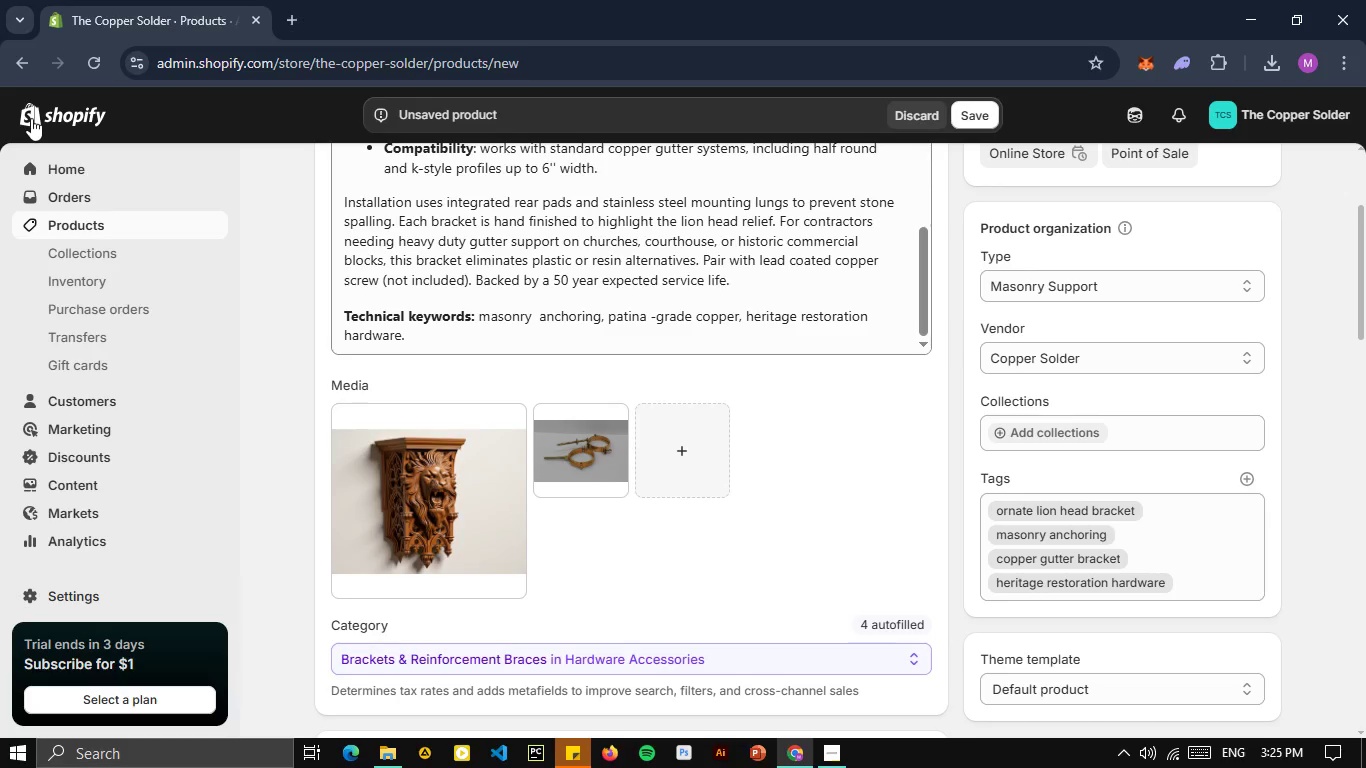 
left_click([31, 118])
 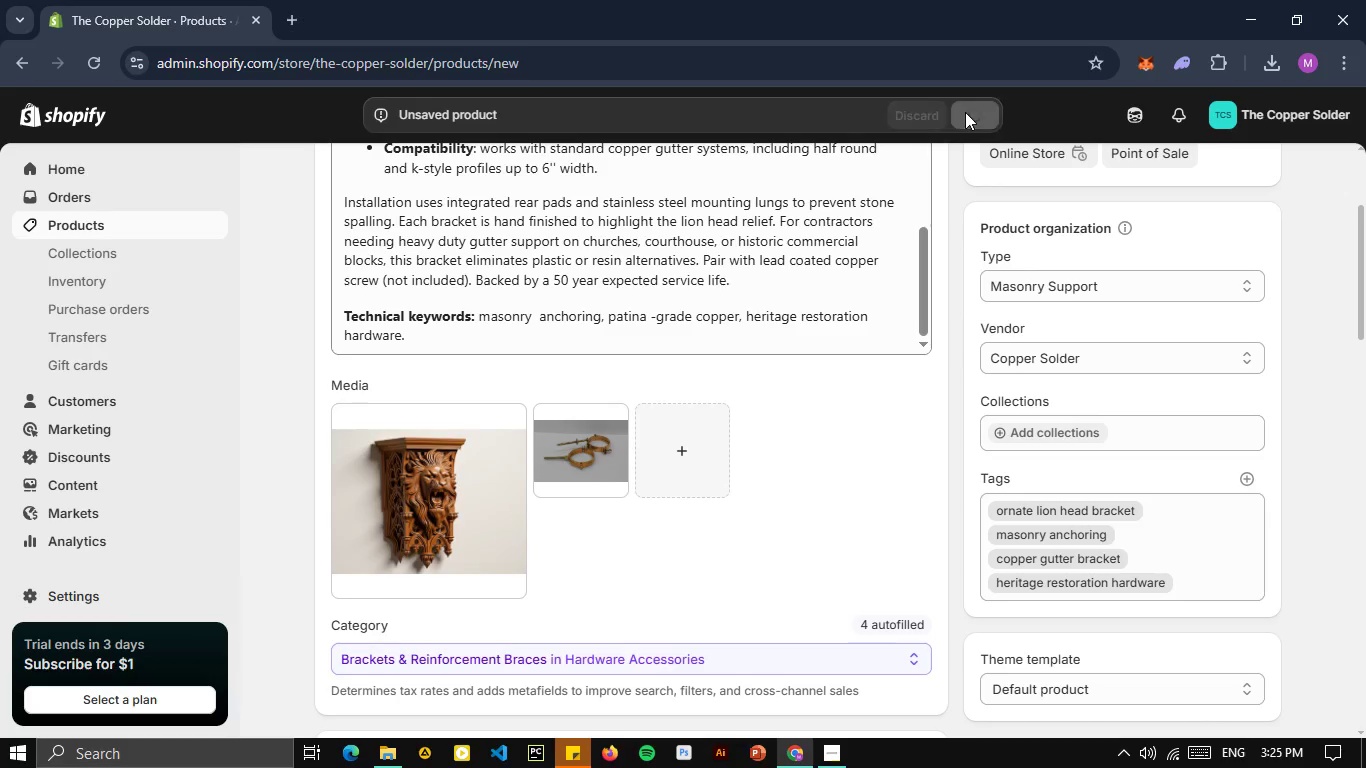 
left_click([965, 112])
 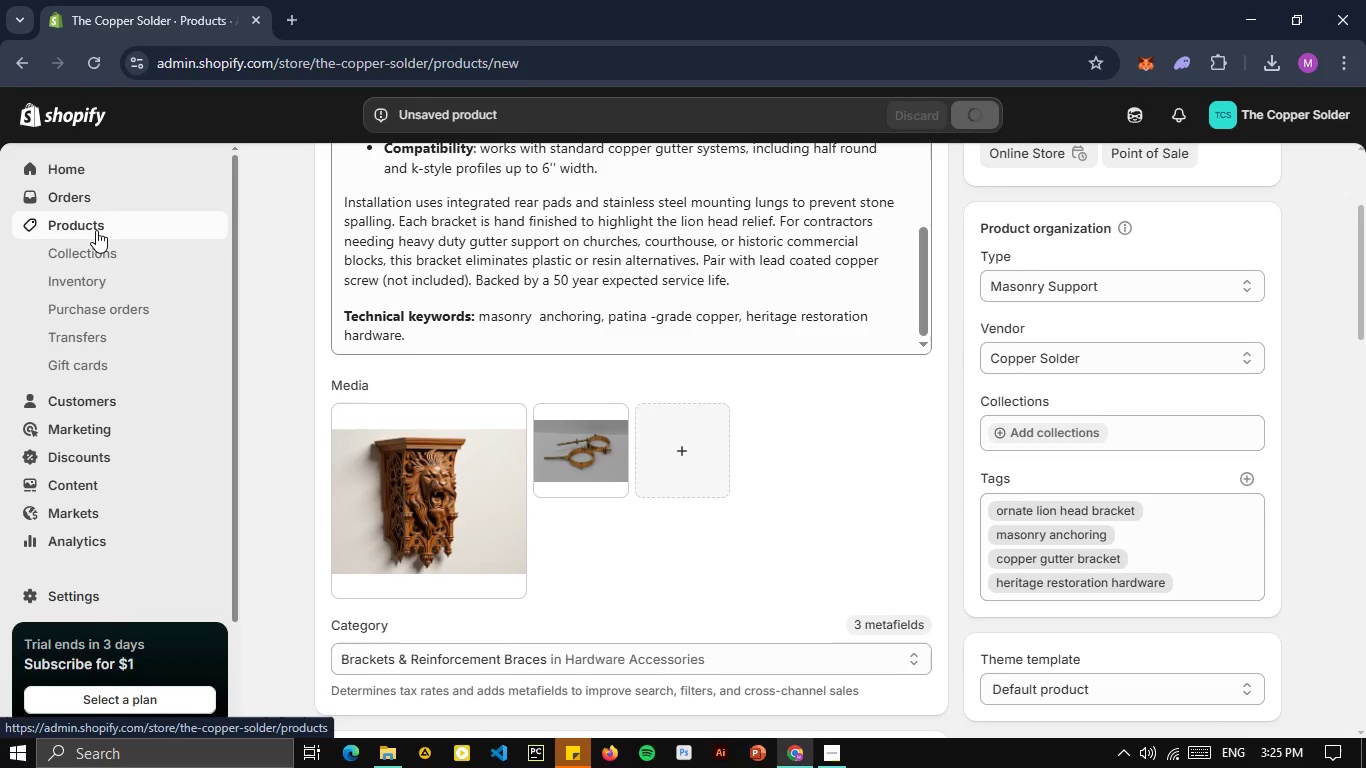 
left_click([96, 230])
 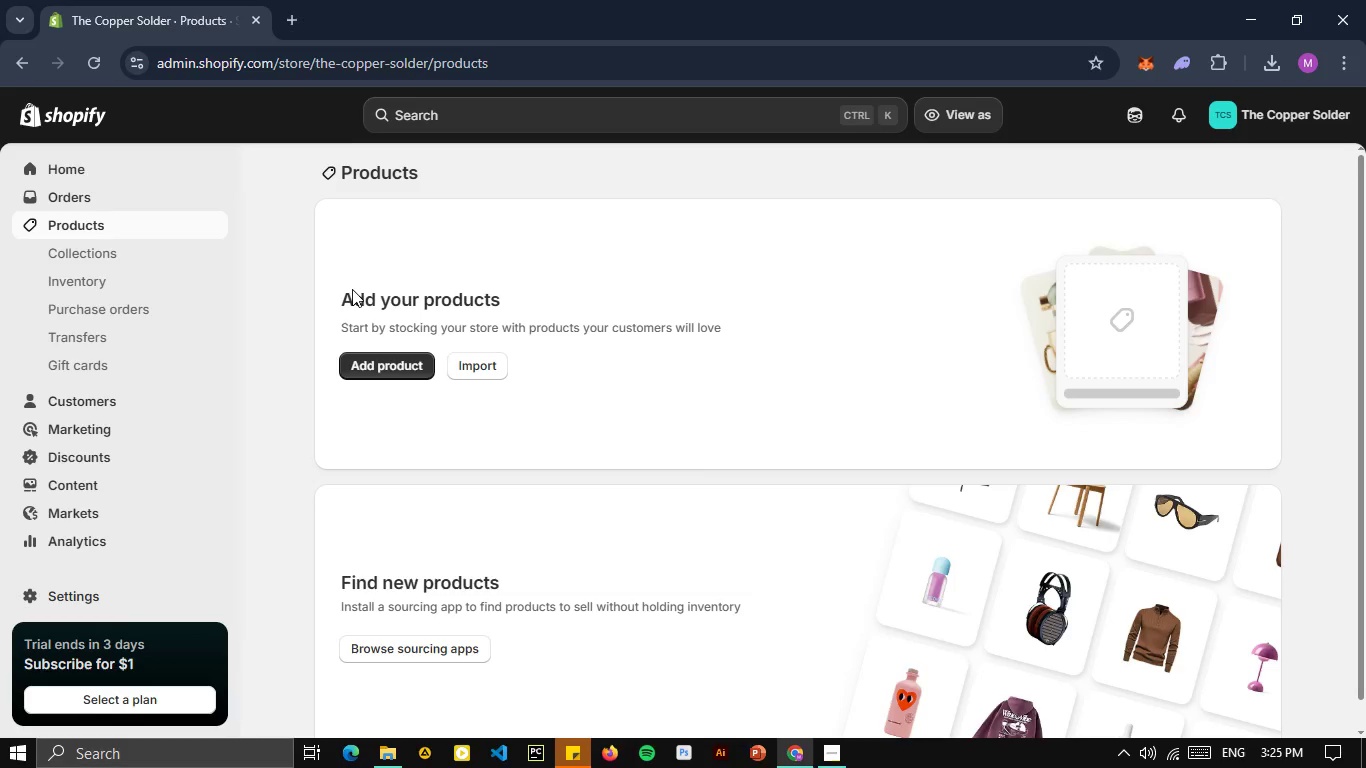 
wait(19.95)
 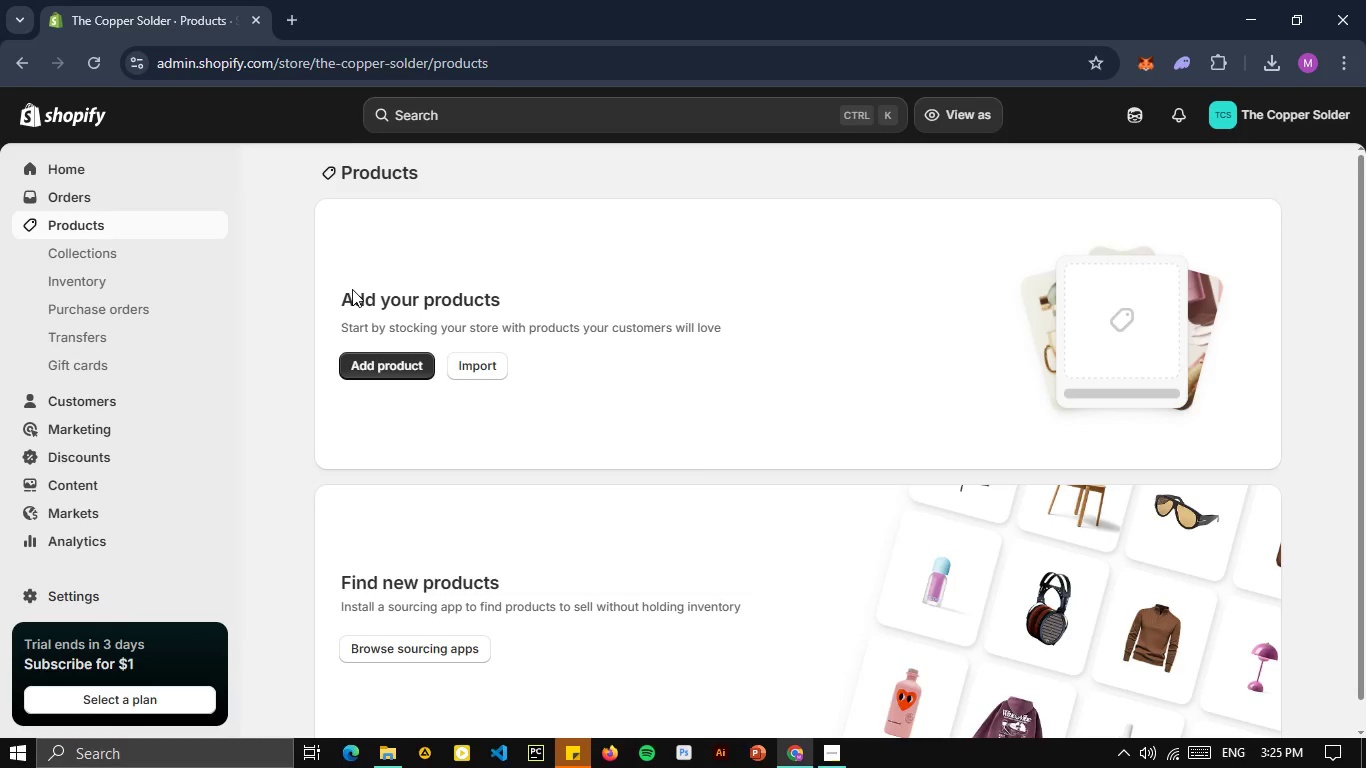 
left_click([104, 249])
 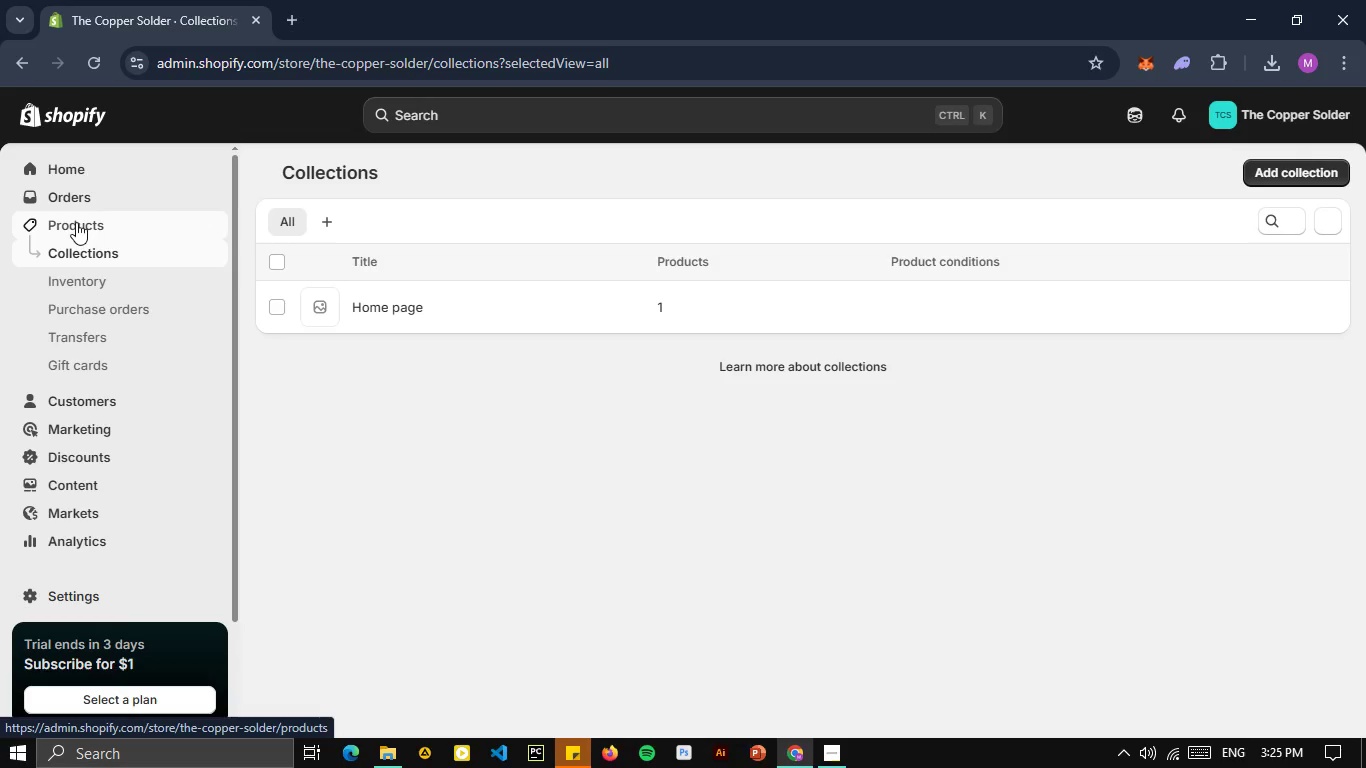 
left_click([76, 222])
 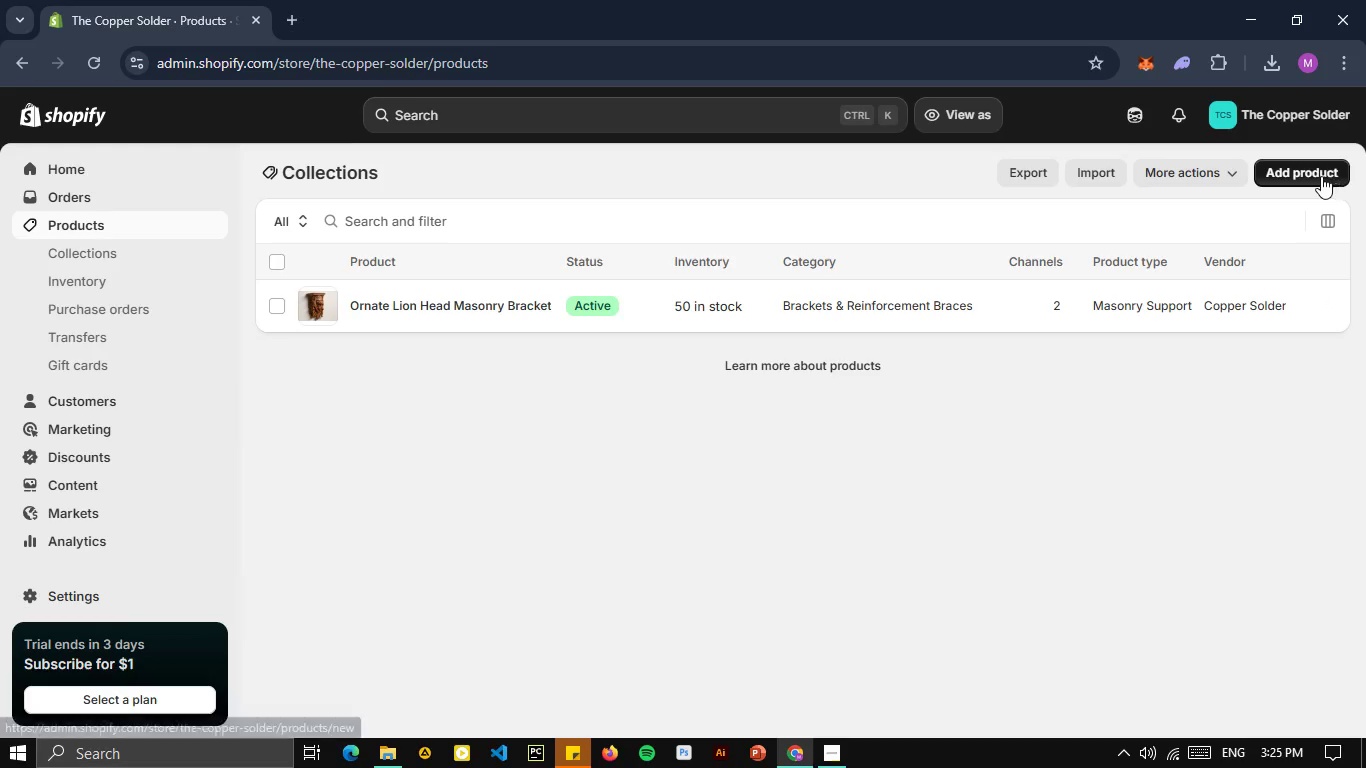 
wait(7.0)
 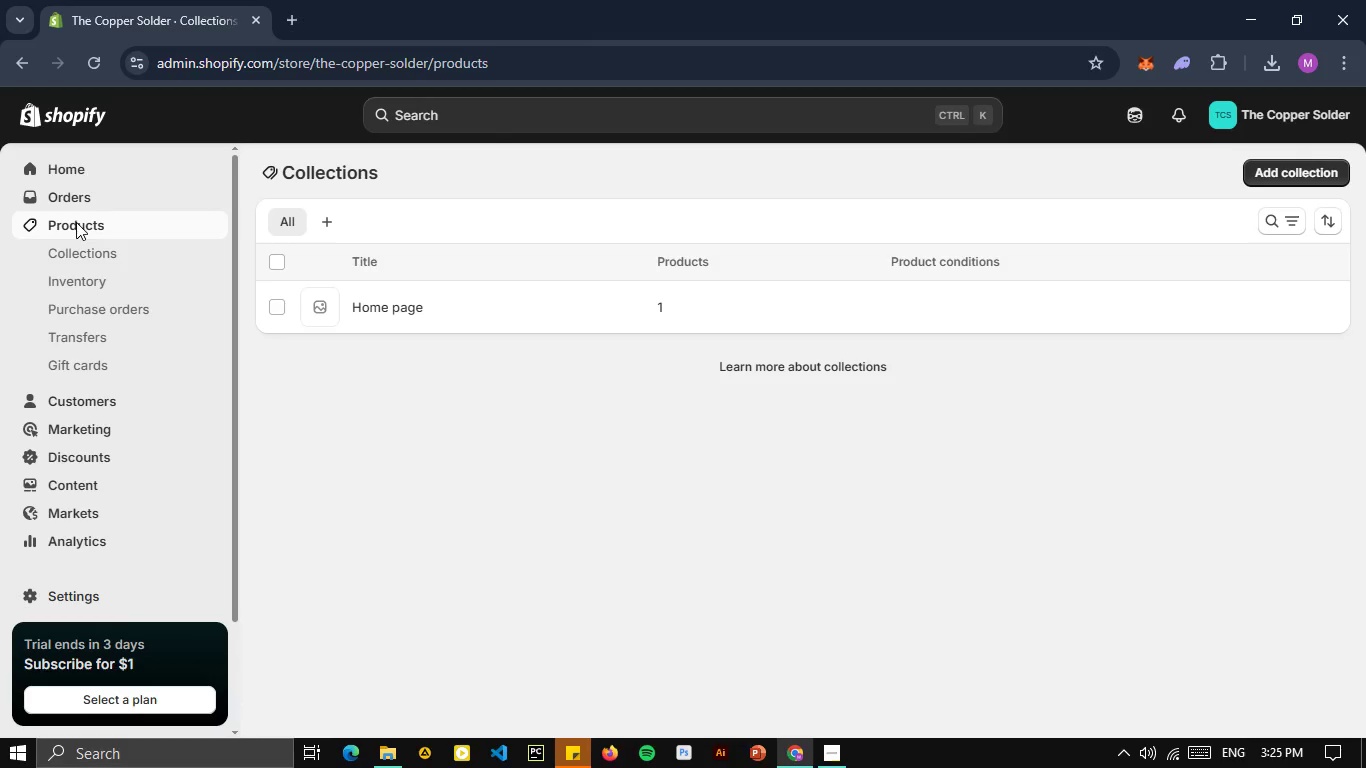 
left_click([1322, 175])
 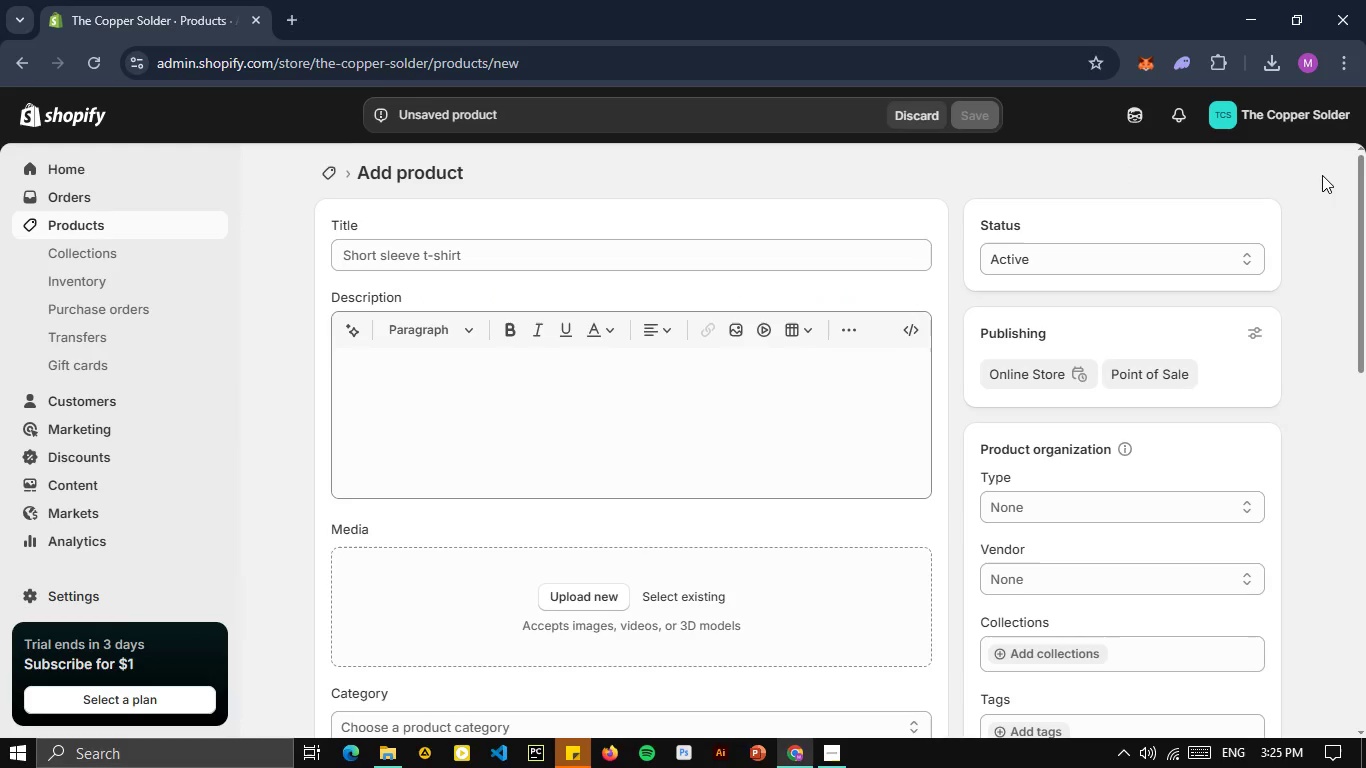 
wait(9.91)
 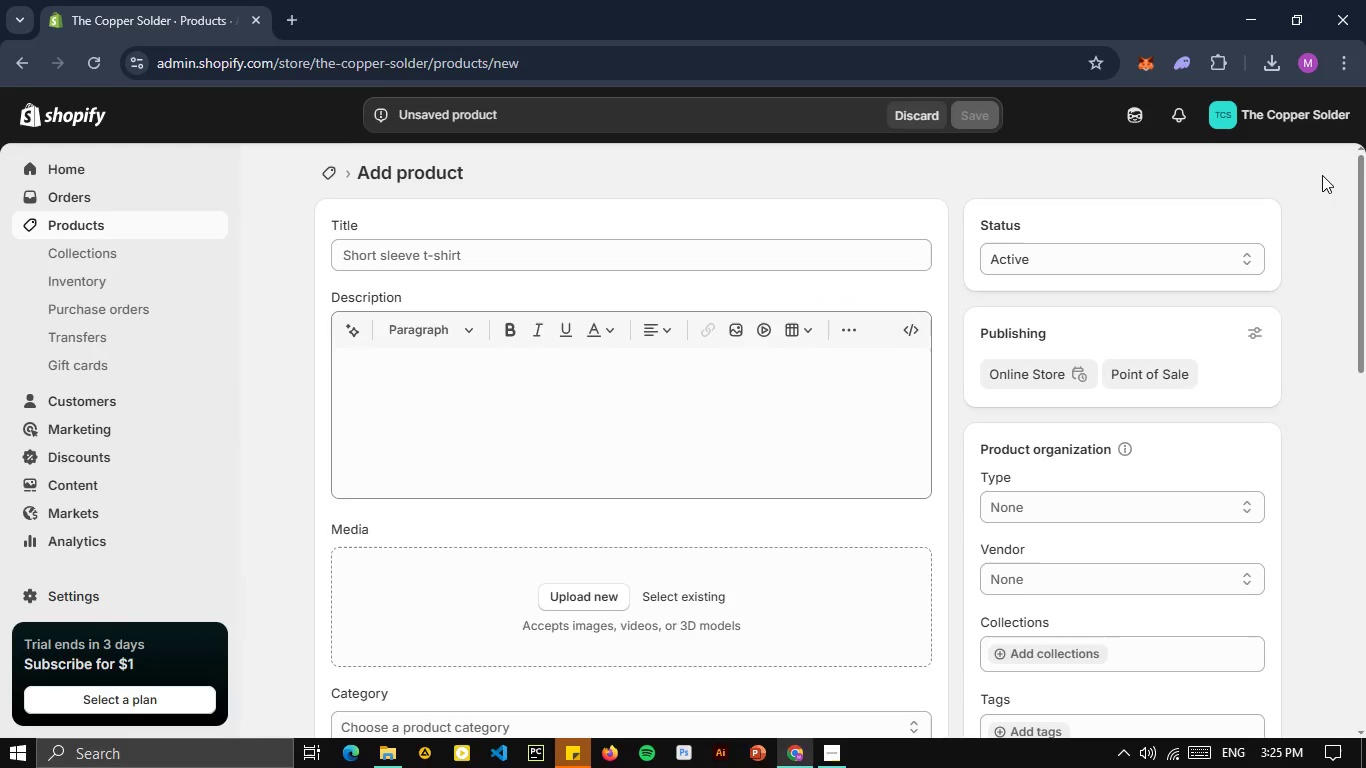 
left_click([751, 249])
 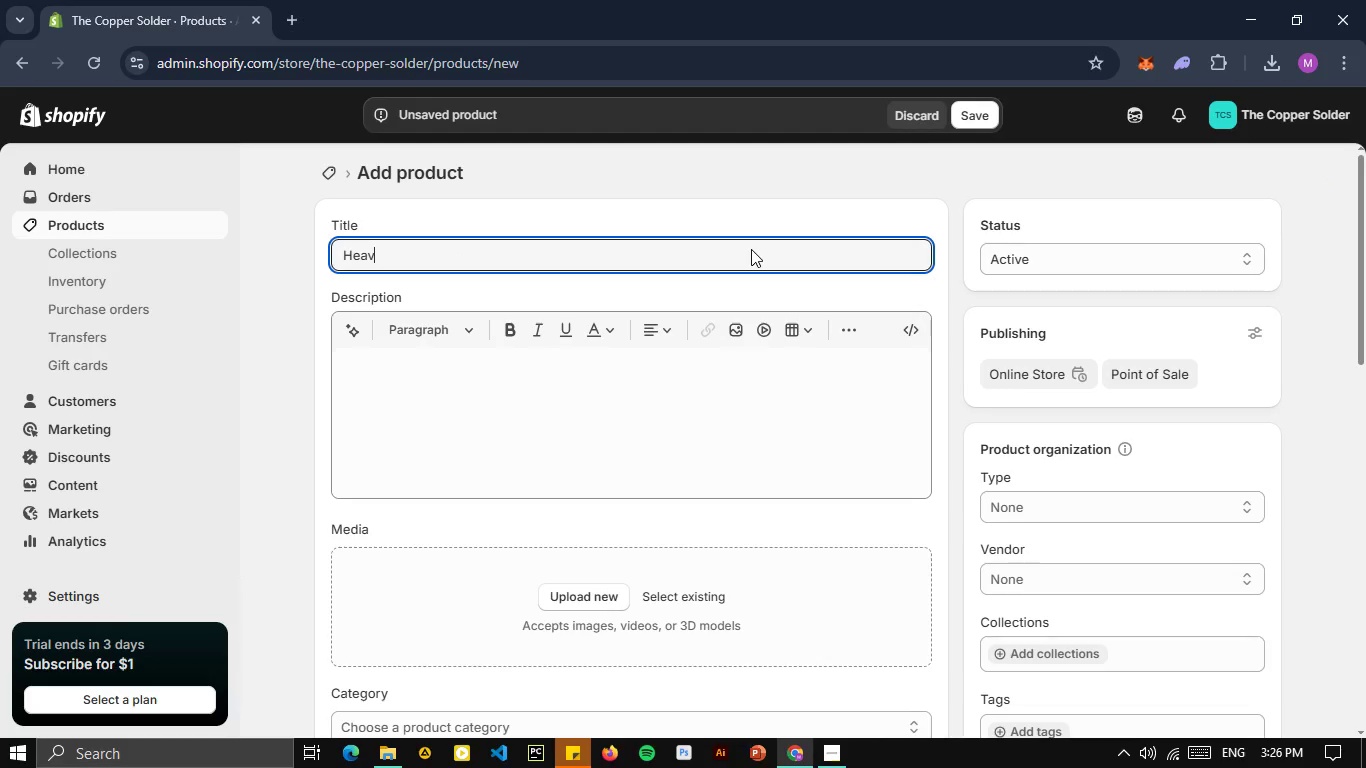 
type(Heavy Gauge for K-style Copper Su)
key(Backspace)
type(upport )
key(Backspace)
 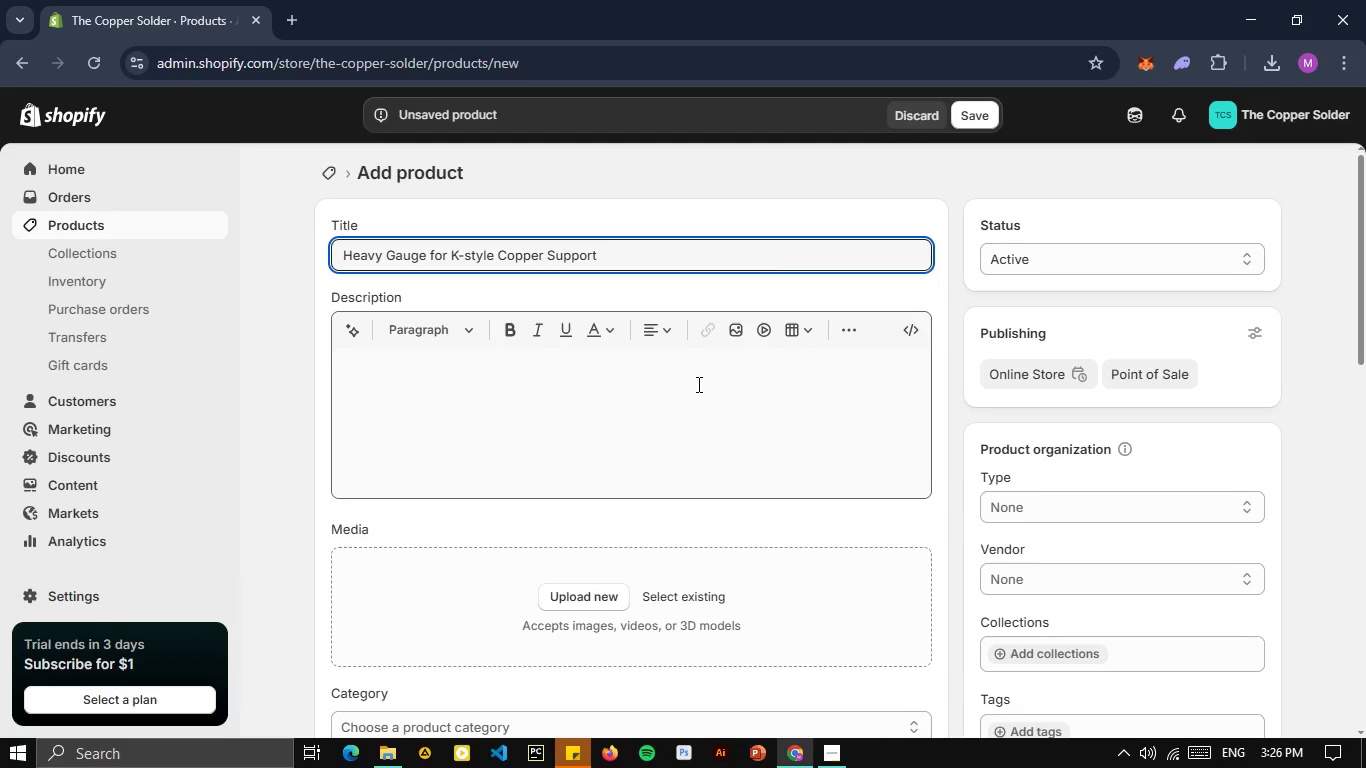 
left_click([697, 384])
 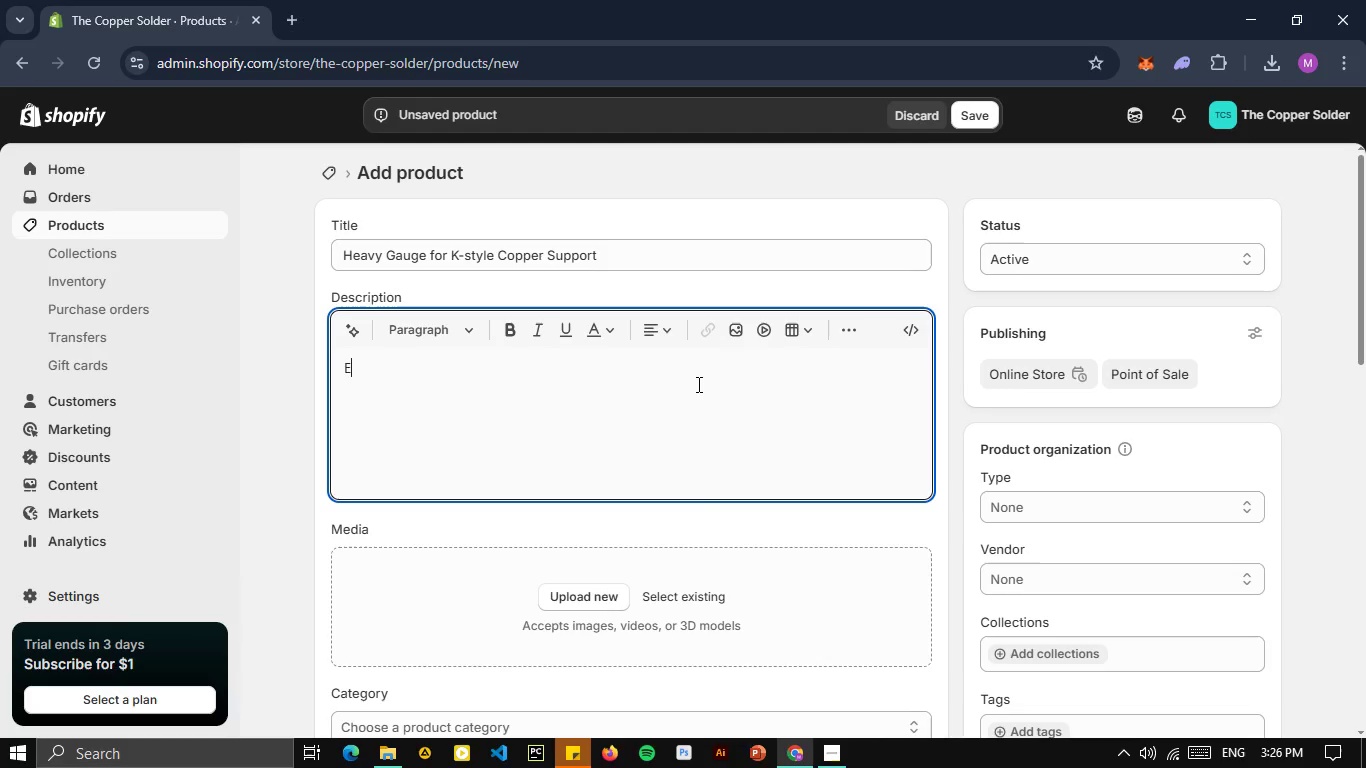 
type(Engib)
key(Backspace)
type(neered for professional roo)
 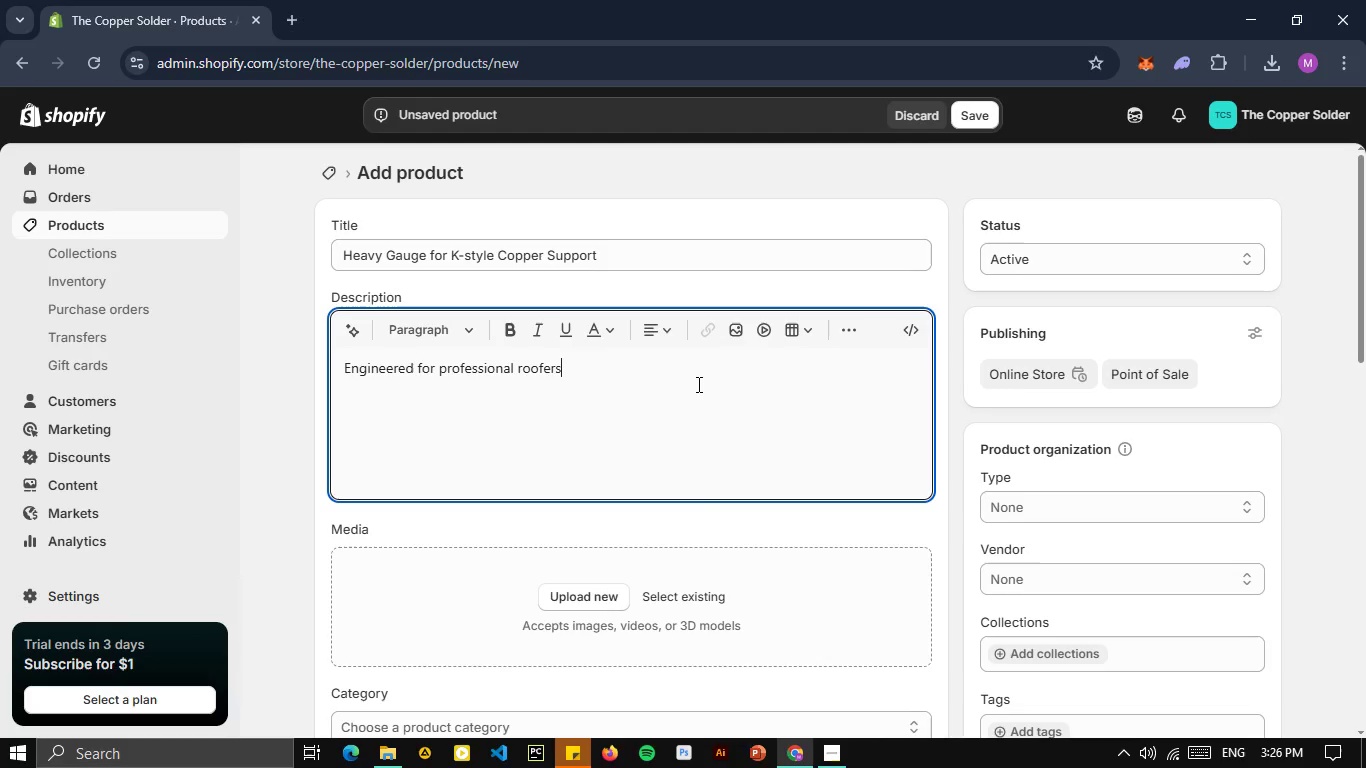 
type(fers installing seamless k-style gutter on high value resi)
key(Backspace)
type(identio)
key(Backspace)
type(als )
key(Backspace)
key(Backspace)
type( and commercial projects, this heavy guage k-style copper support eliminates )
 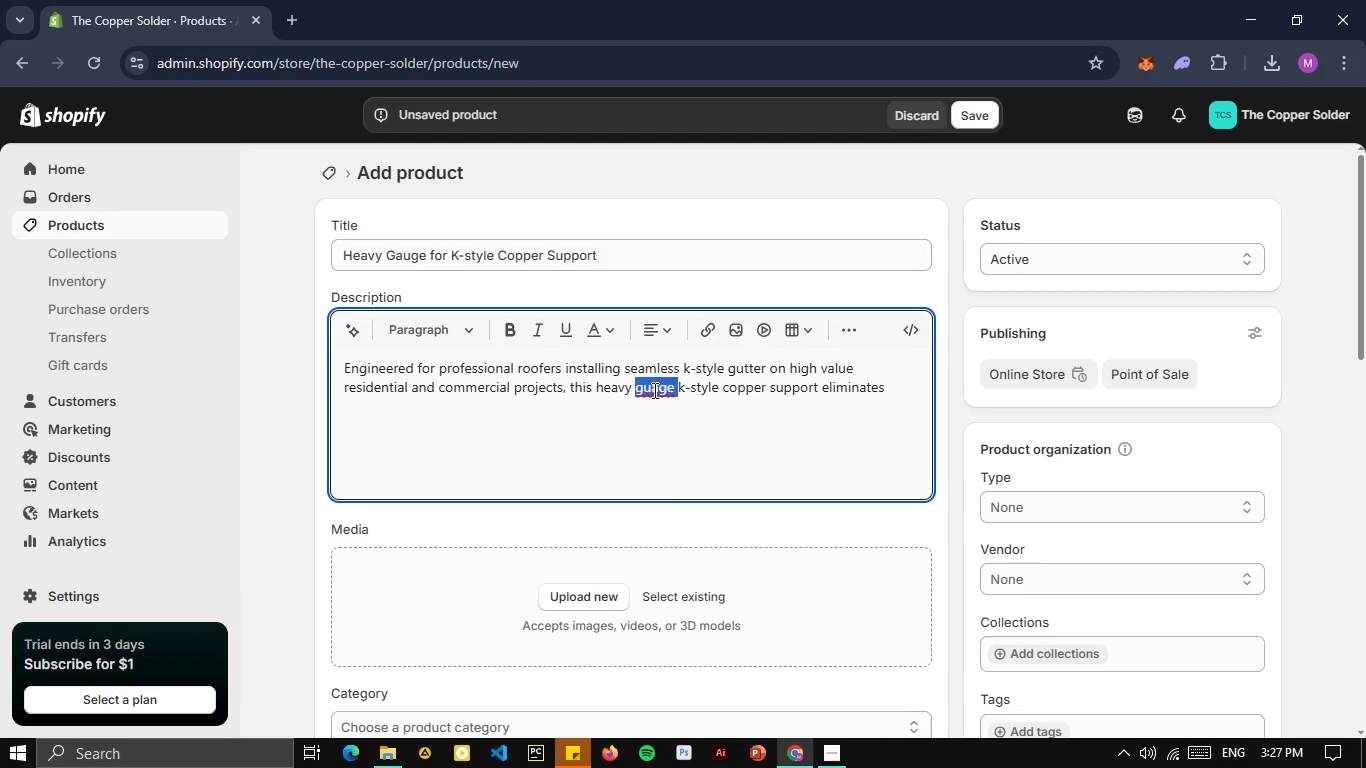 
double_click([653, 390])
 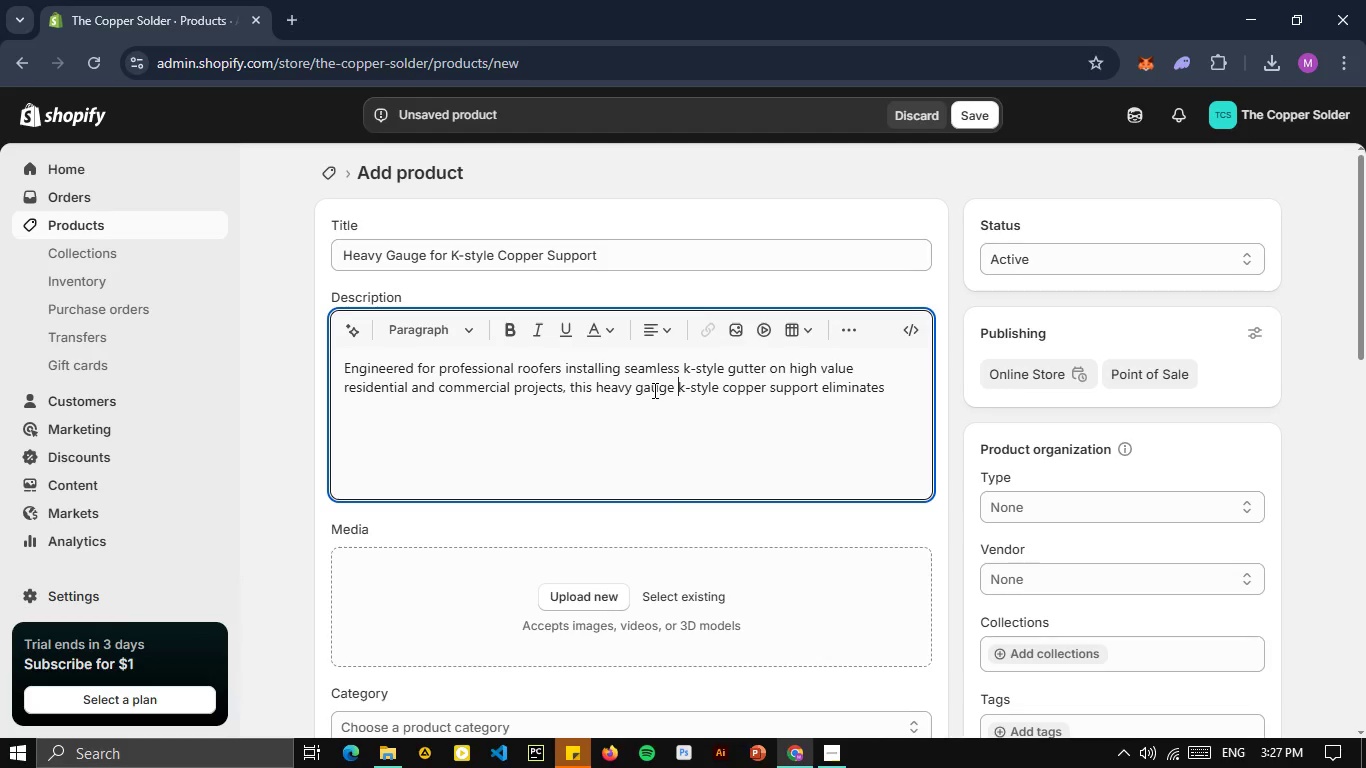 
type(gauge )
 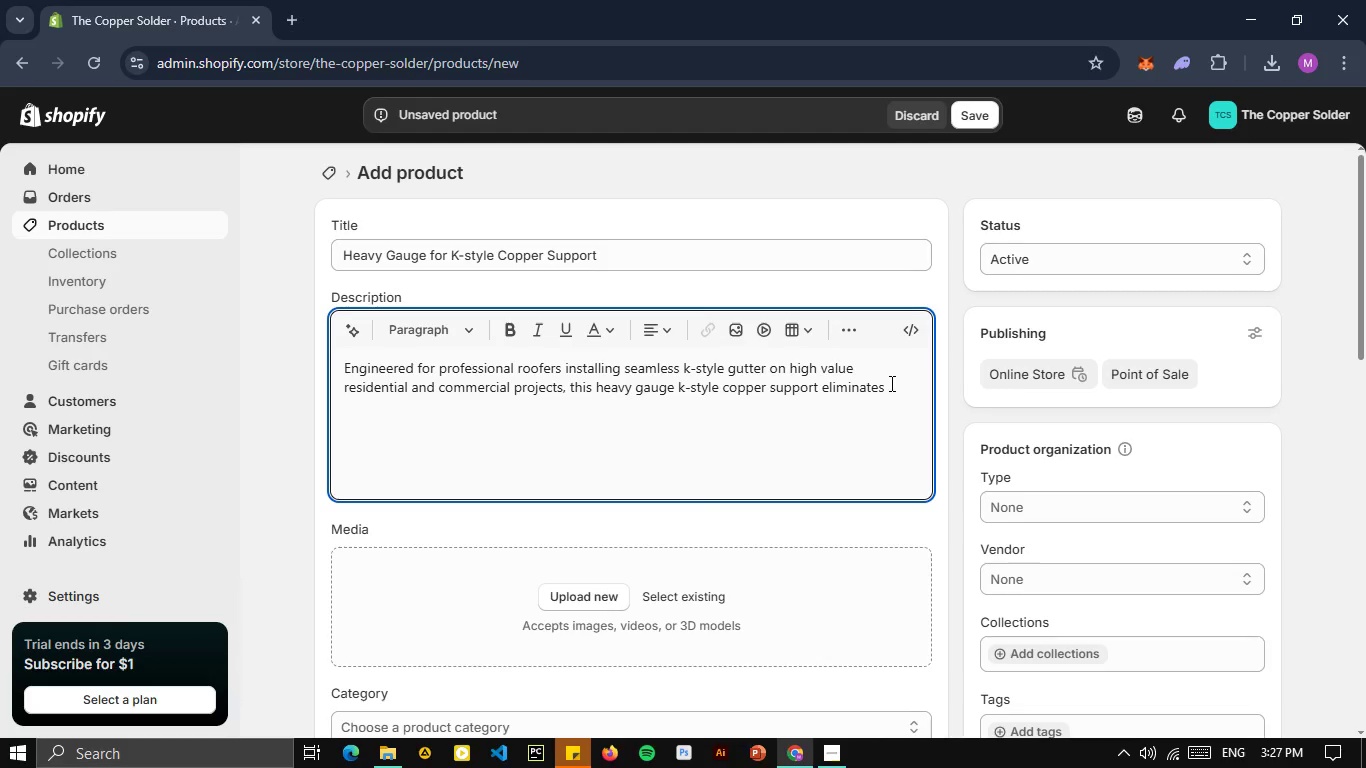 
left_click([890, 383])
 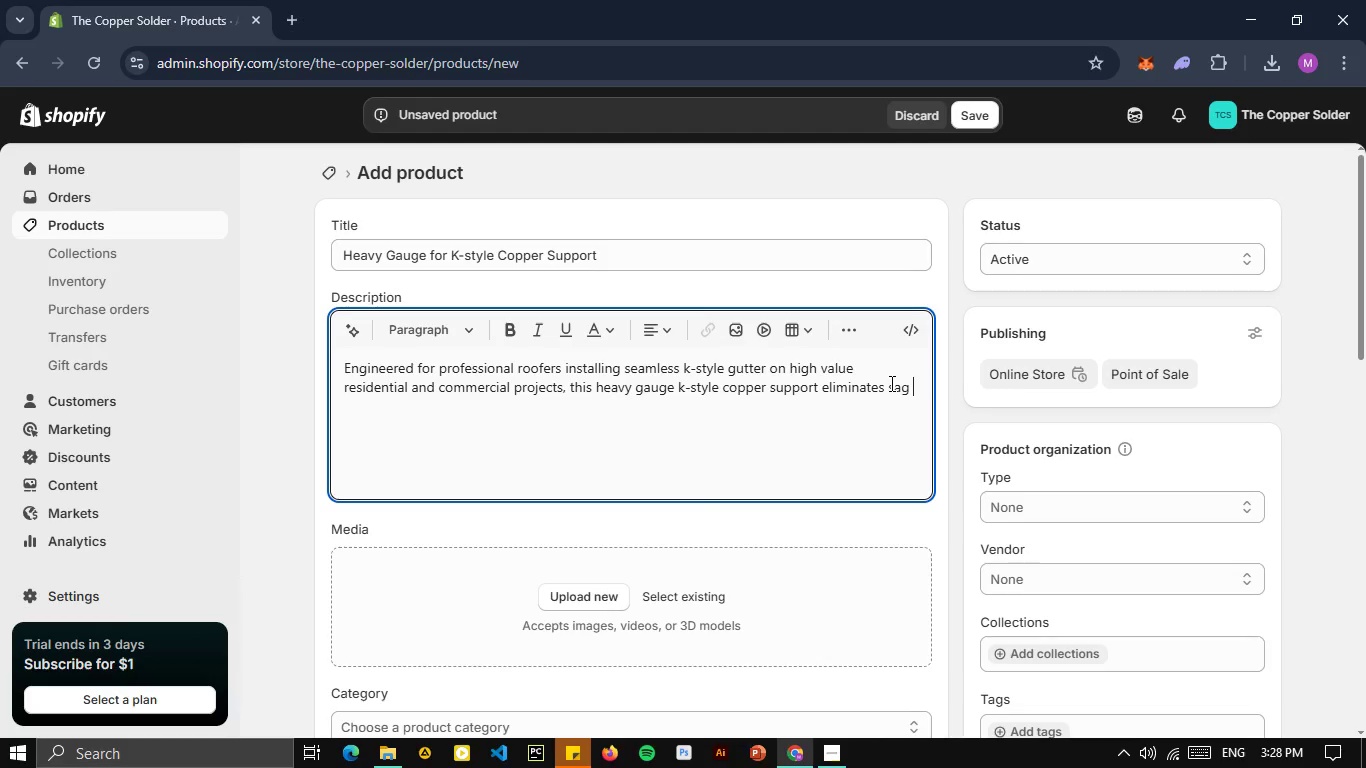 
type(sag and fasterns )
key(Backspace)
key(Backspace)
key(Backspace)
key(Backspace)
 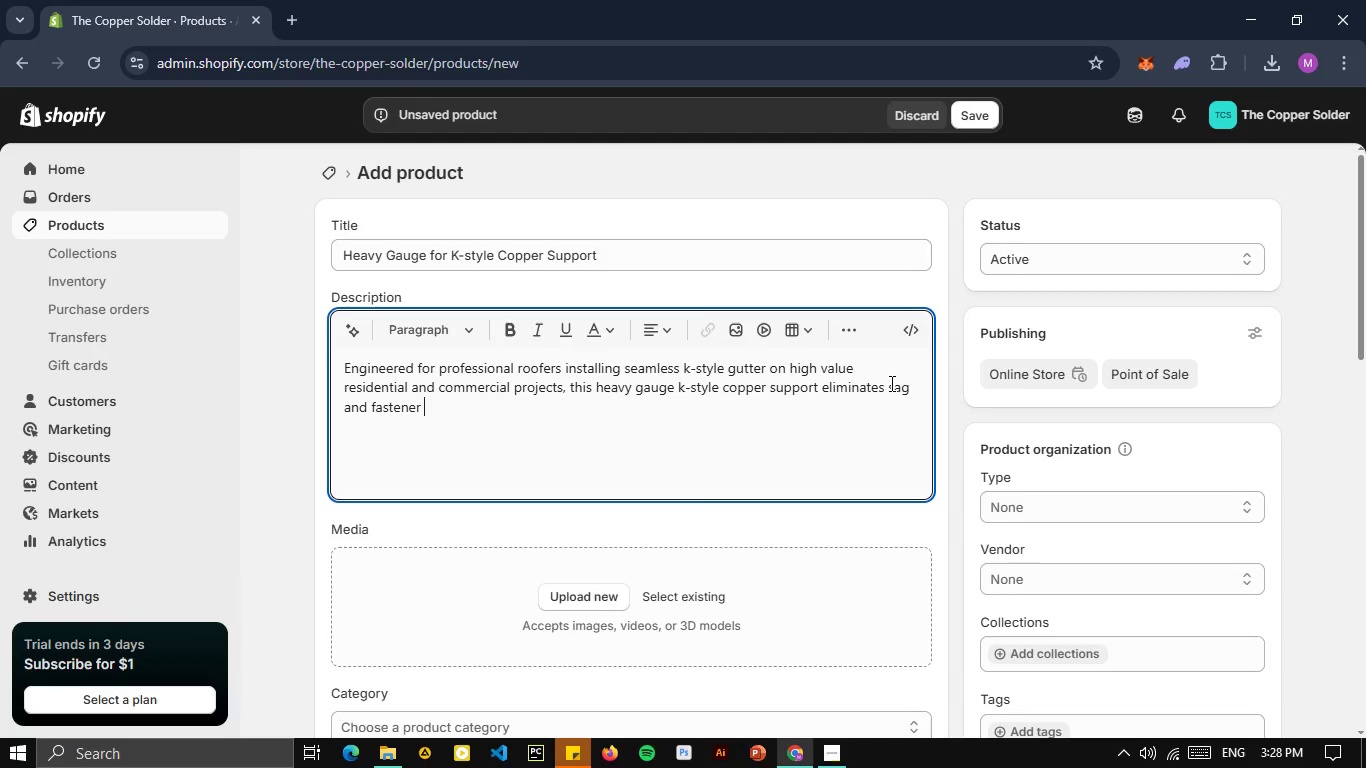 
type(ner pull-through )
 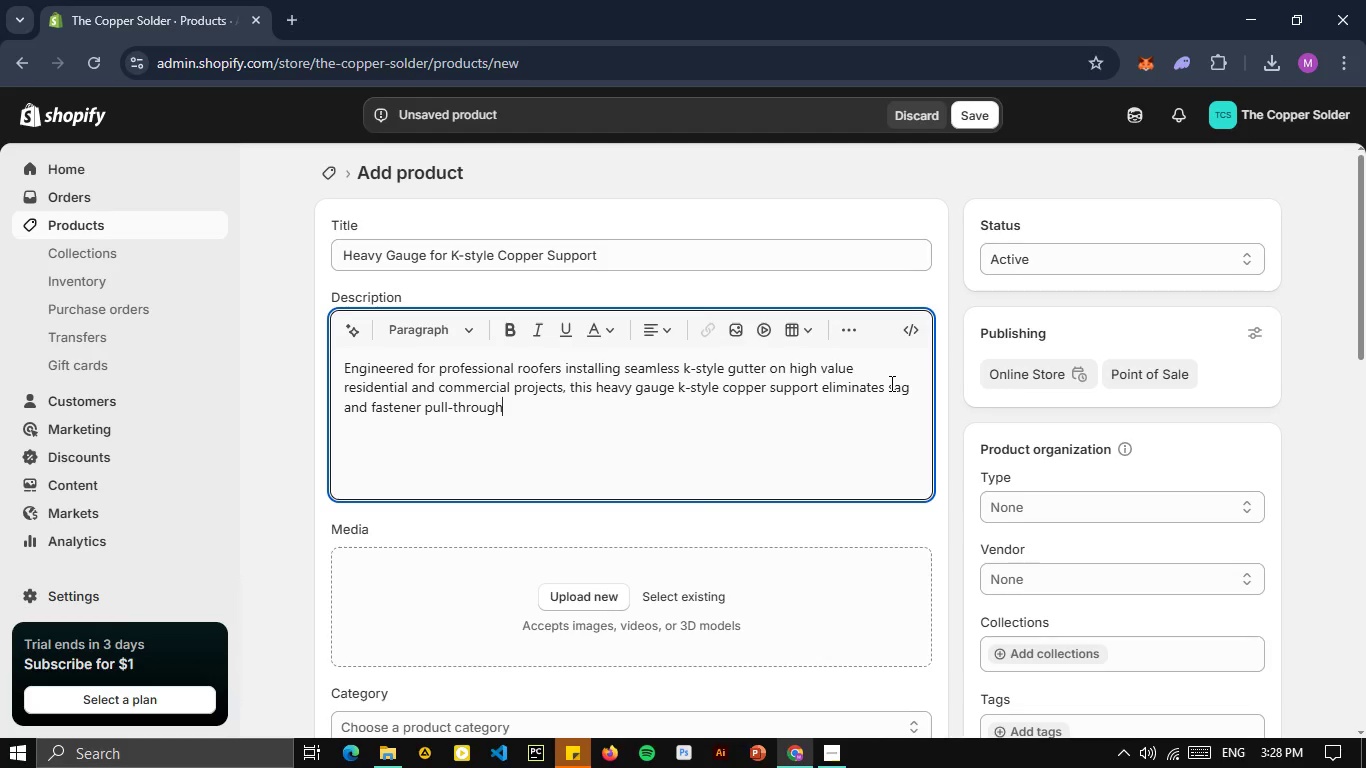 
key(Backspace)
type(. Fabricated from 16-ounce architectural coper )
key(Backspace)
key(Backspace)
key(Backspace)
type(per with a doublr)
key(Backspace)
type(e hemmes )
key(Backspace)
key(Backspace)
type(d stiffing rib )
key(Backspace)
type(, it is the perfe)
key(Backspace)
type(erred heavy duty )
 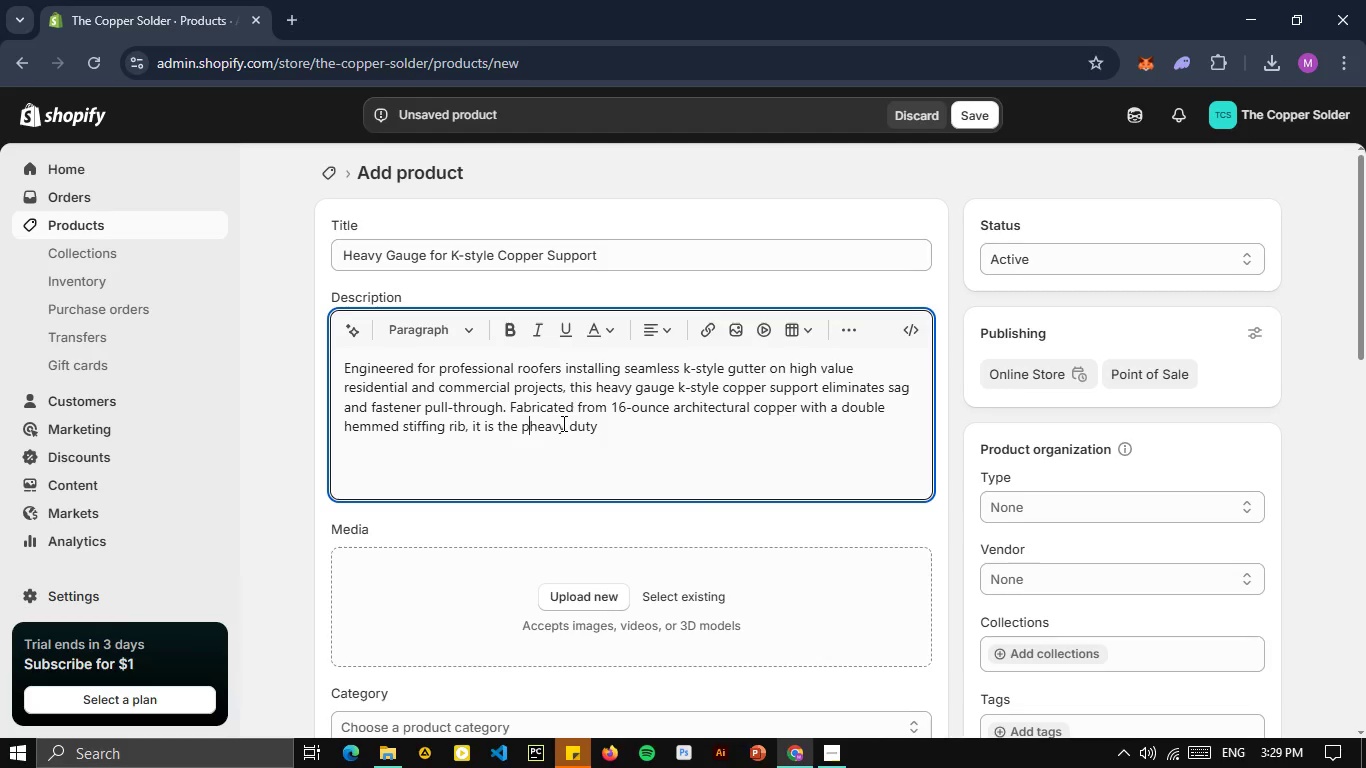 
double_click([562, 423])
 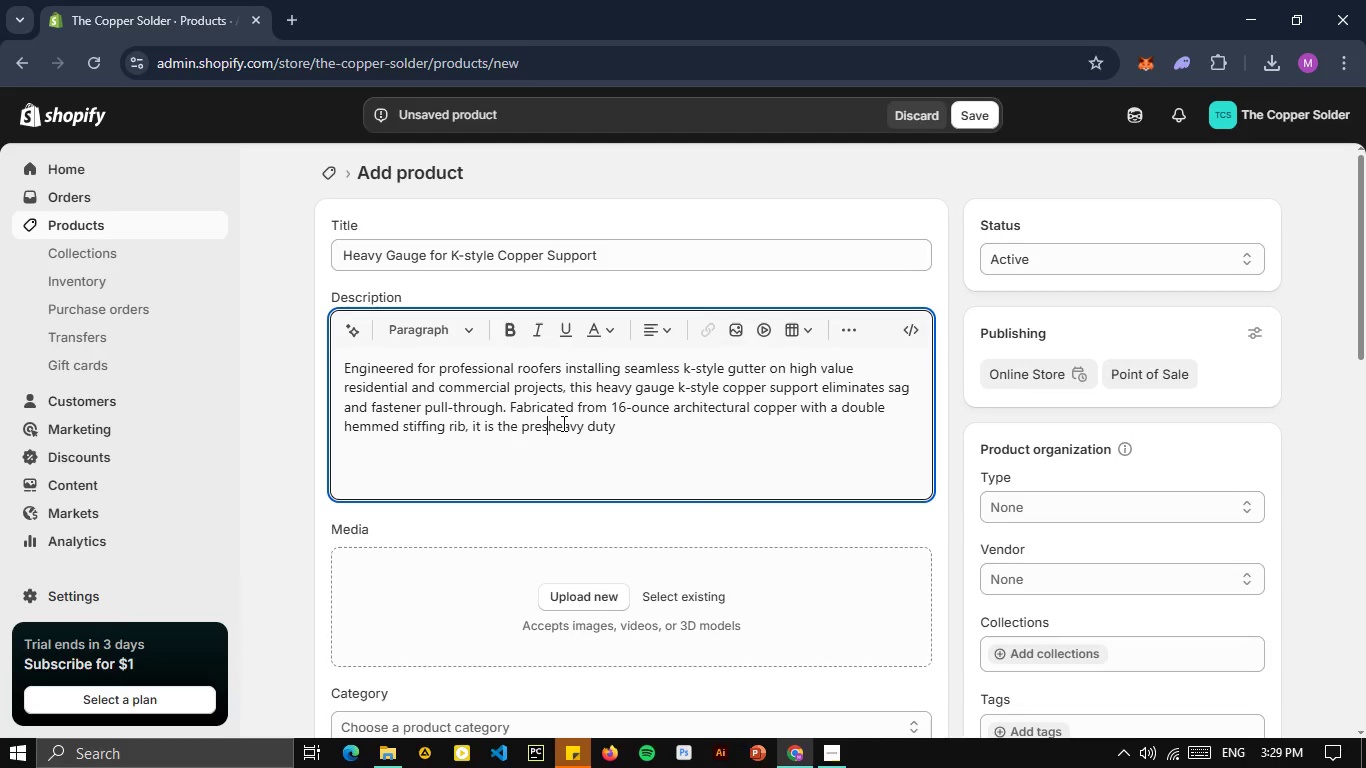 
type(pres)
key(Backspace)
type(ferred )
 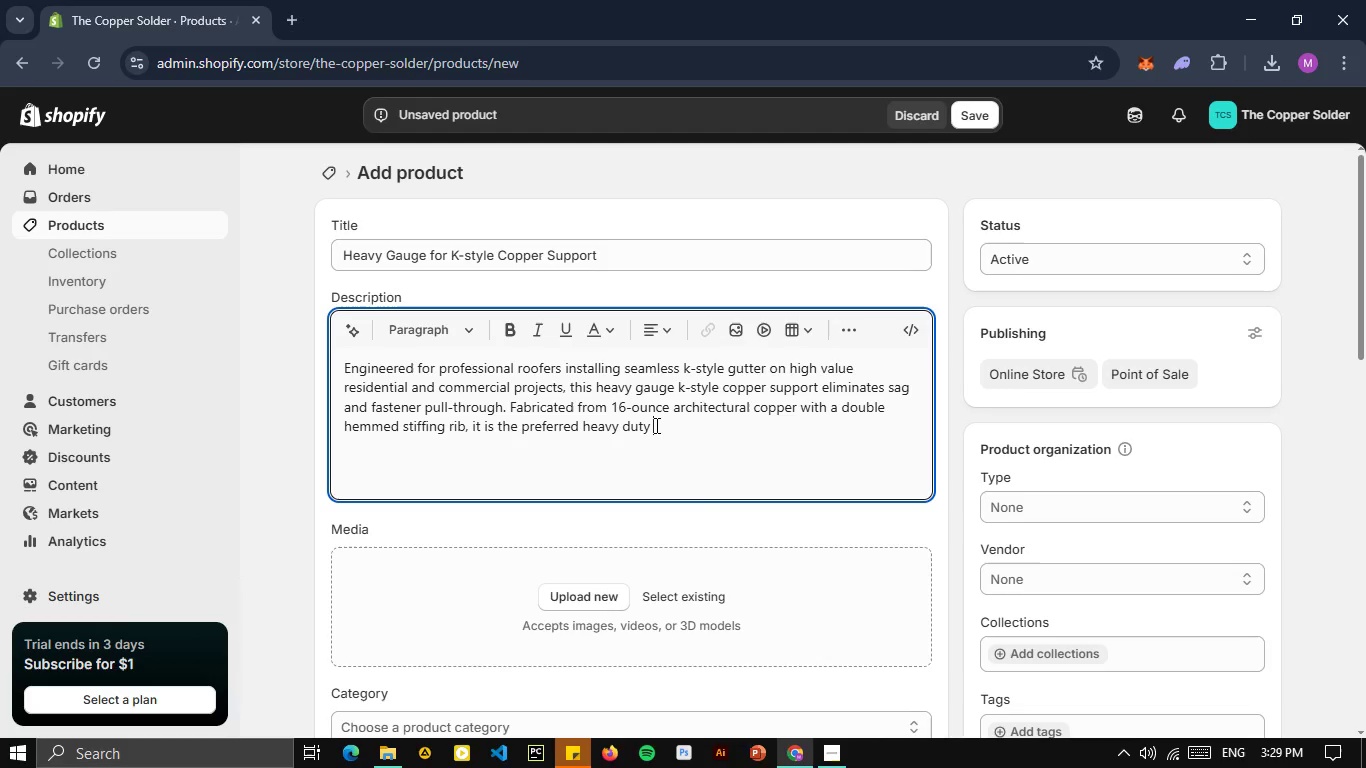 
left_click([655, 425])
 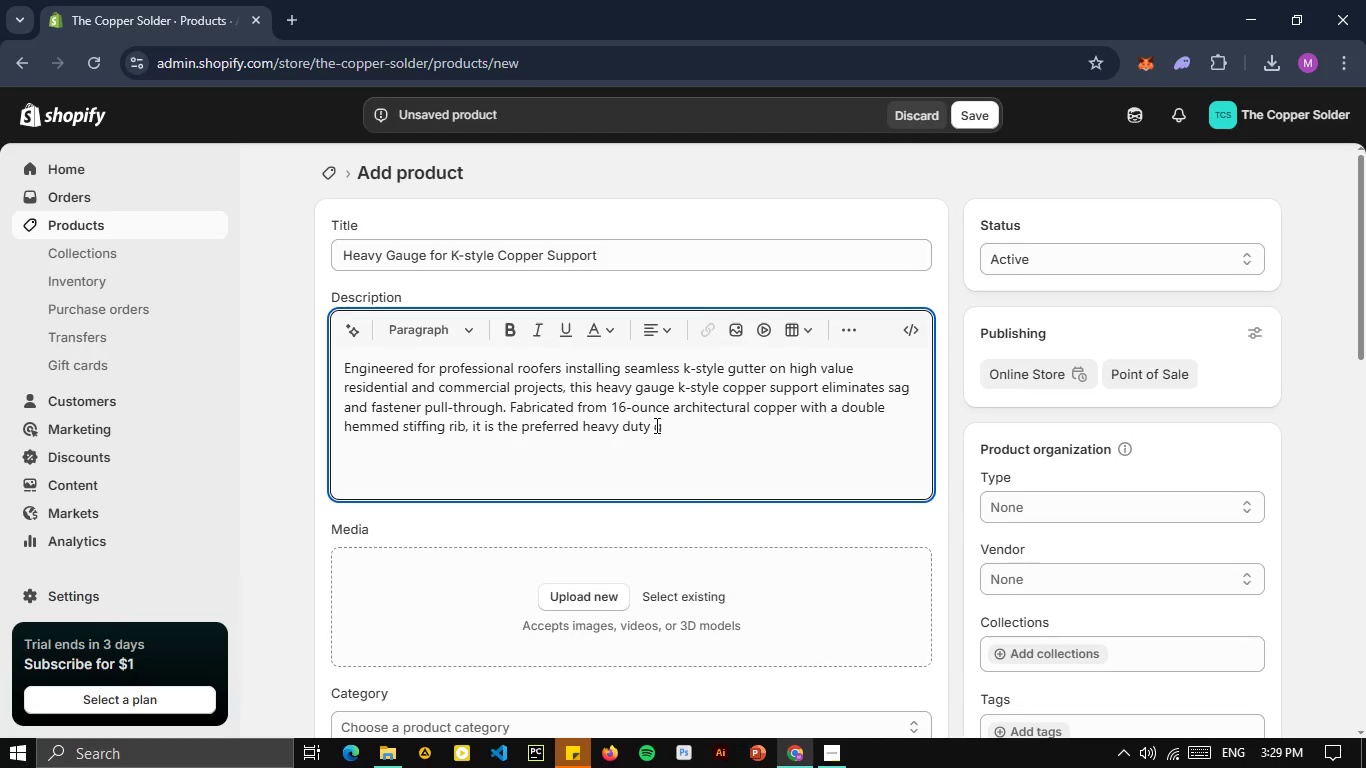 
type(gu)
key(Backspace)
type(utter si)
key(Backspace)
type(upport for long span installations.)
 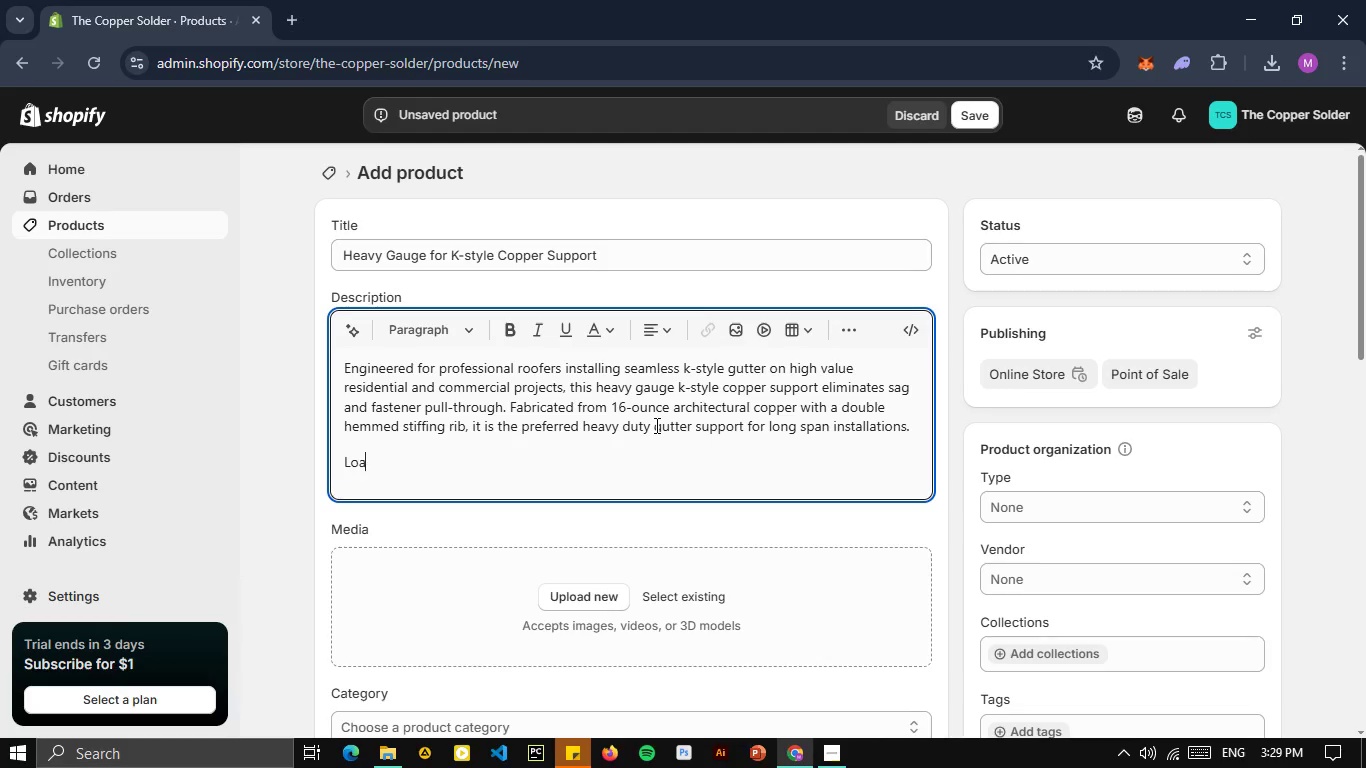 
key(Enter)
 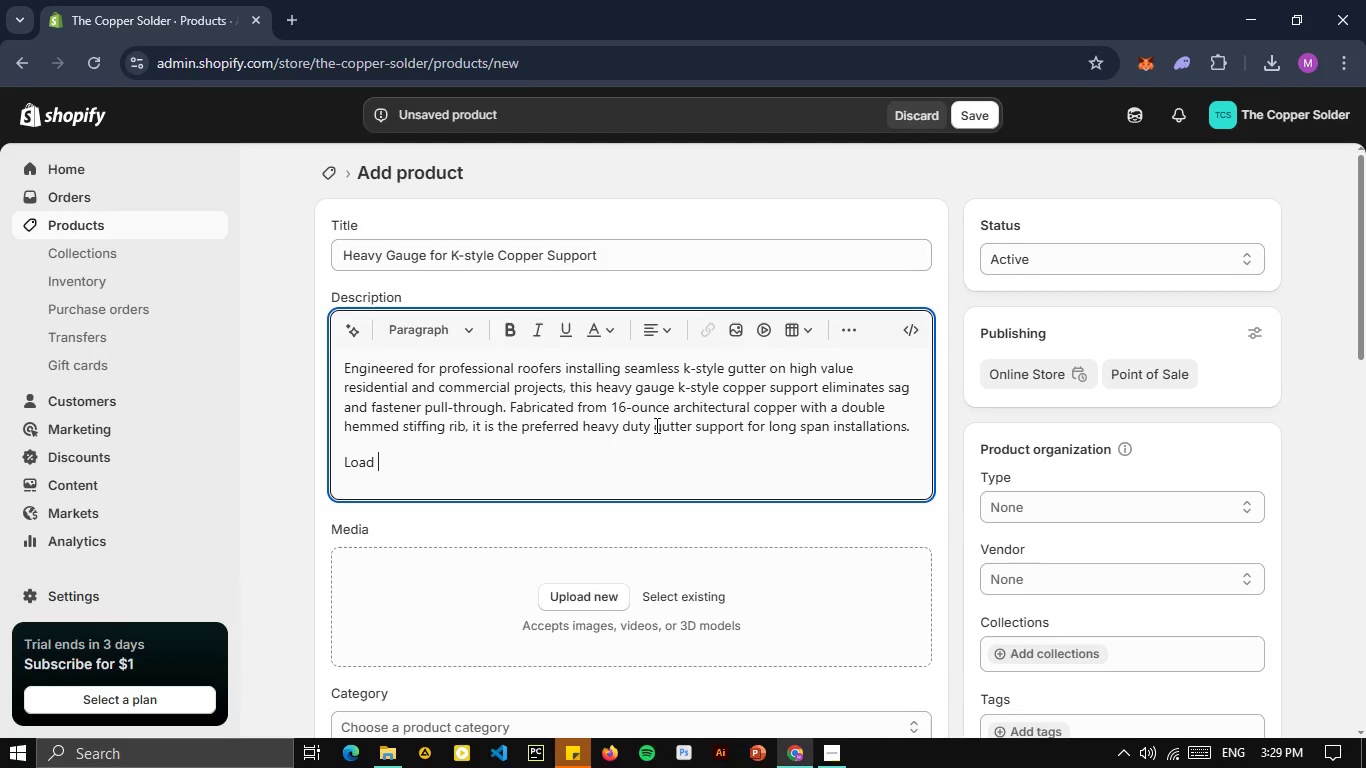 
type(Load bearing capacity )
key(Backspace)
type(: Support )
key(Backspace)
type(s 300lbs per hanger at 24'' spacing )
key(Backspace)
type(; tested for ice s)
key(Backspace)
type(and snow loads.)
 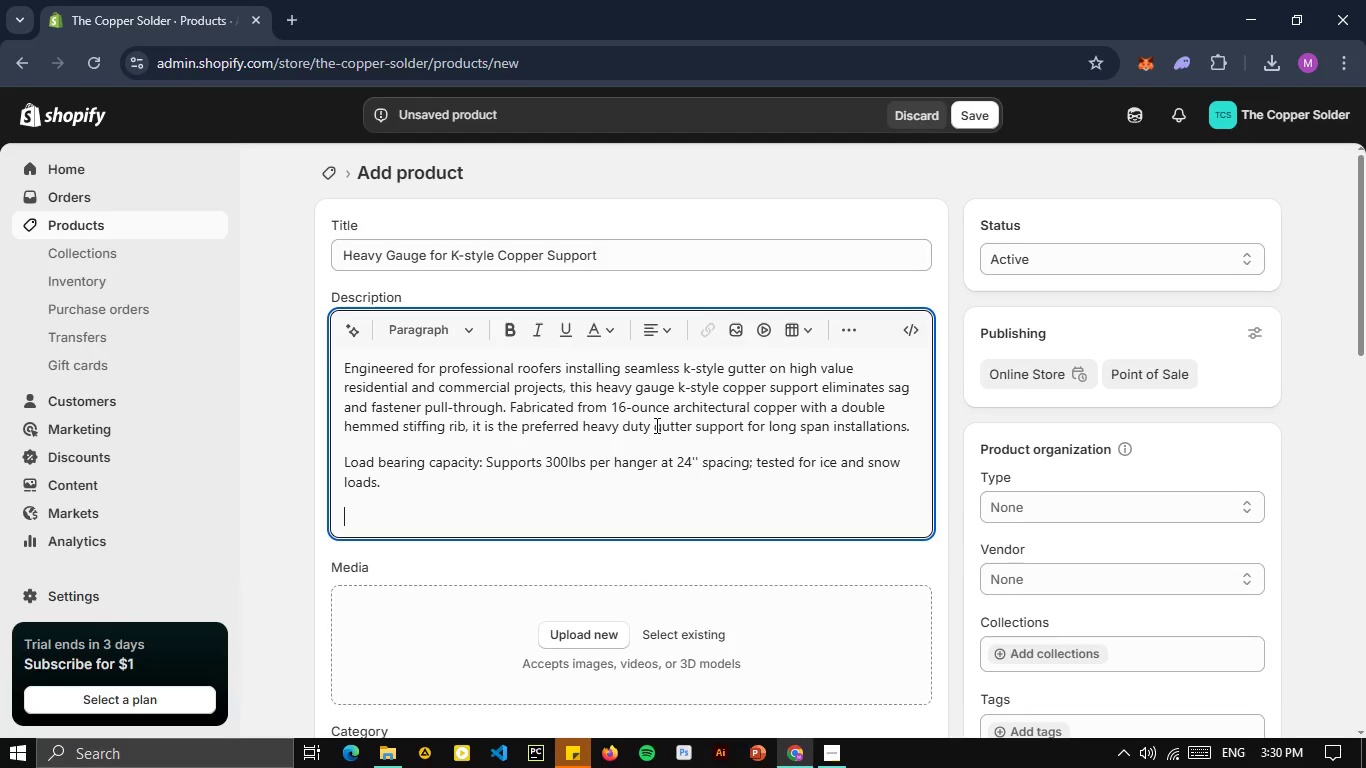 
key(Enter)
 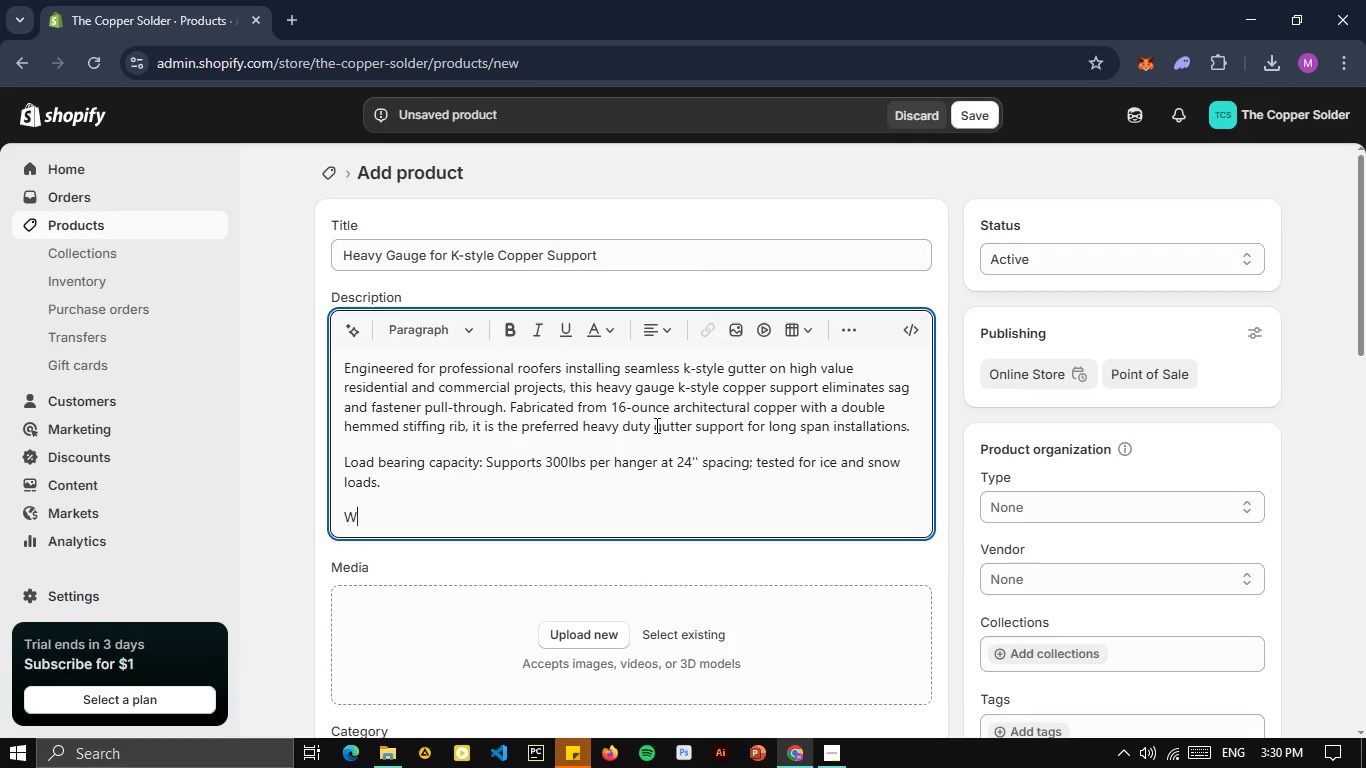 
type(Weather resistance: Full copper constraction with )
 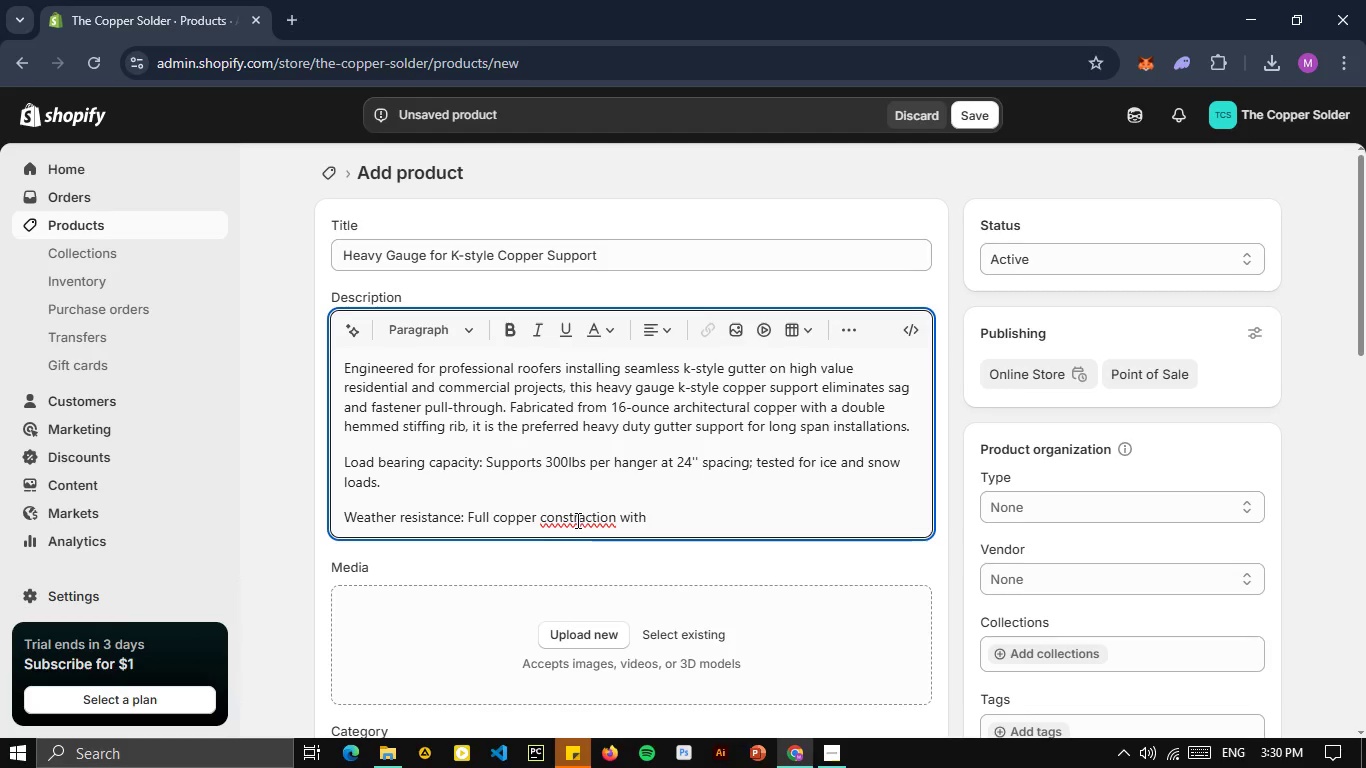 
double_click([576, 520])
 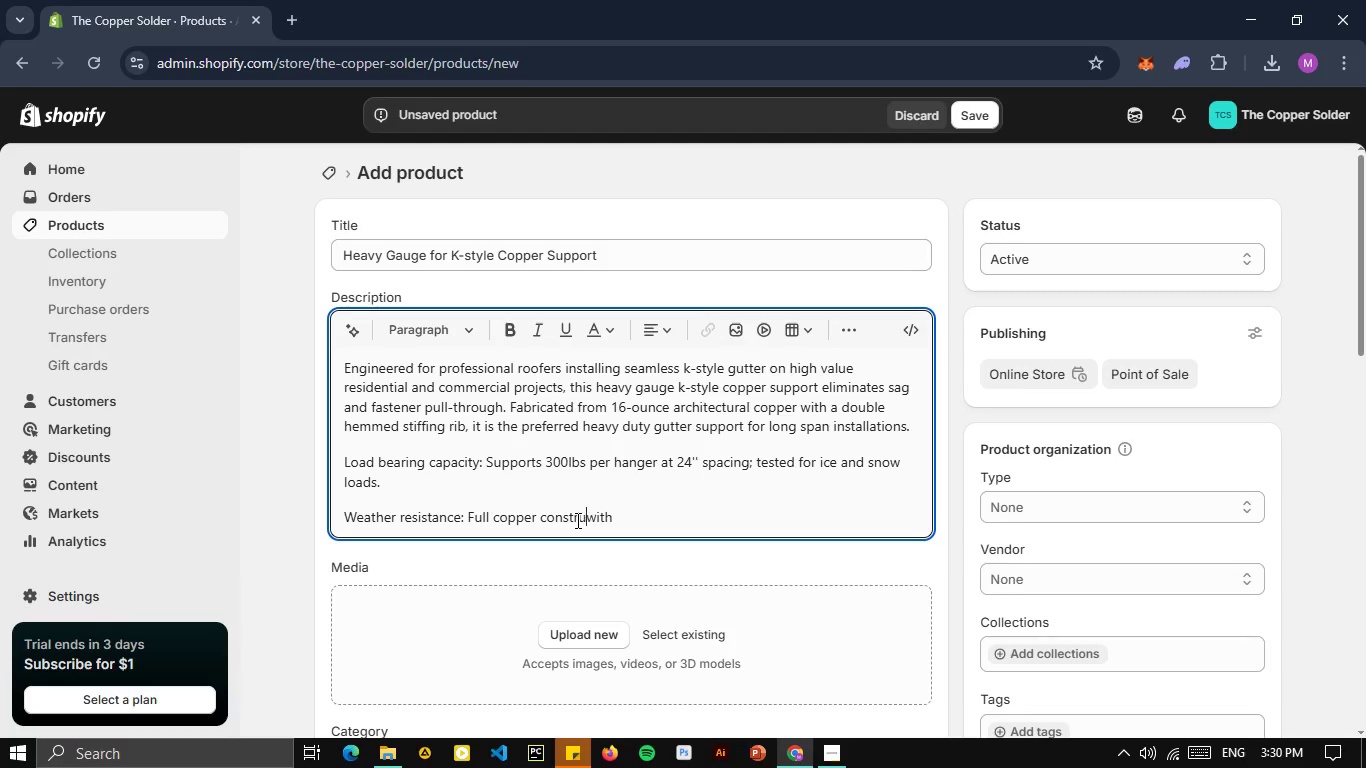 
type(construction )
 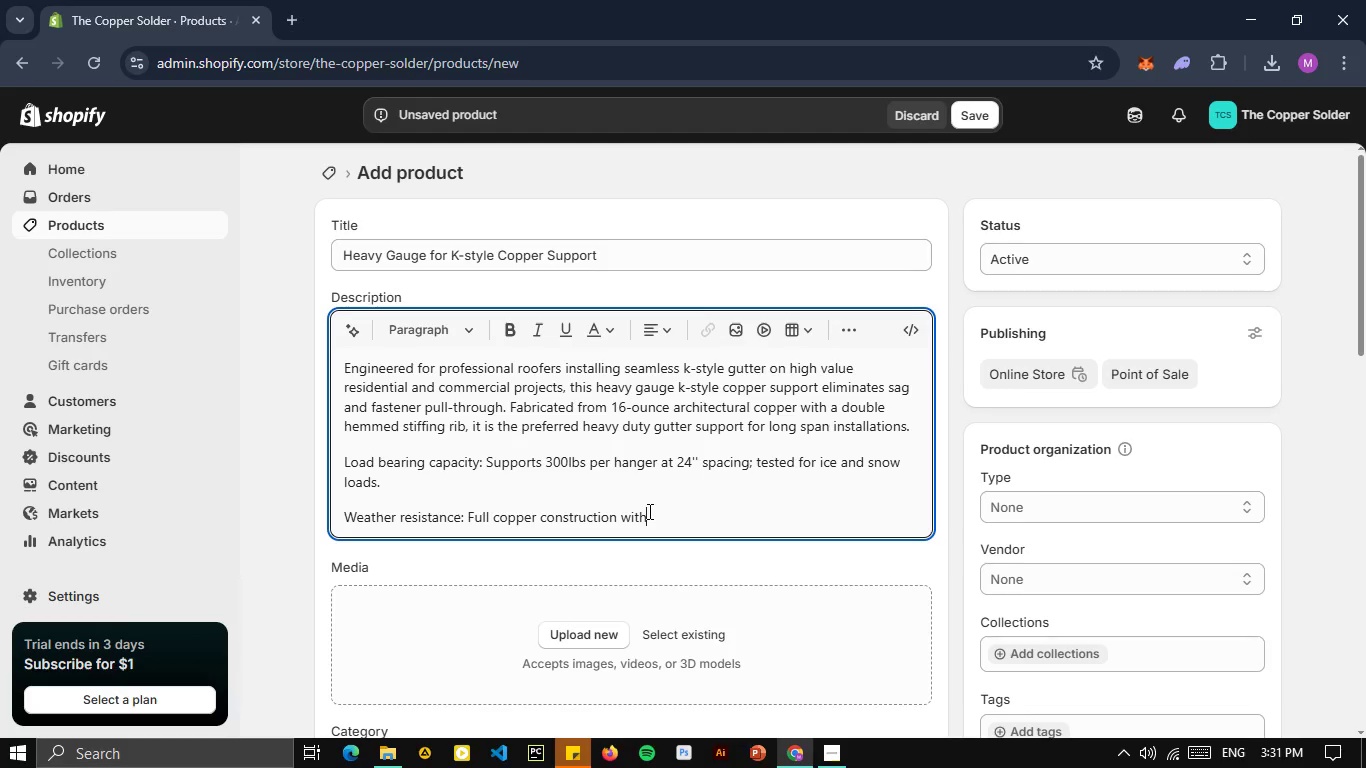 
left_click([648, 511])
 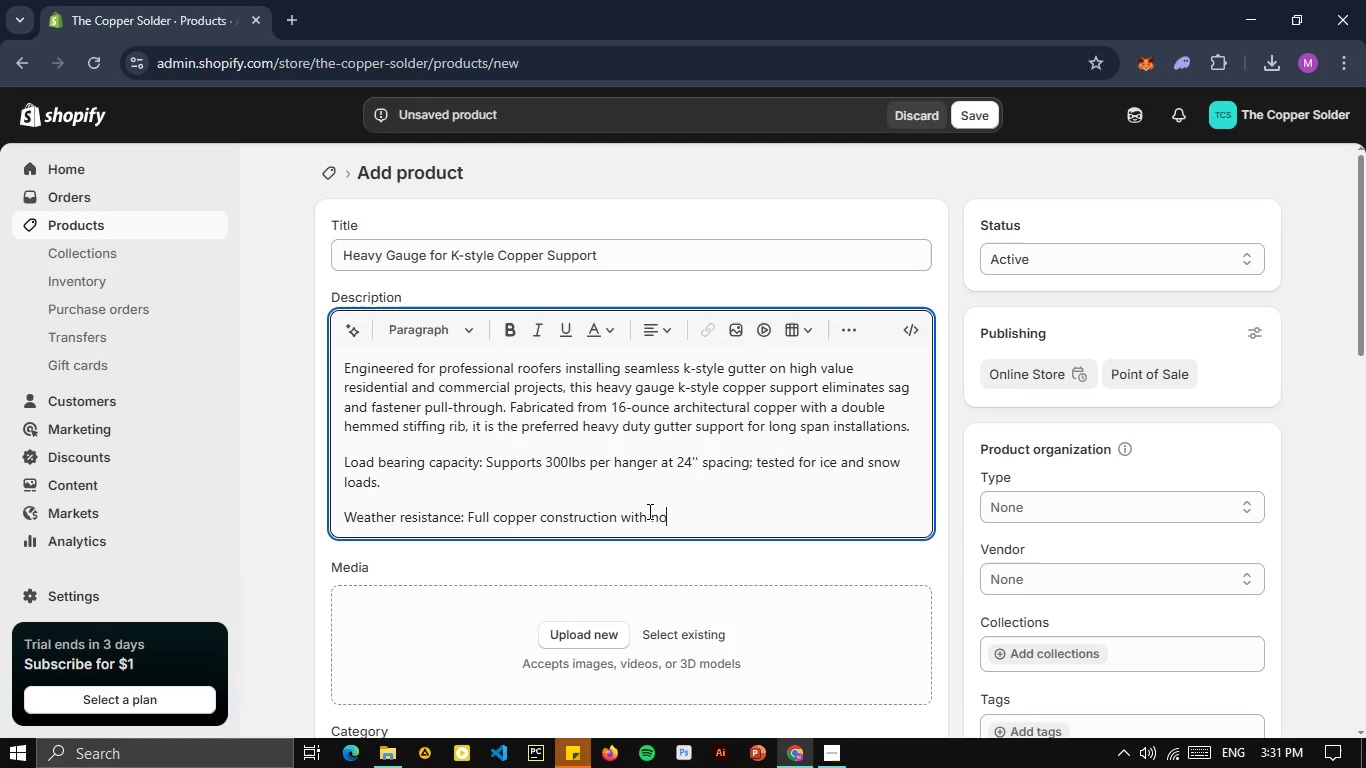 
type( no ferrous components )
key(Backspace)
type(; resy)
key(Backspace)
type(ists galvanic corrosion when paired with copper or painted steel gutters.)
 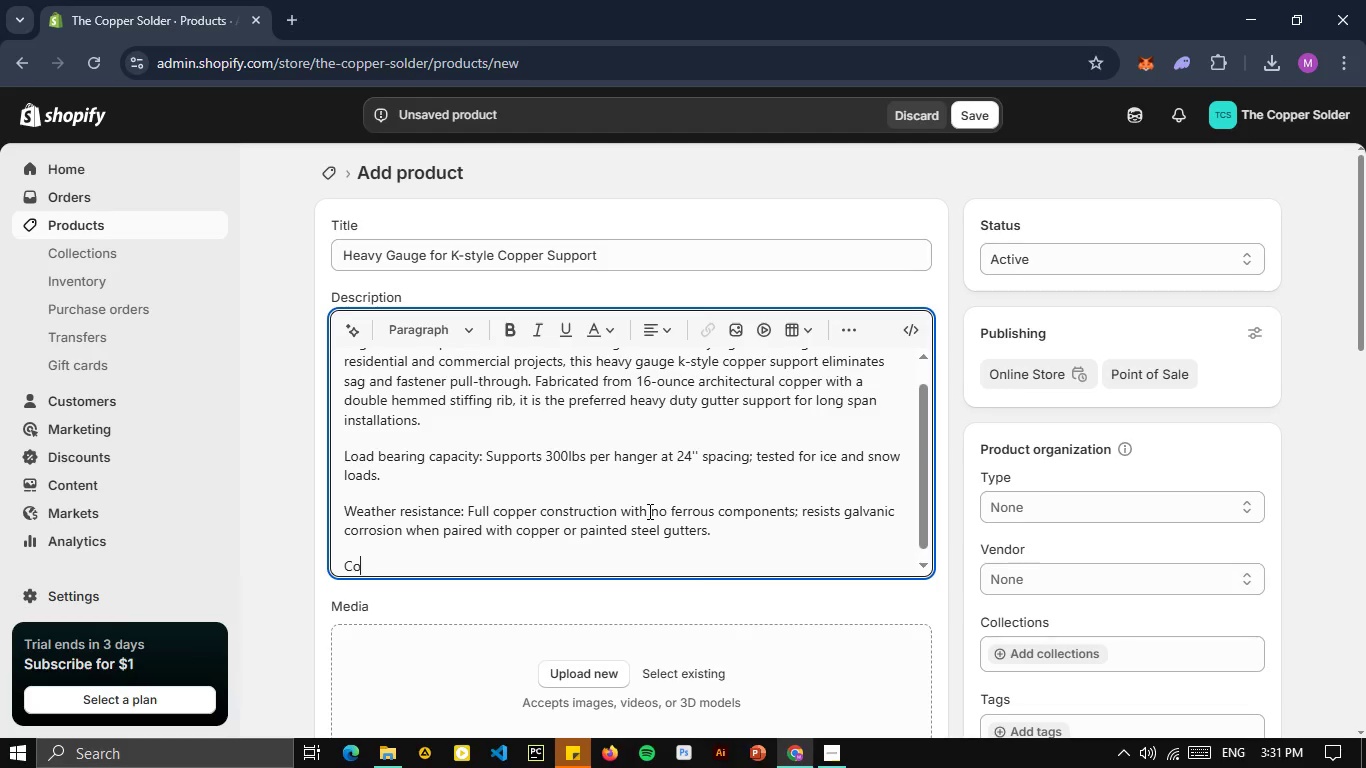 
key(Enter)
 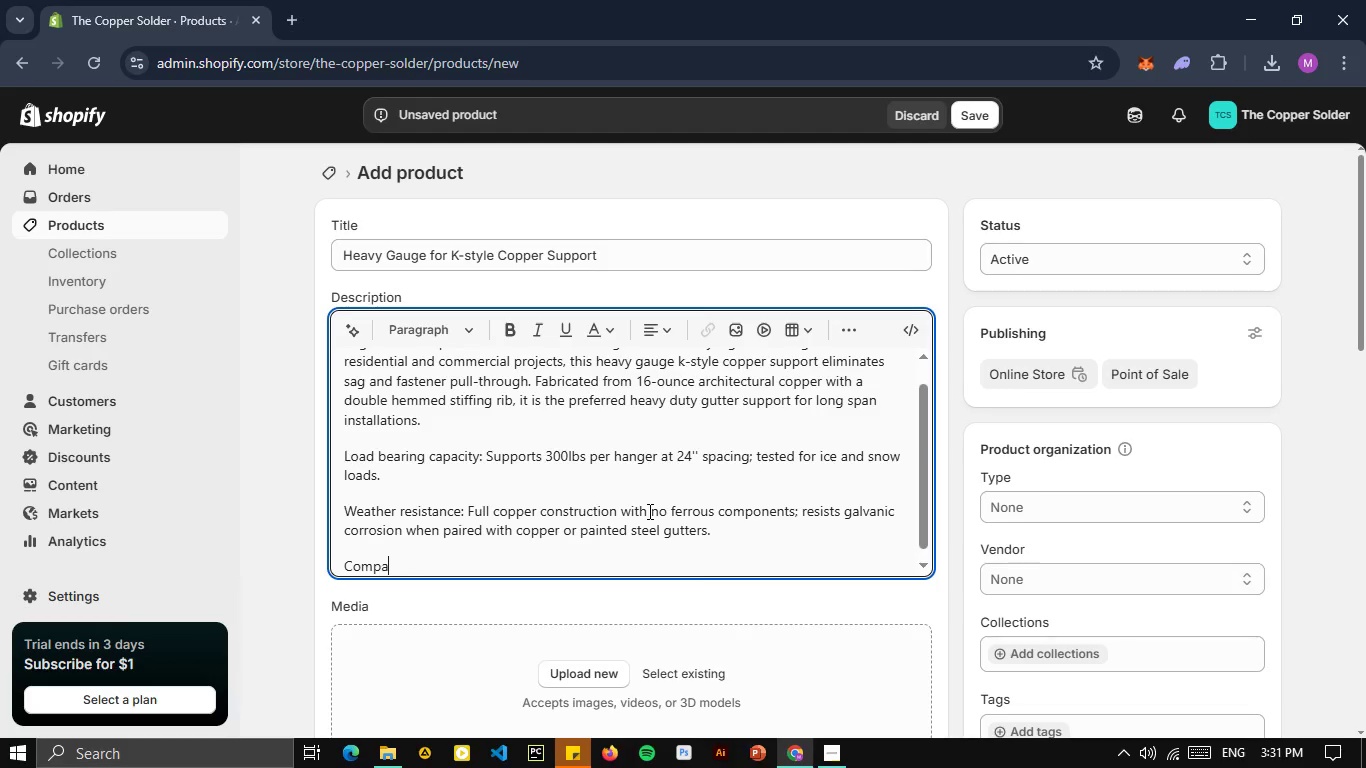 
type(Compatibility: Direct fi )
key(Backspace)
type(r)
key(Backspace)
type(t d)
key(Backspace)
type(for standard copper gutter systems in k-style profiles (5'' ND )
key(Backspace)
key(Backspace)
key(Backspace)
type(and 6'' width))
 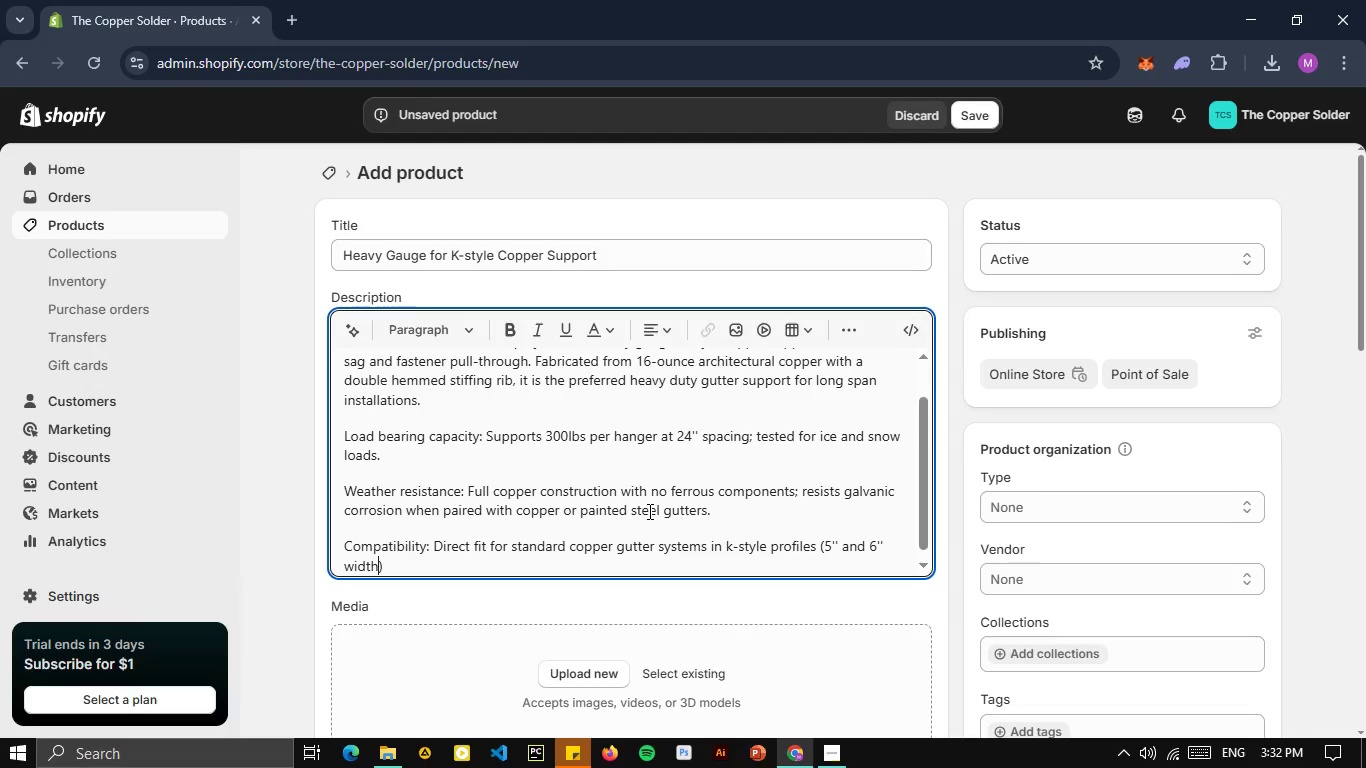 
key(ArrowLeft)
 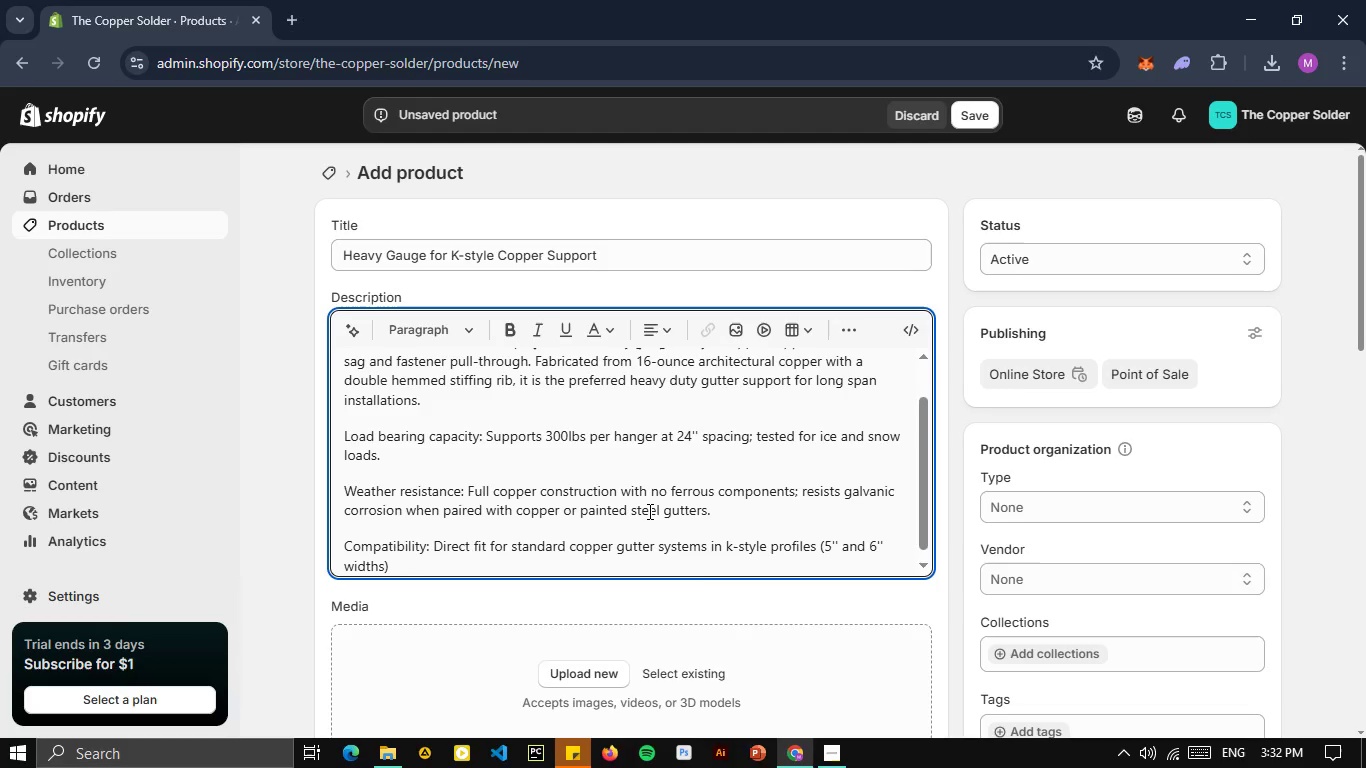 
key(S)
 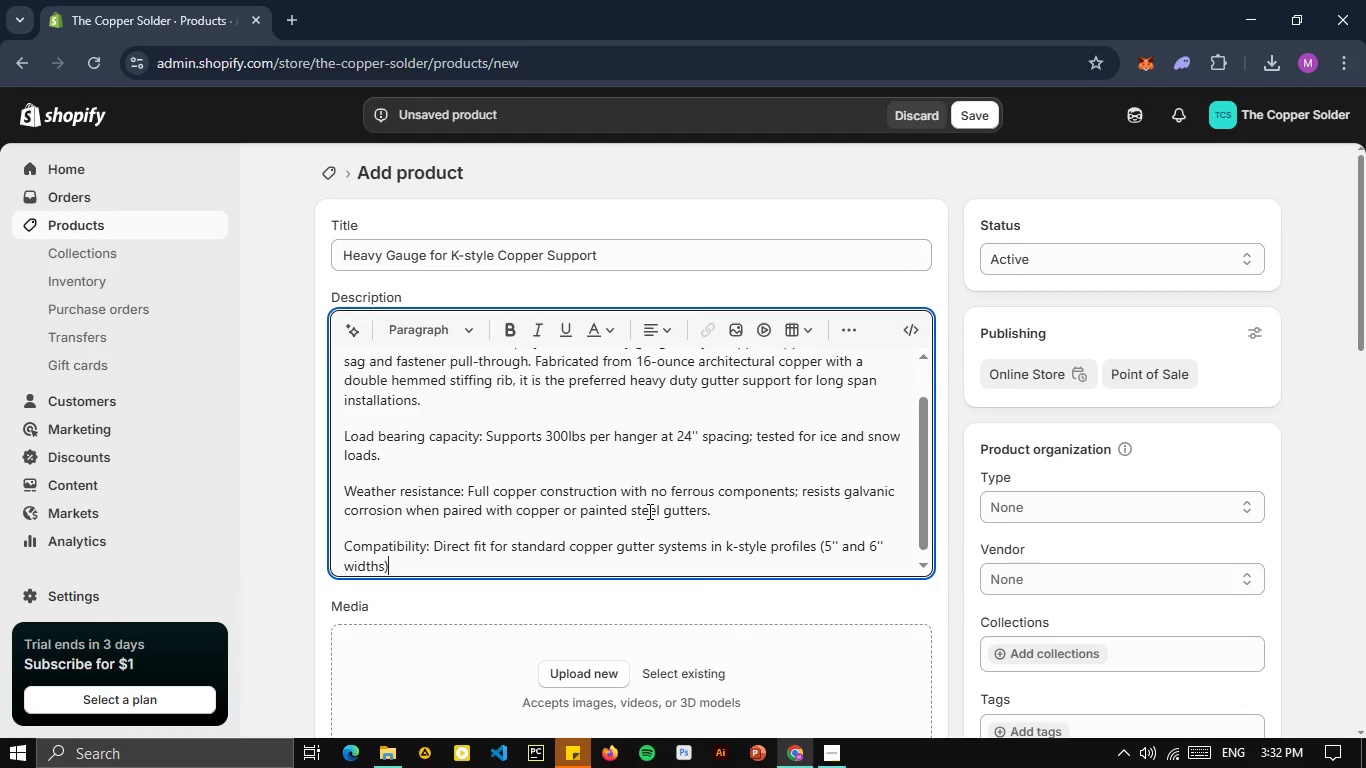 
key(ArrowRight)
 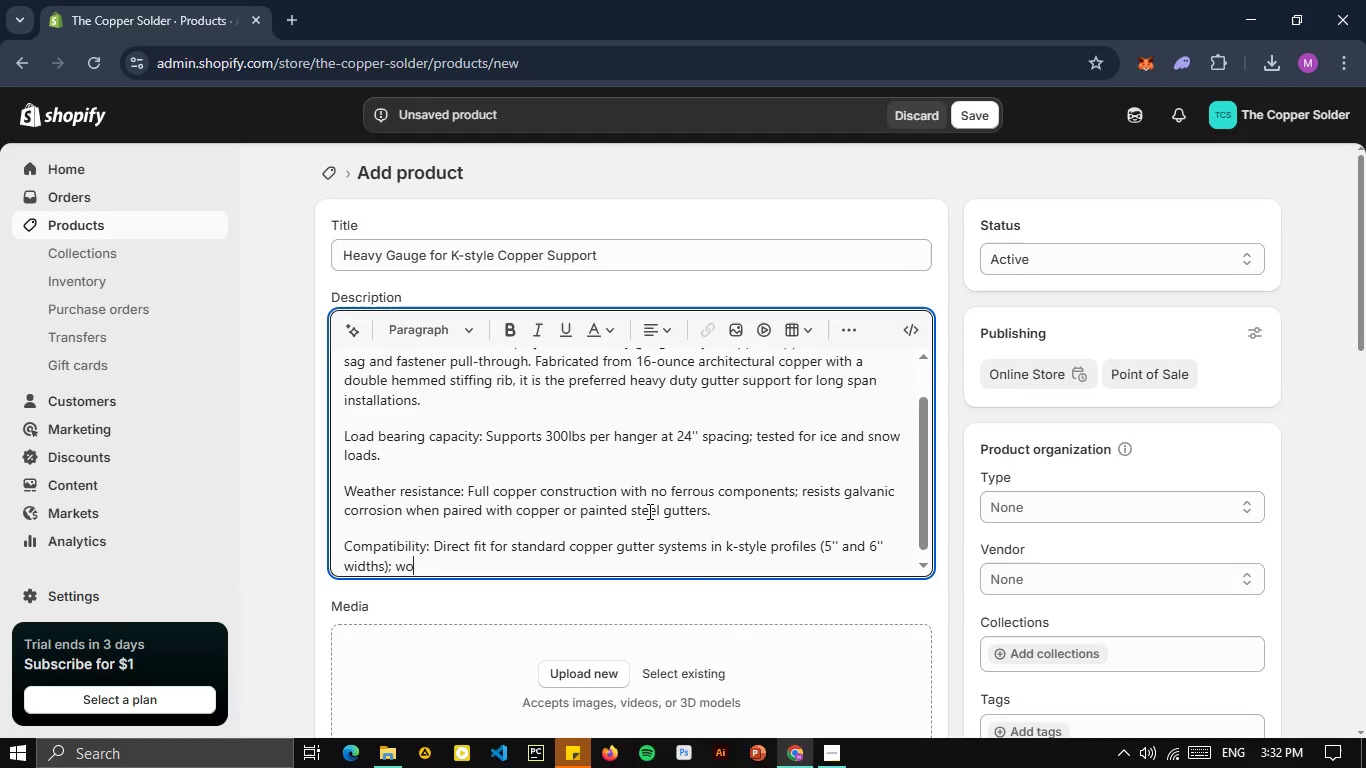 
type(; works with hidden hanger rails and screew )
key(Backspace)
key(Backspace)
key(Backspace)
type(w through methods.)
 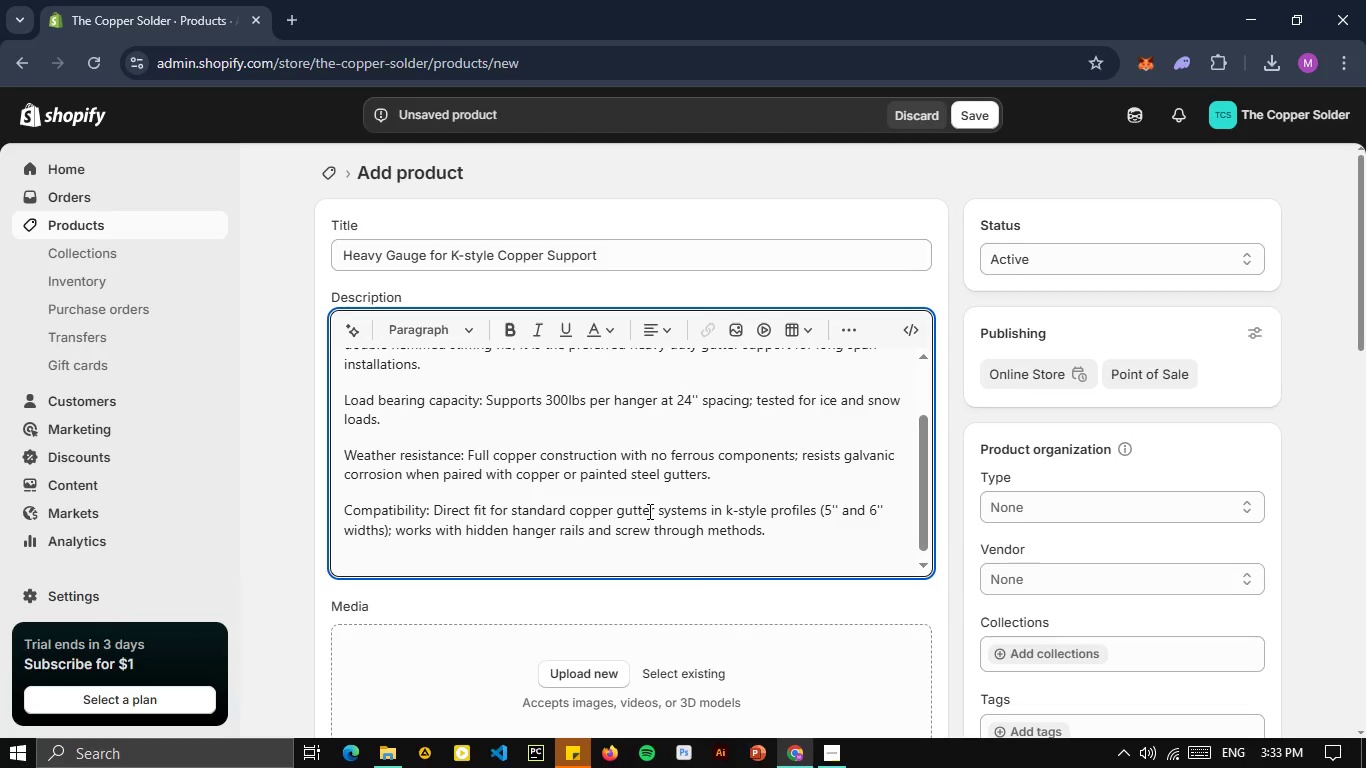 
key(Enter)
 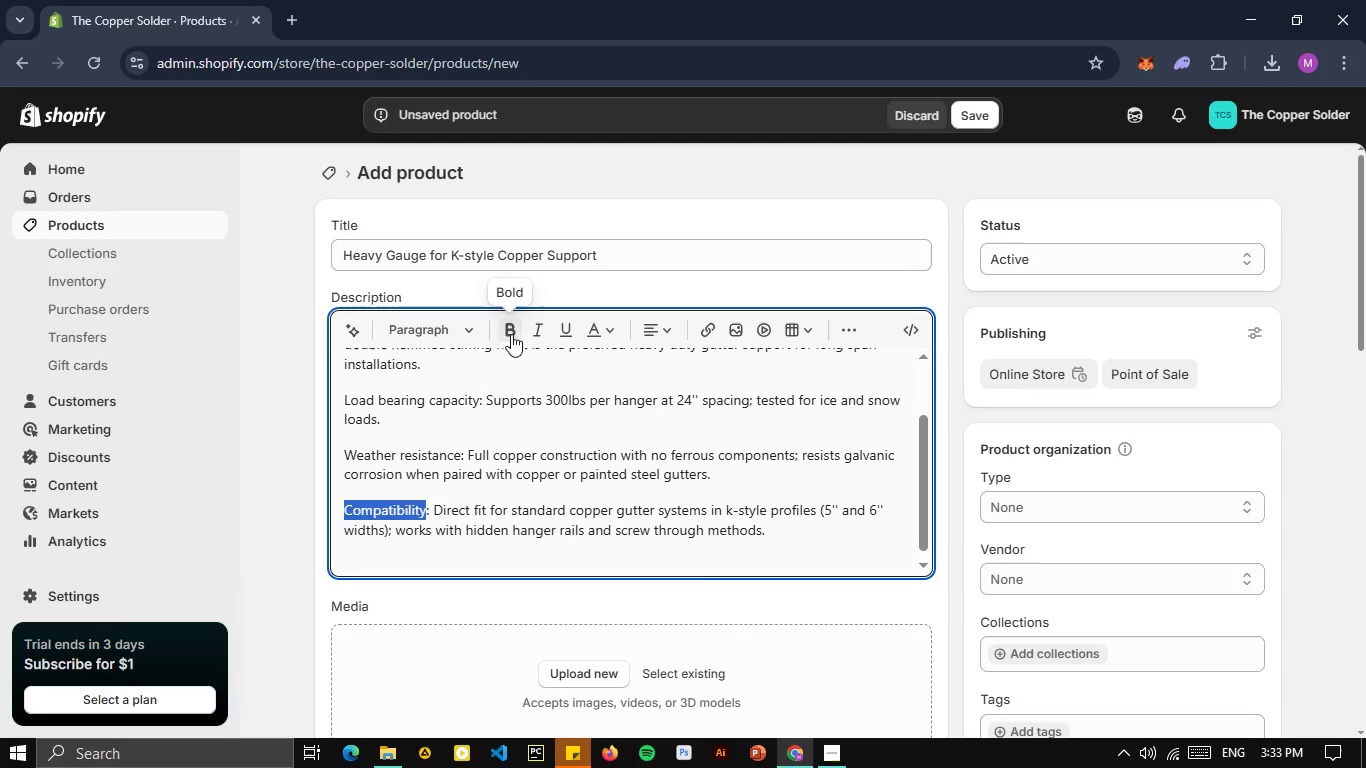 
double_click([409, 505])
 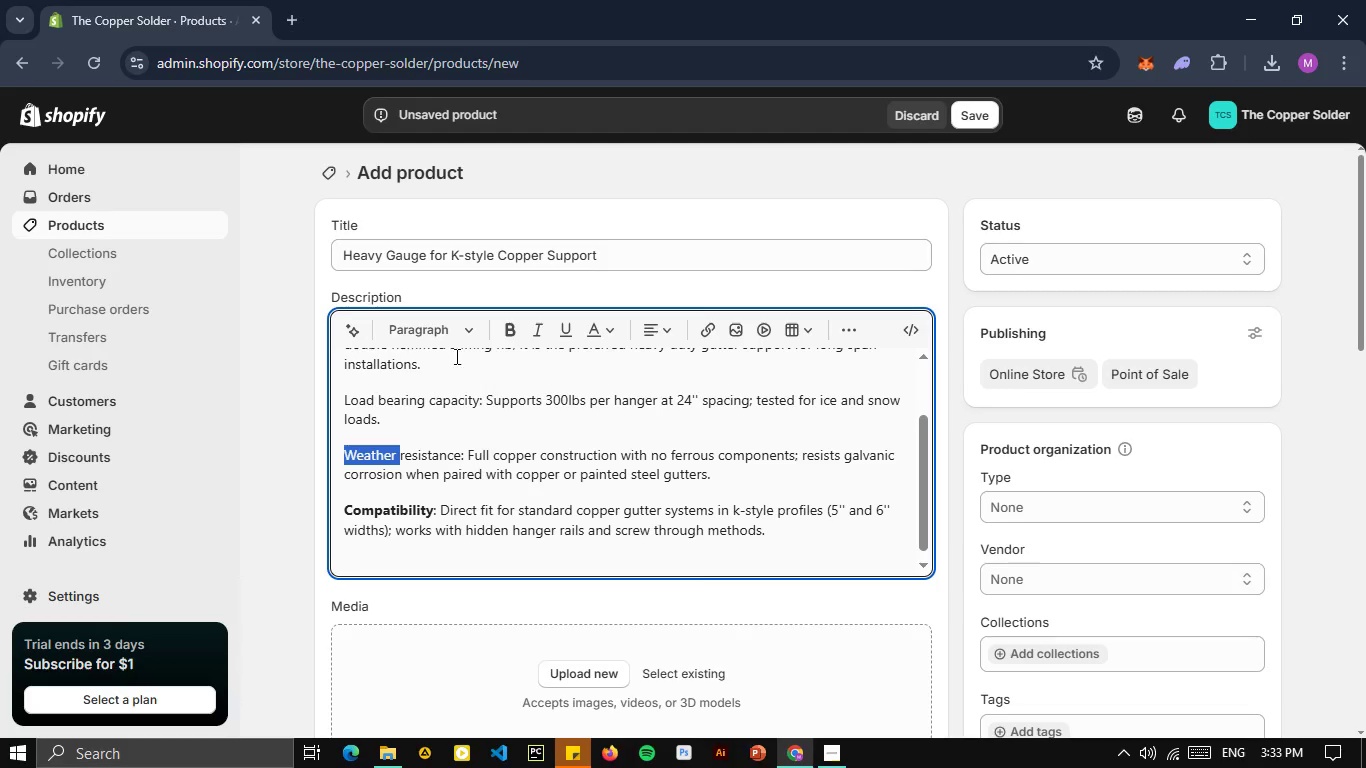 
left_click([511, 334])
 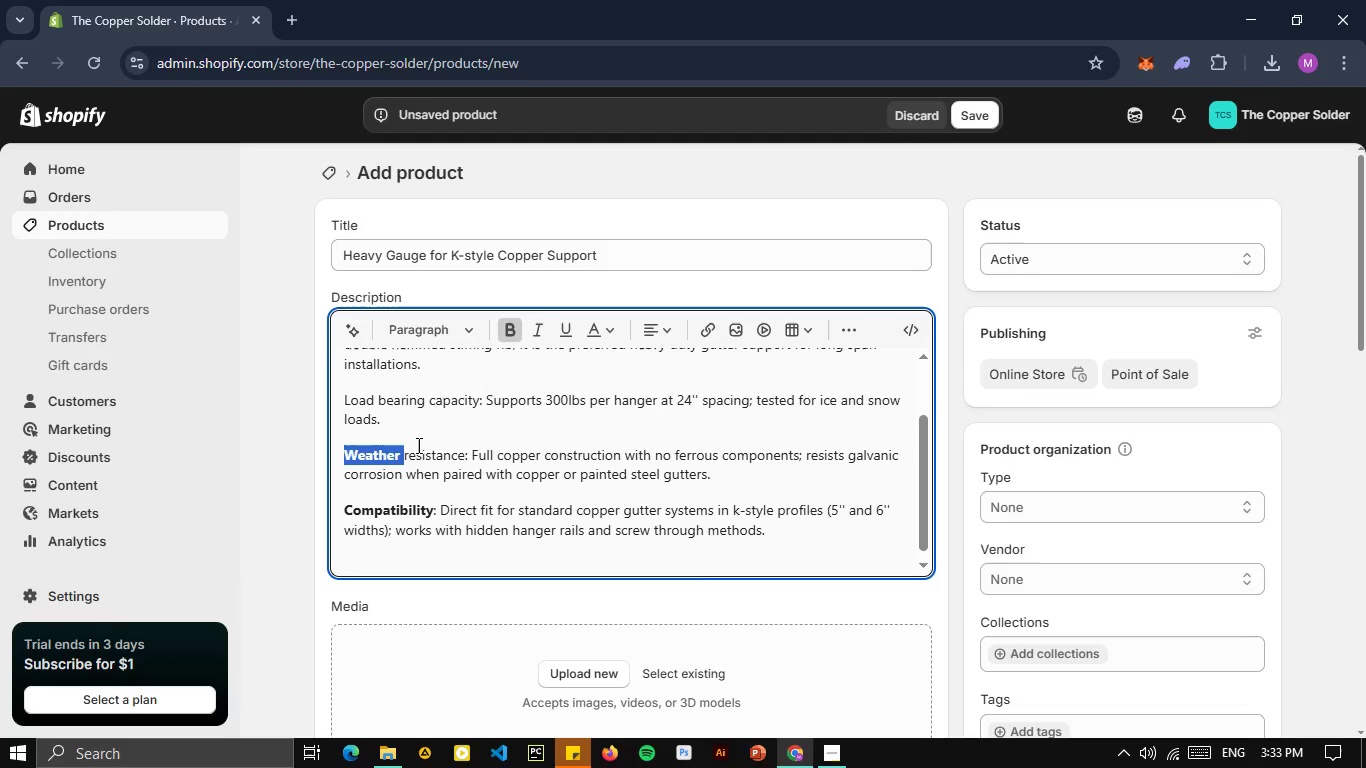 
double_click([359, 449])
 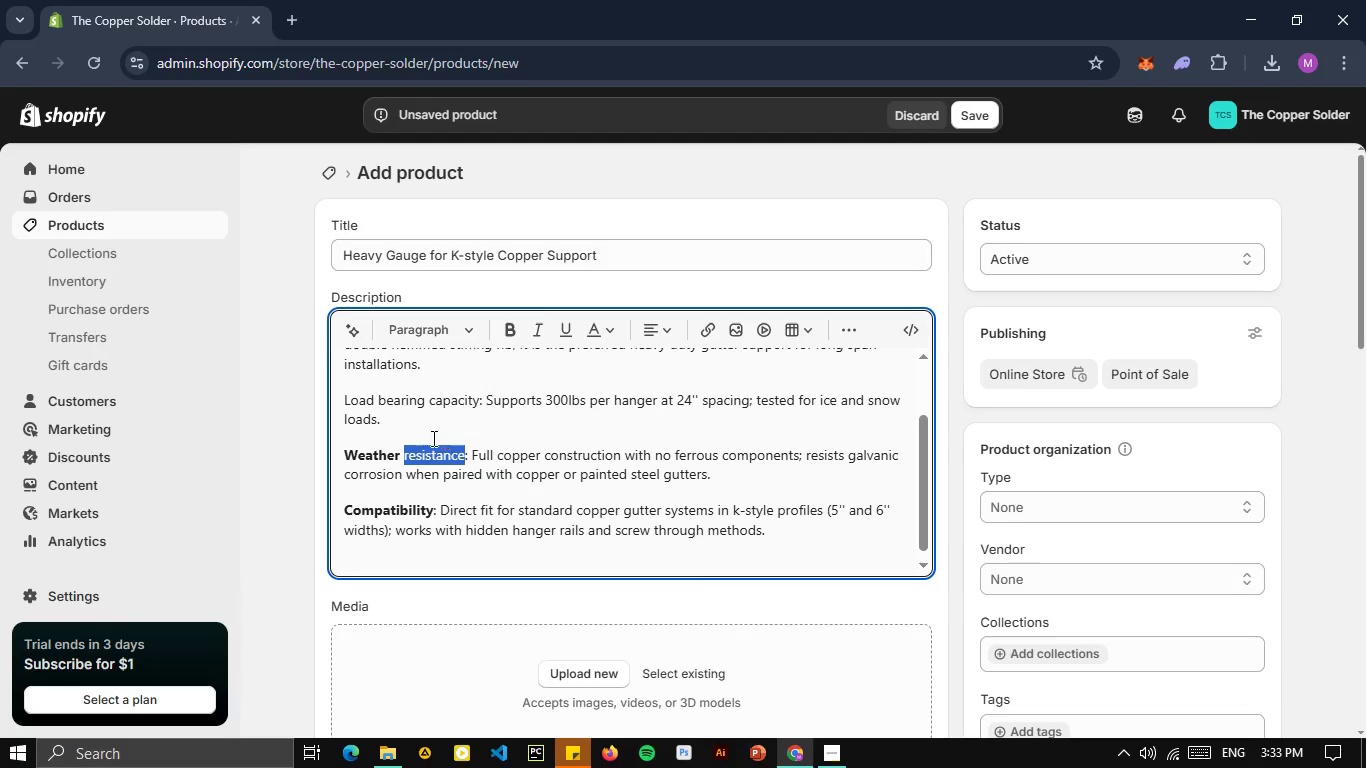 
left_click([520, 328])
 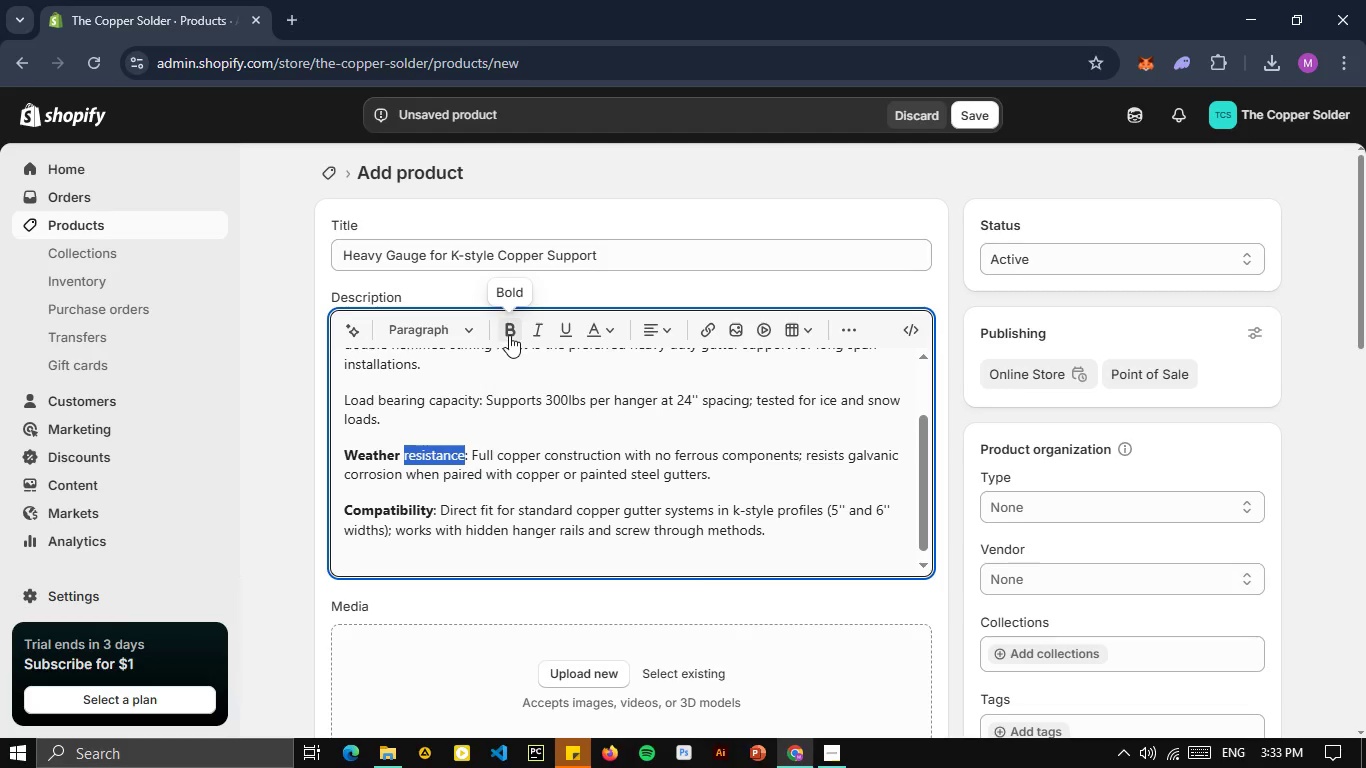 
double_click([417, 445])
 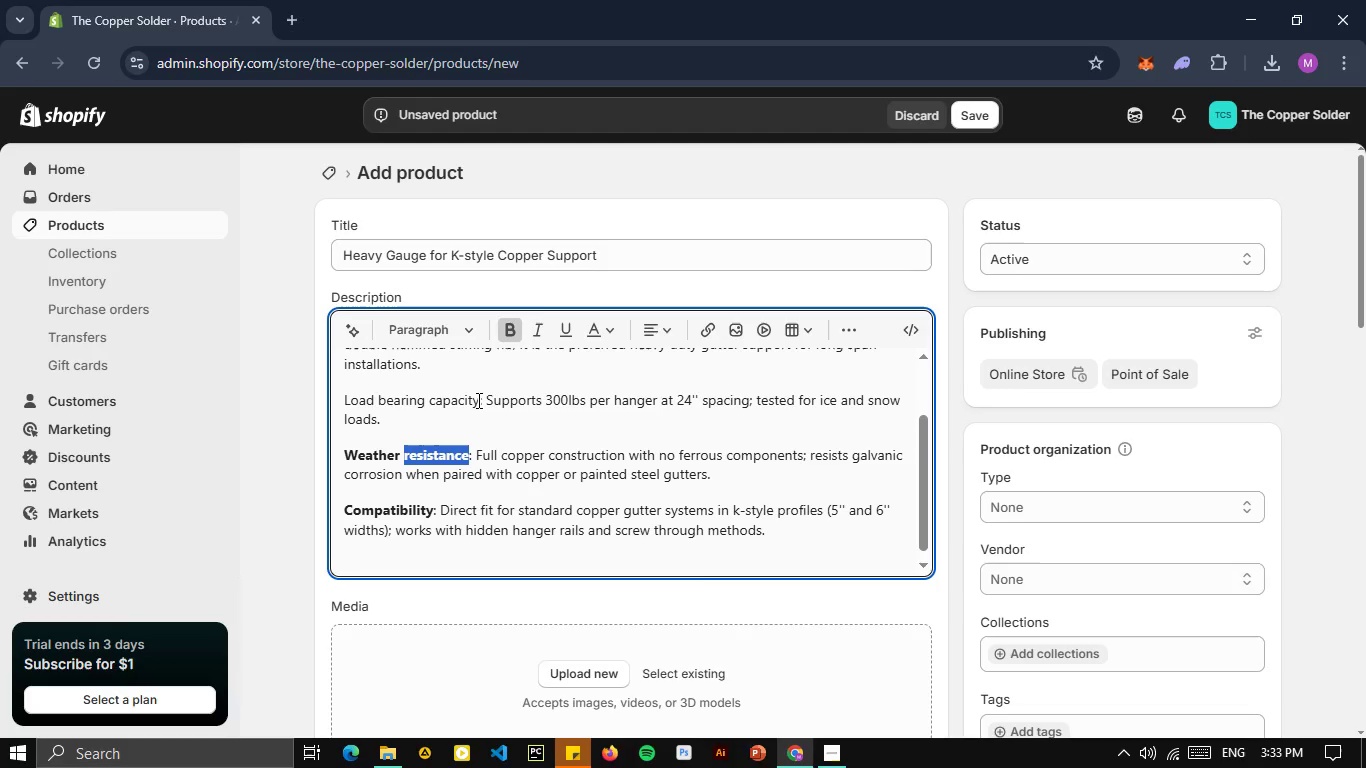 
left_click([509, 335])
 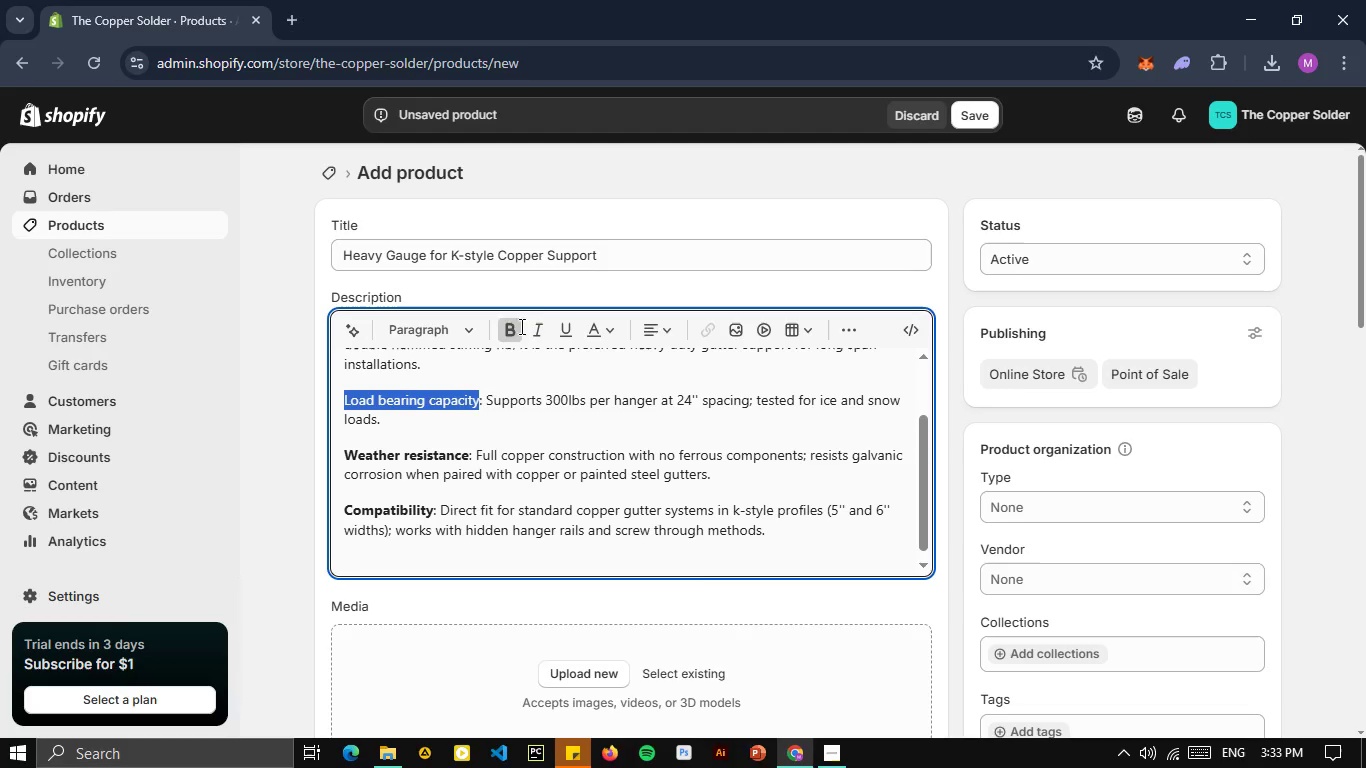 
left_click_drag(start_coordinate=[477, 400], to_coordinate=[308, 397])
 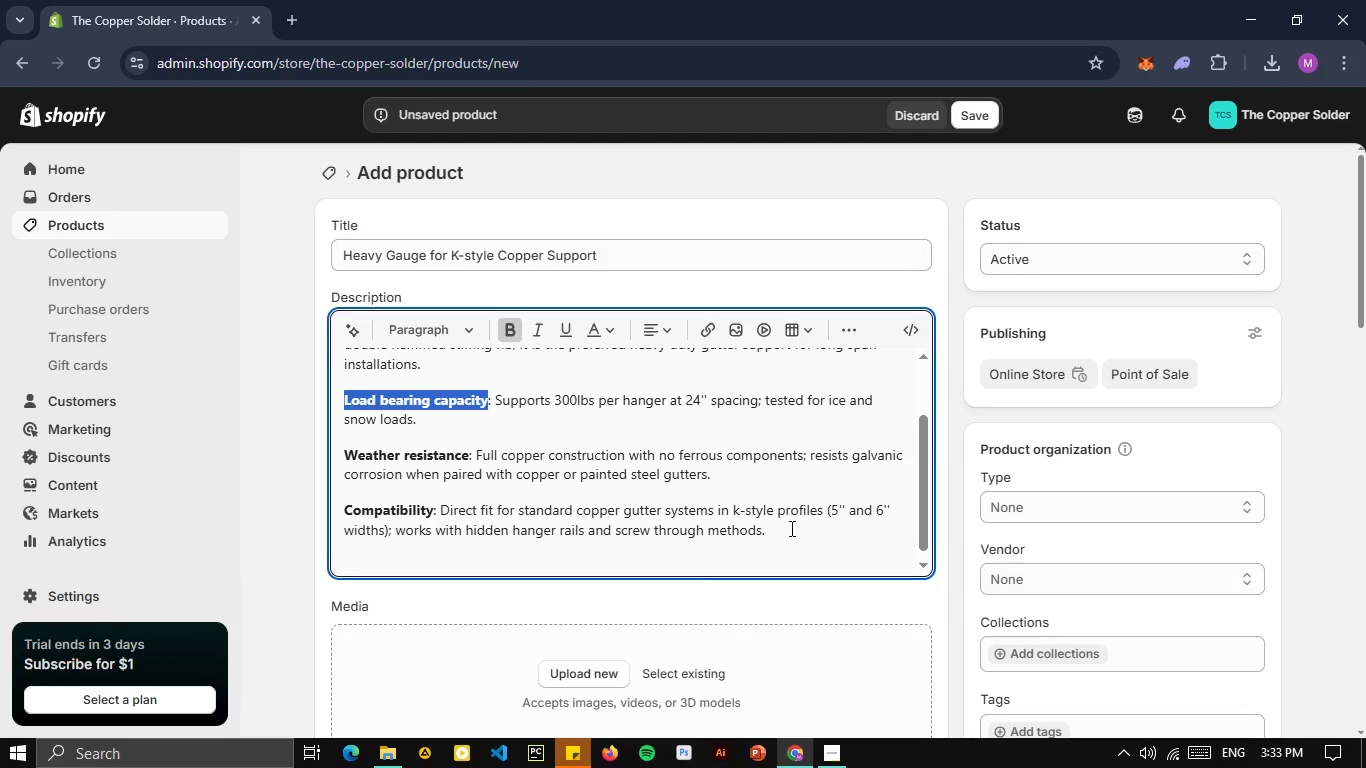 
left_click([509, 331])
 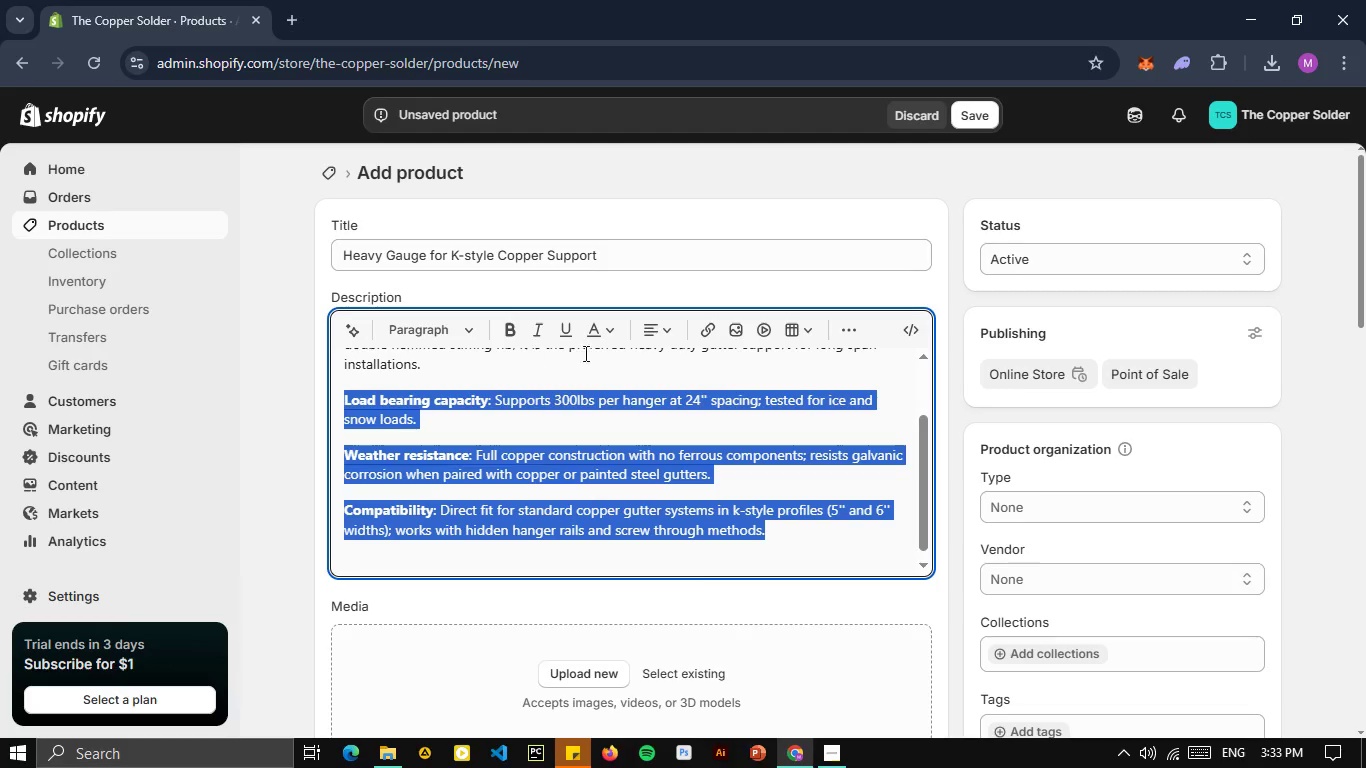 
left_click_drag(start_coordinate=[790, 528], to_coordinate=[326, 398])
 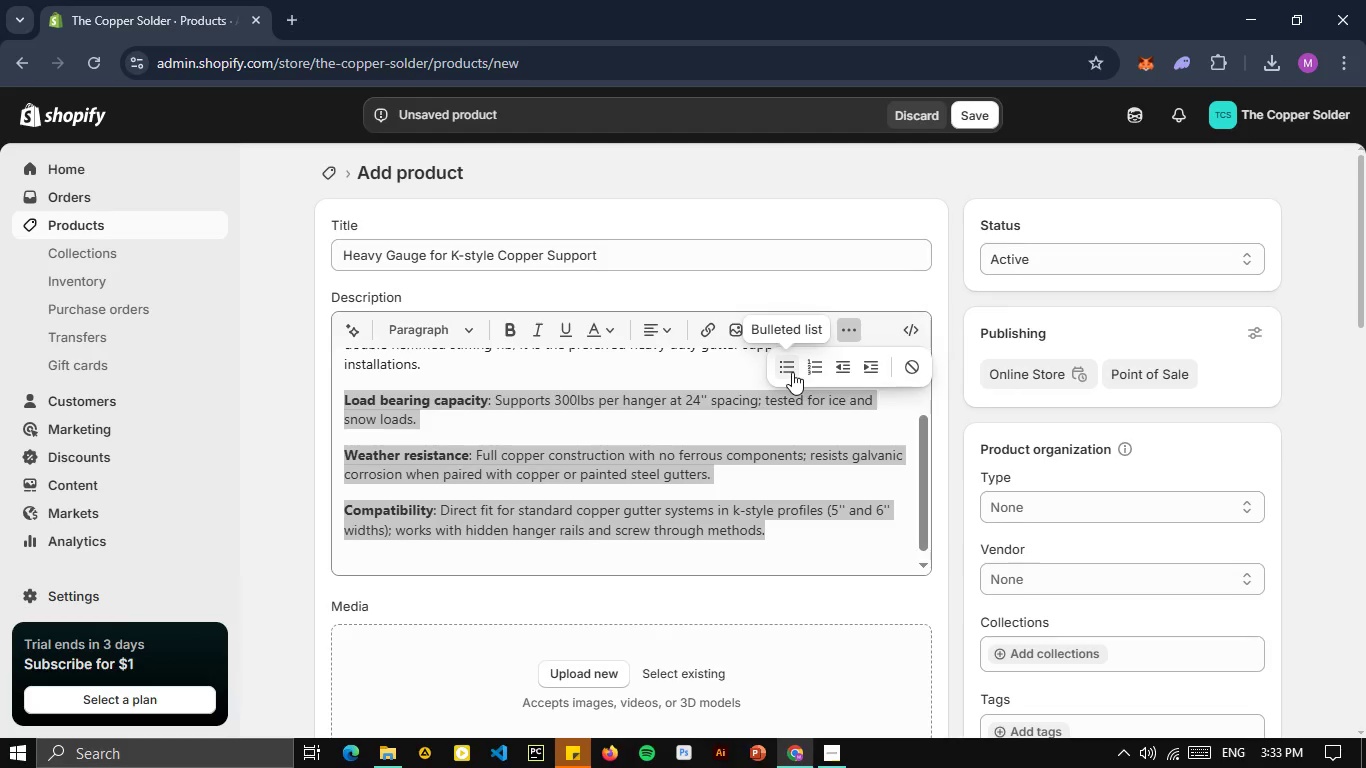 
left_click([846, 329])
 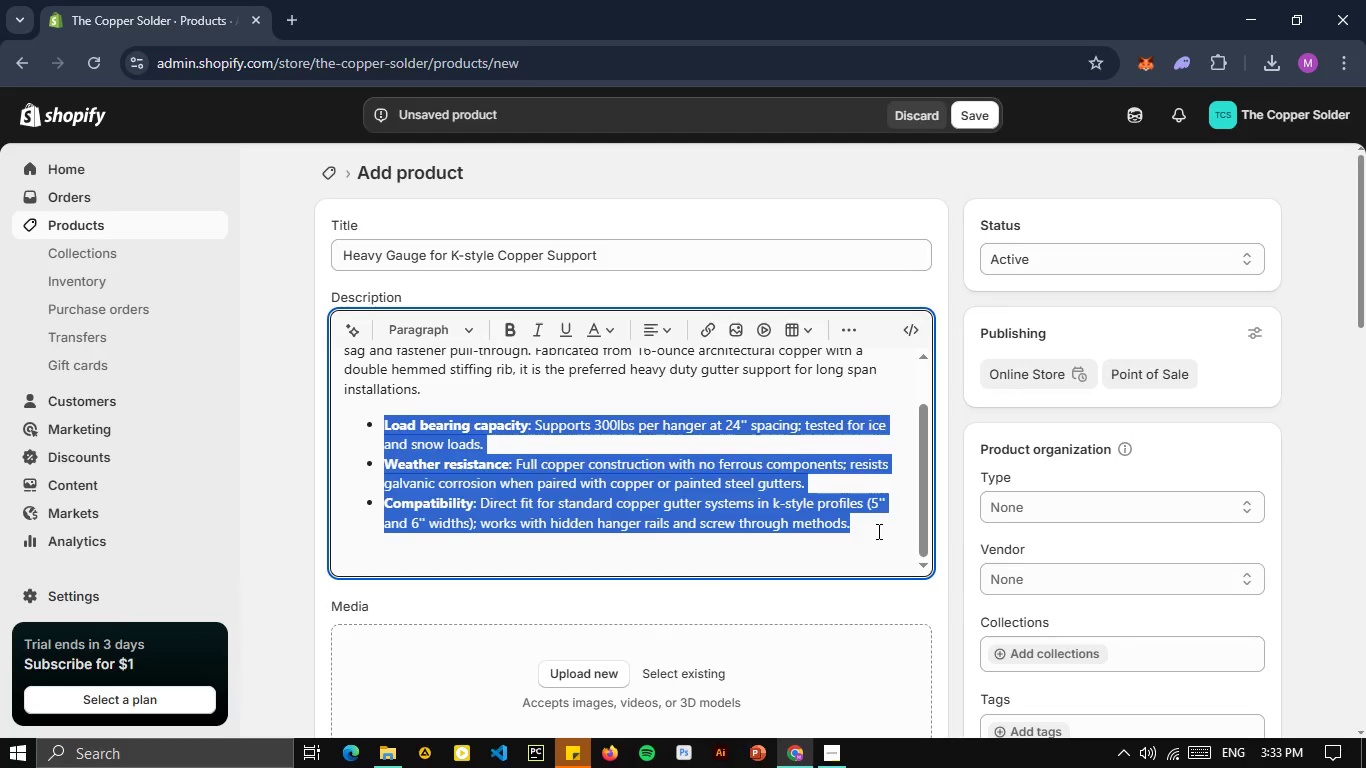 
left_click([792, 372])
 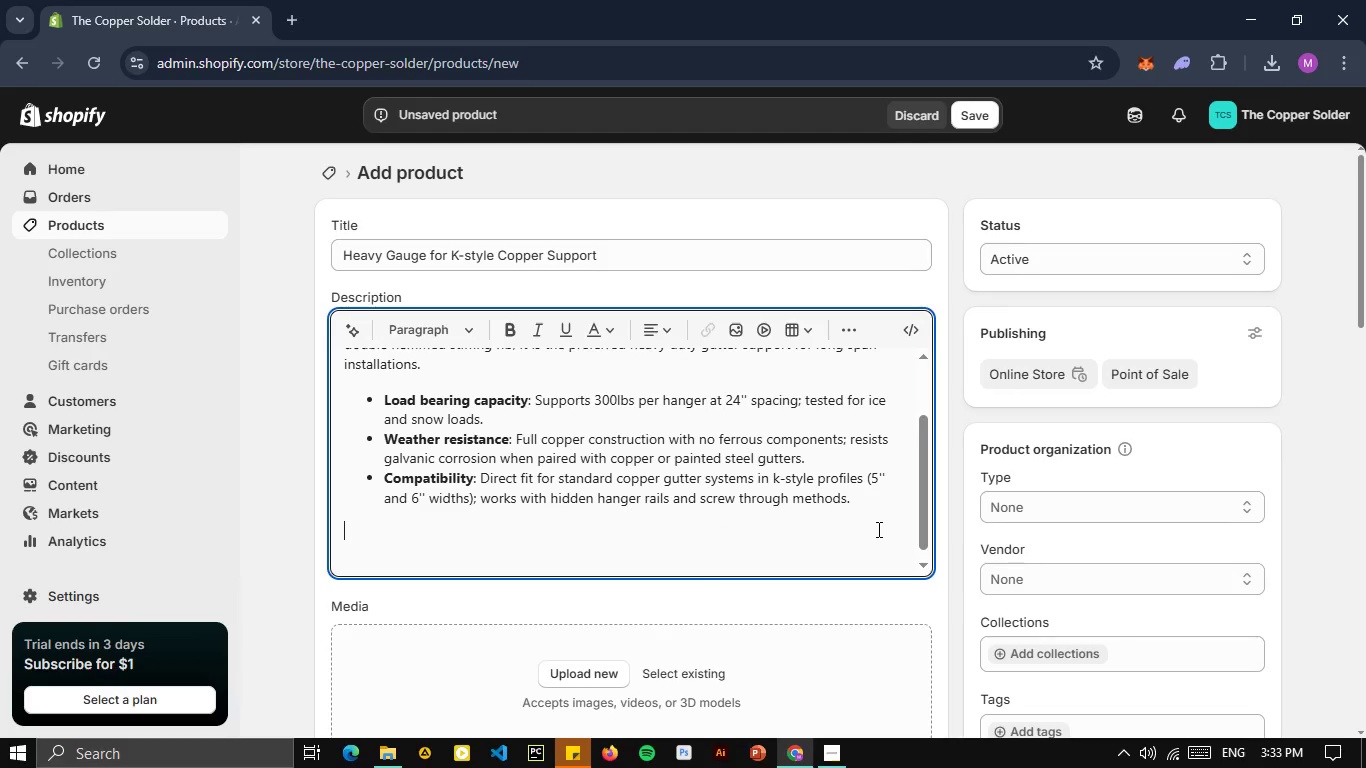 
left_click([877, 531])
 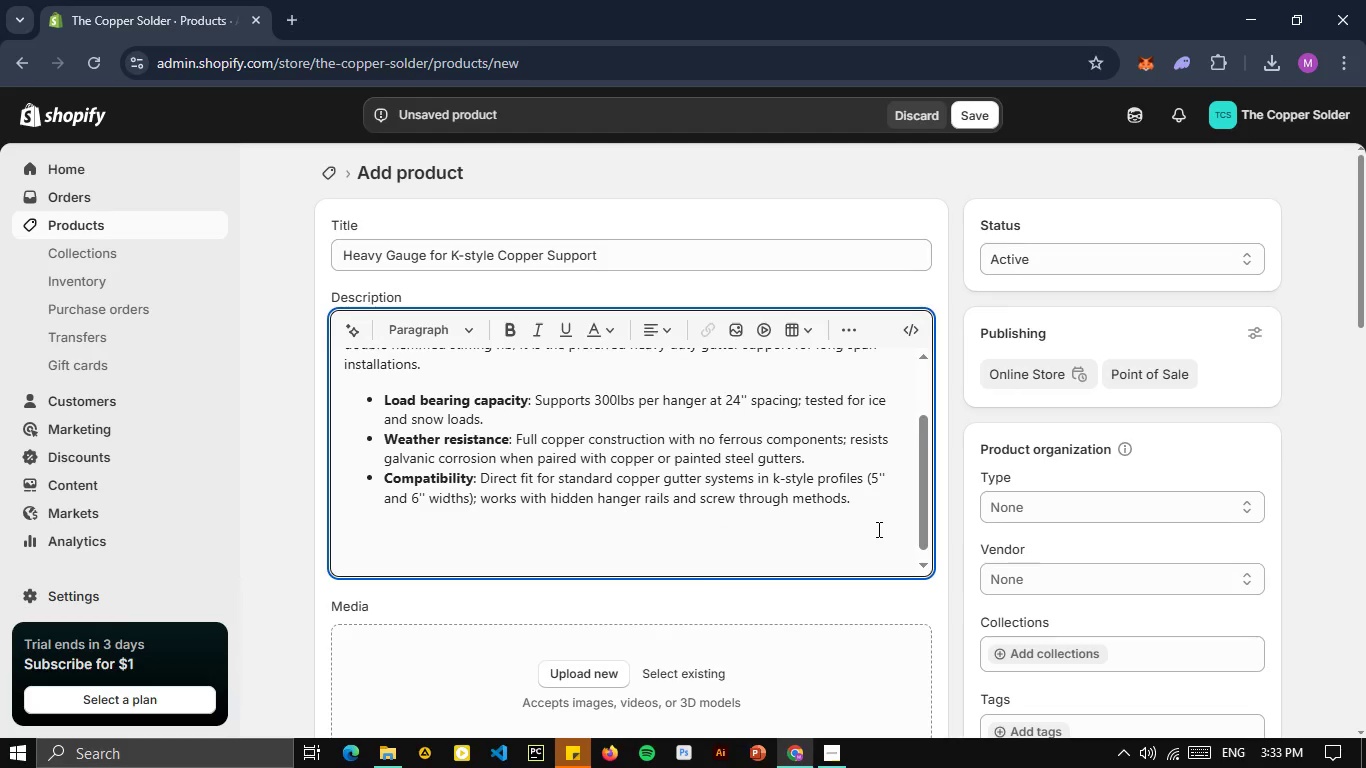 
key(Enter)
 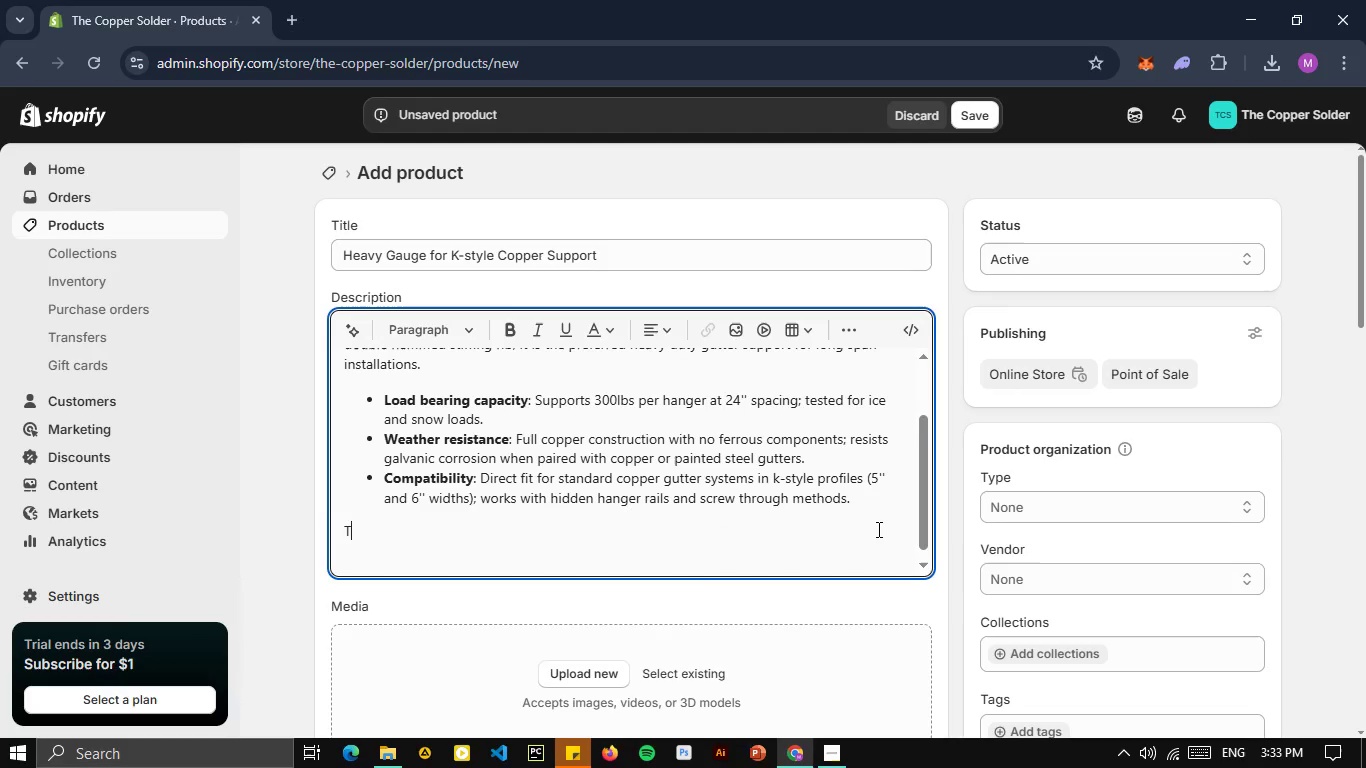 
key(Enter)
 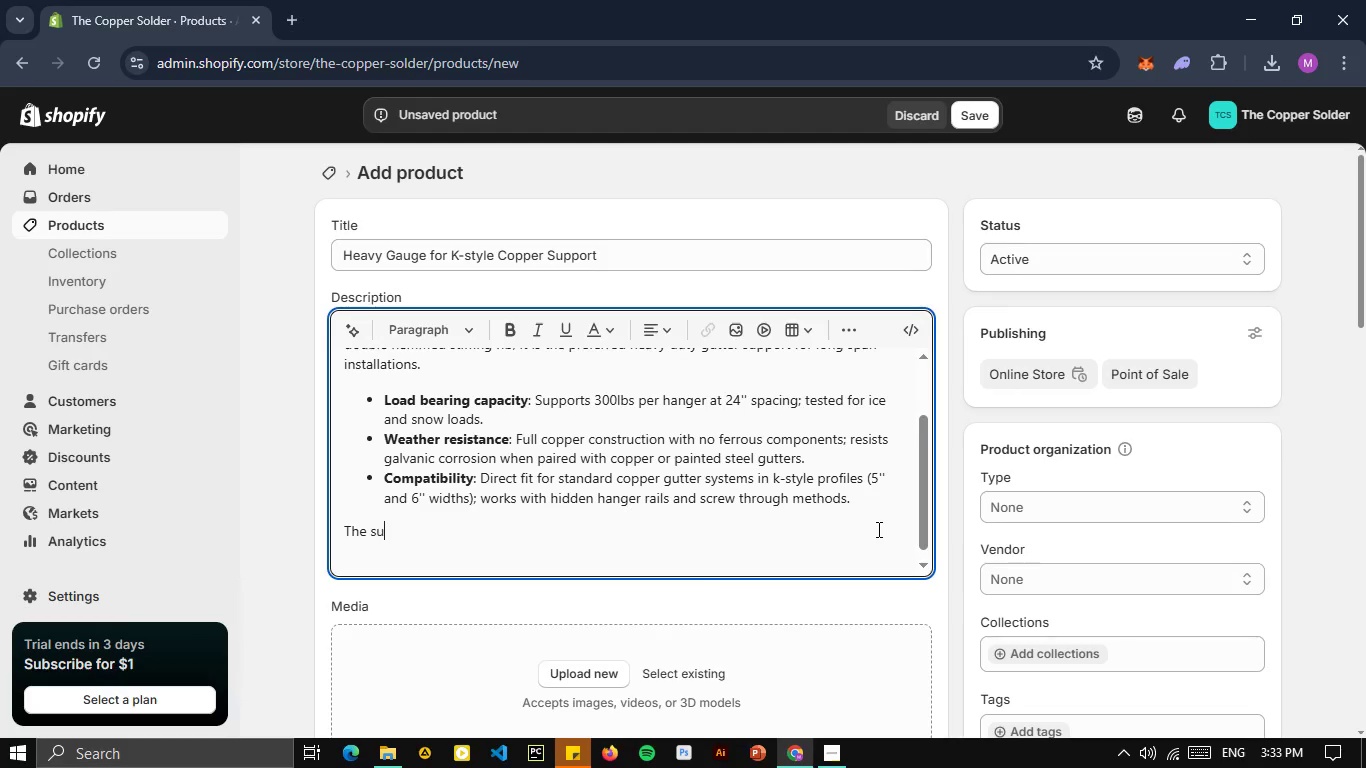 
type(The support bracket)
key(Backspace)
type(ts )
key(Backspace)
key(Backspace)
type( d)
key(Backspace)
type(features a concealed mounting flange rh)
key(Backspace)
key(Backspace)
type(that preserves the exterior roof )
key(Backspace)
type(line )
 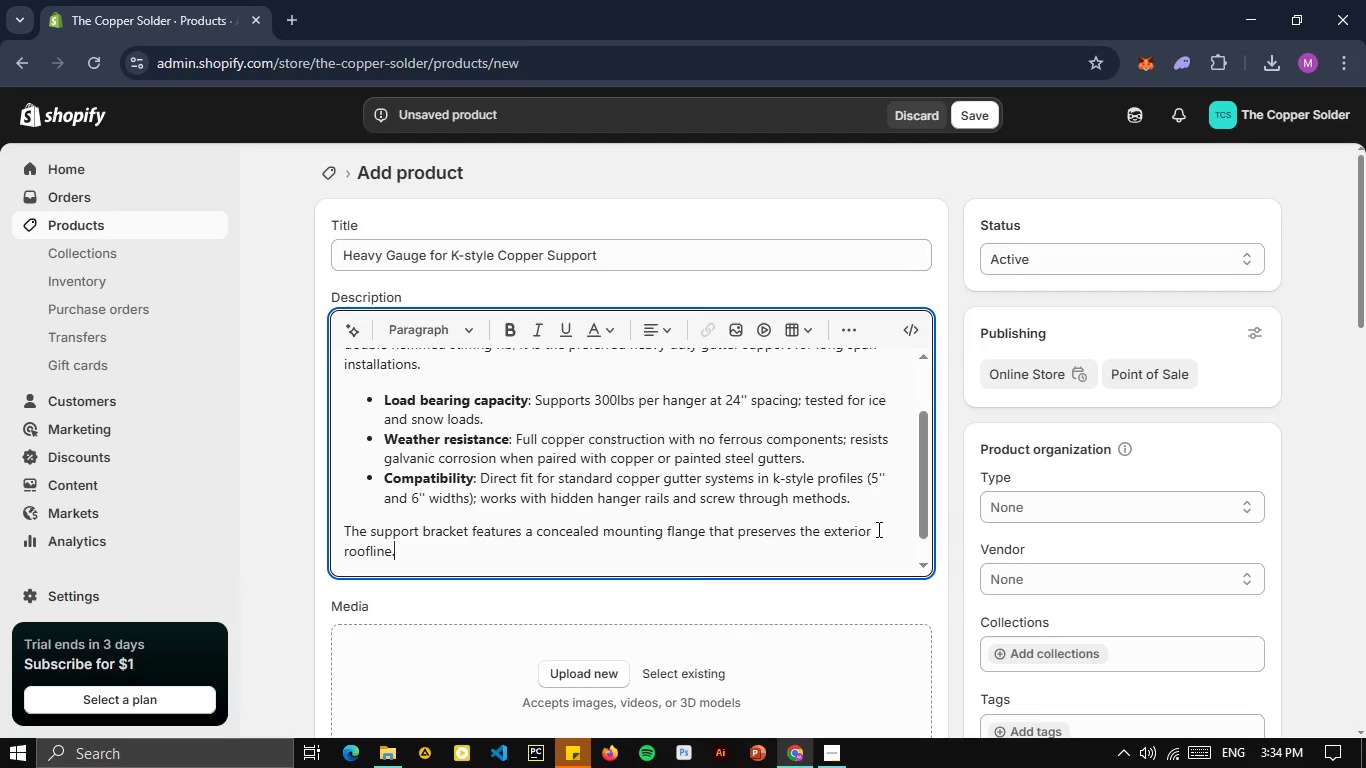 
key(Backspace)
type(. Pre )
key(Backspace)
type(-drilled piolt )
key(Backspace)
key(Backspace)
key(Backspace)
key(Backspace)
type(lot holes reduce installation time. For restoration contractors requring )
 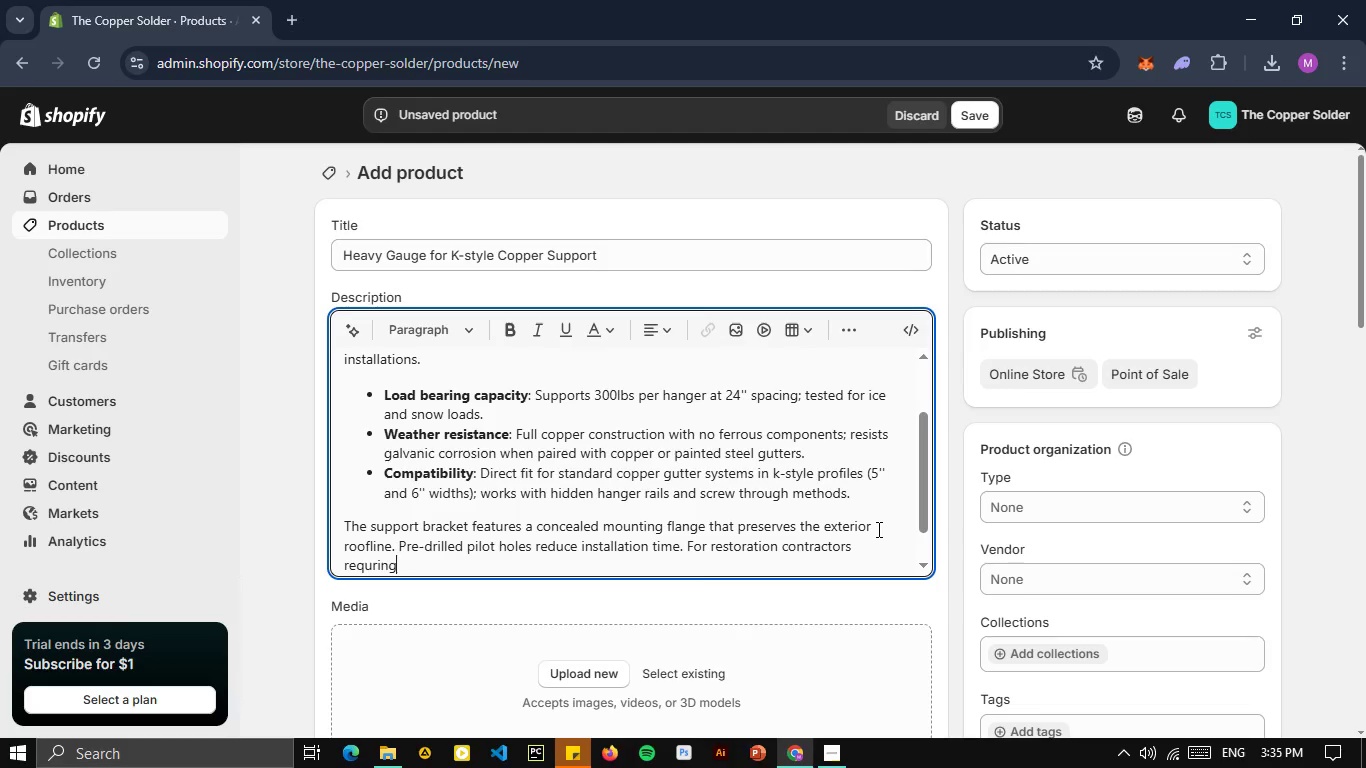 
hold_key(key=Backspace, duration=0.64)
 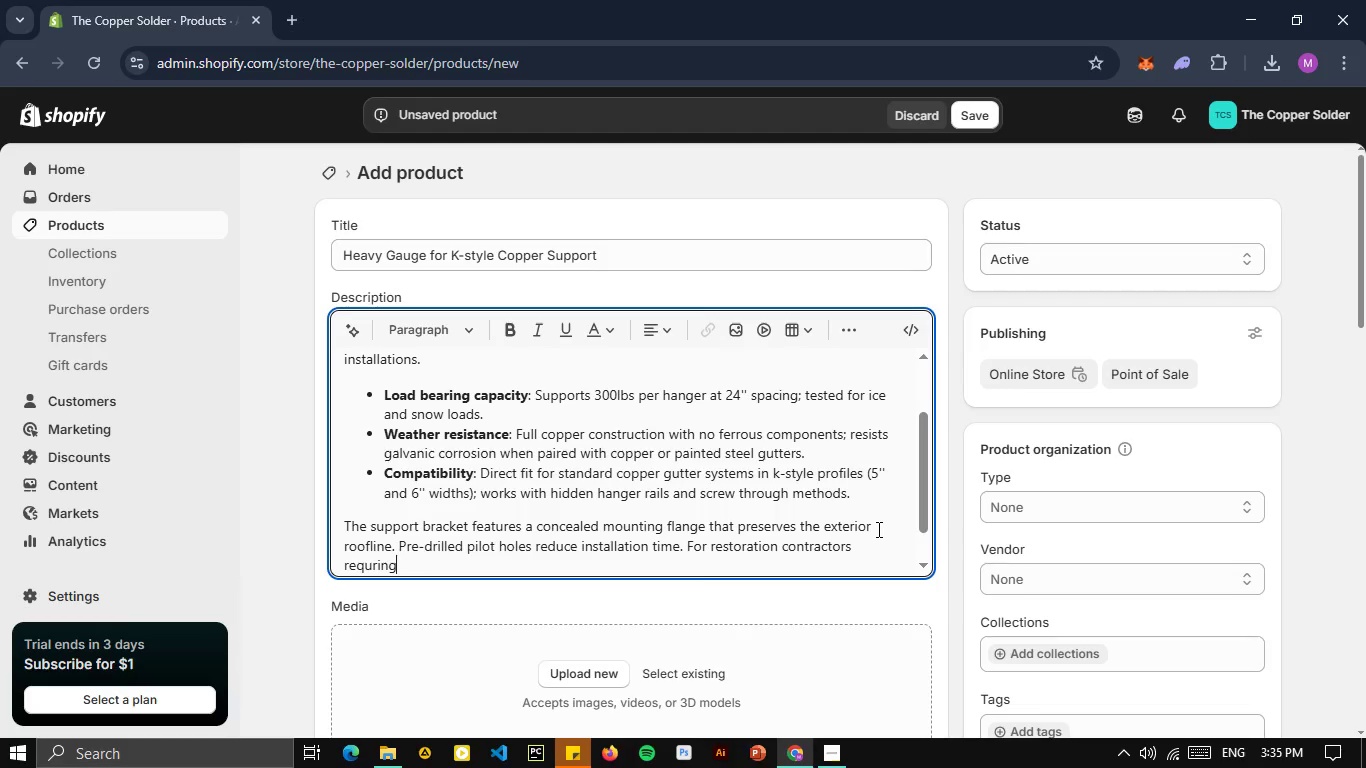 
wait(7.22)
 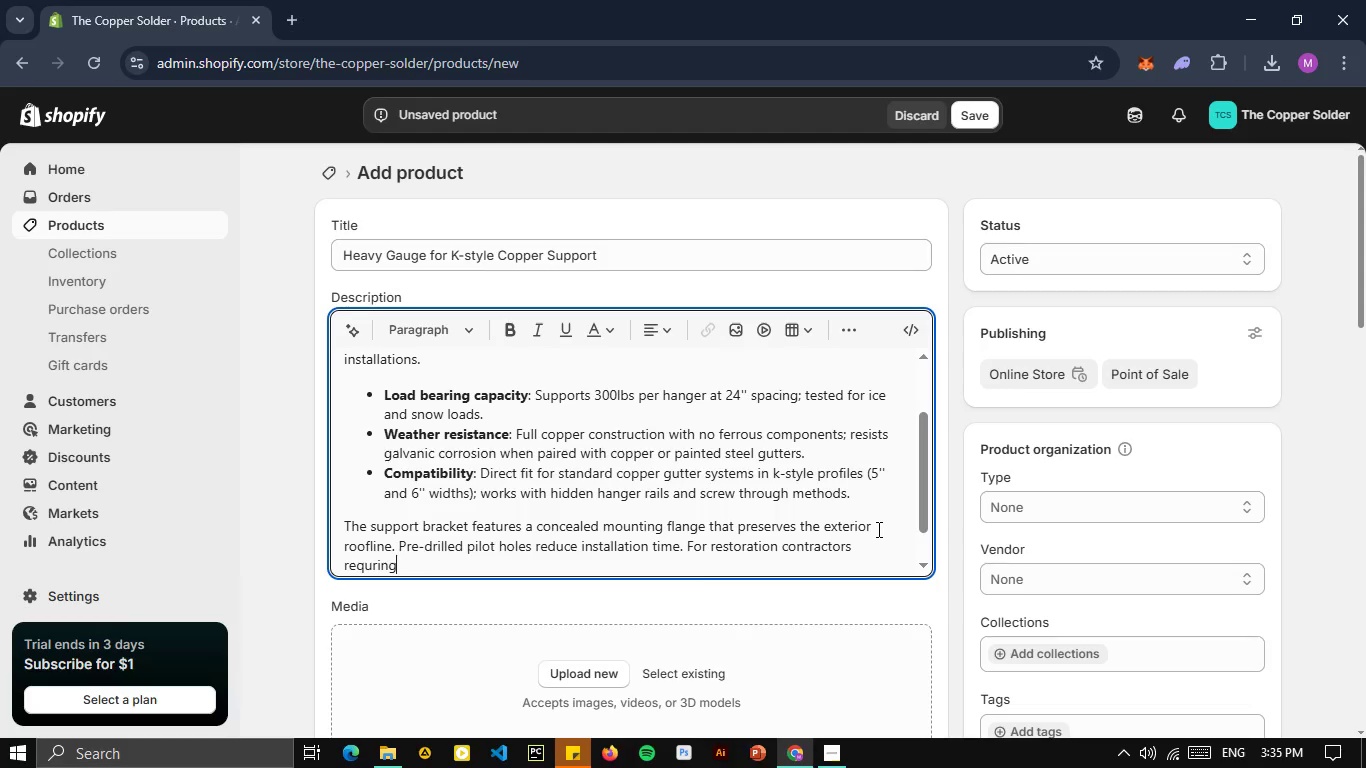 
key(Space)
 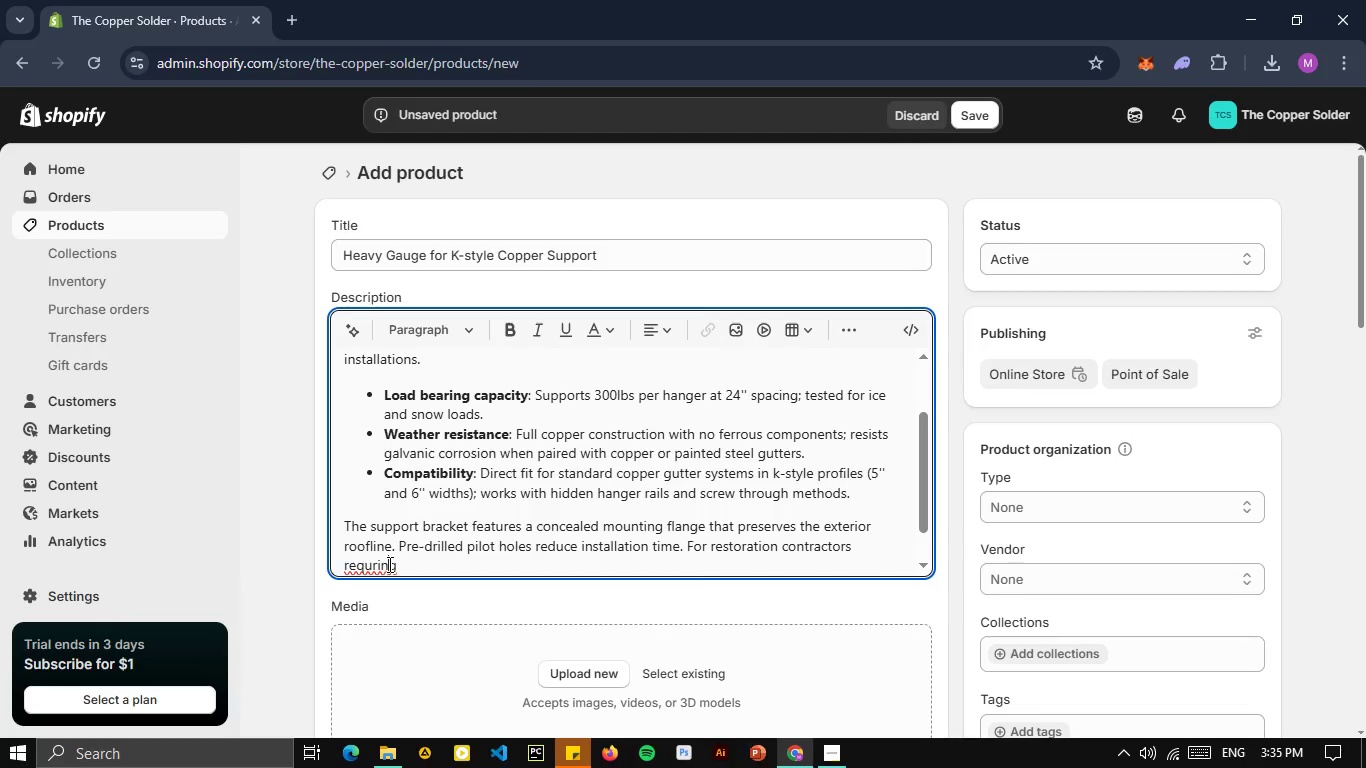 
left_click([388, 564])
 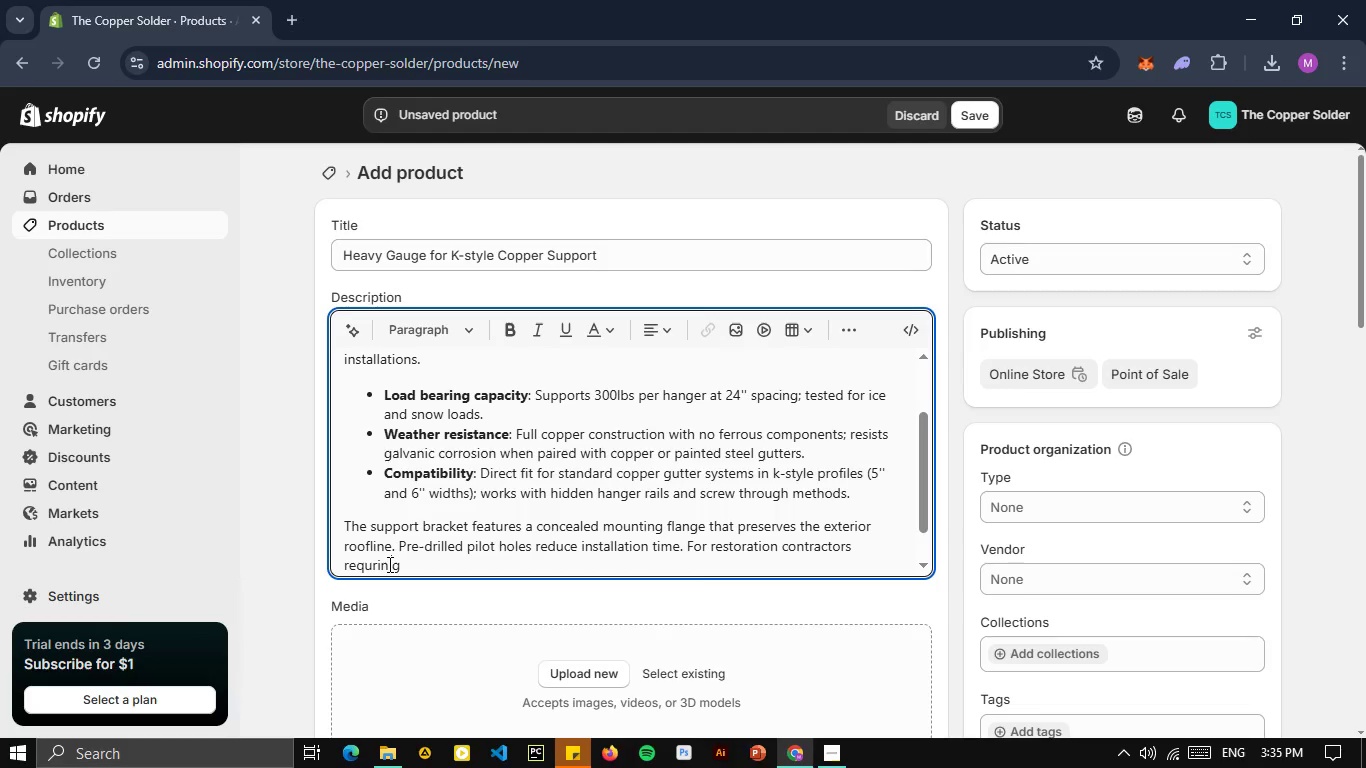 
key(I)
 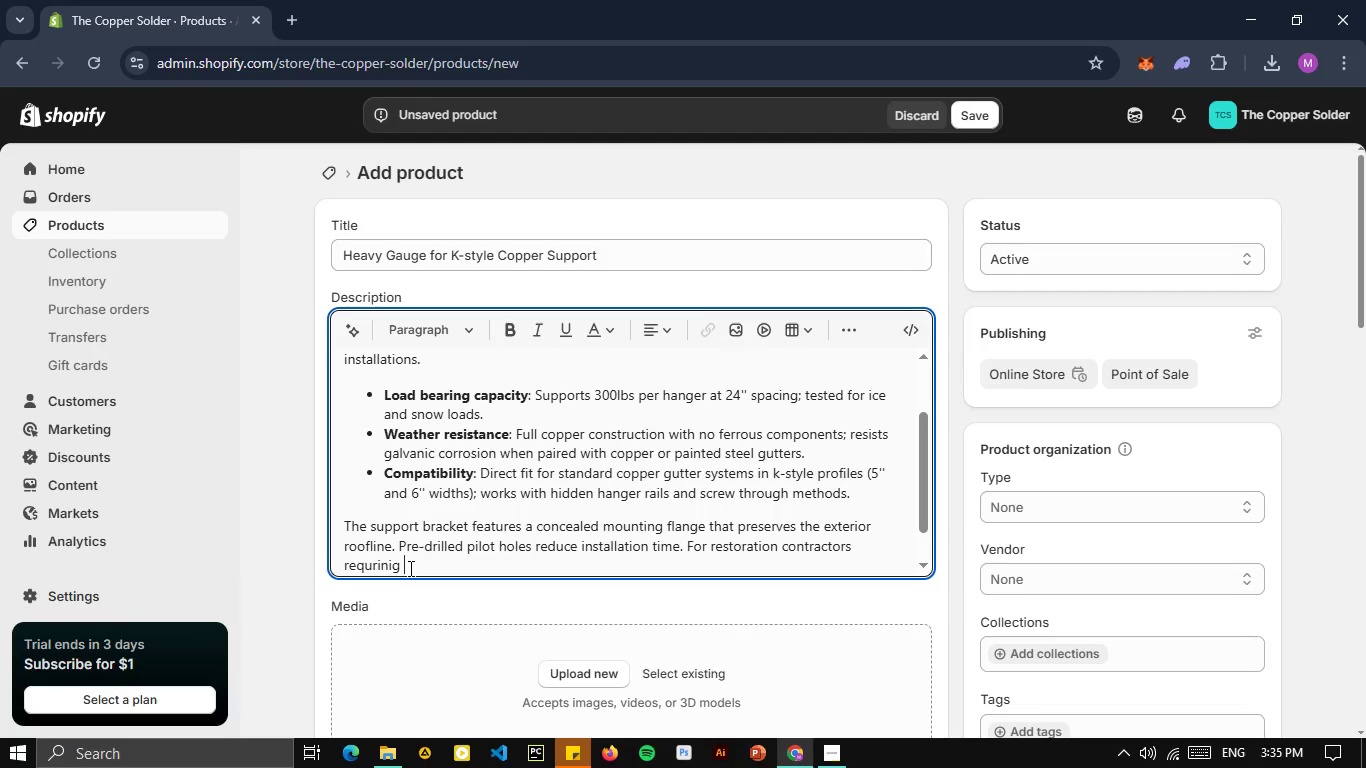 
left_click([409, 568])
 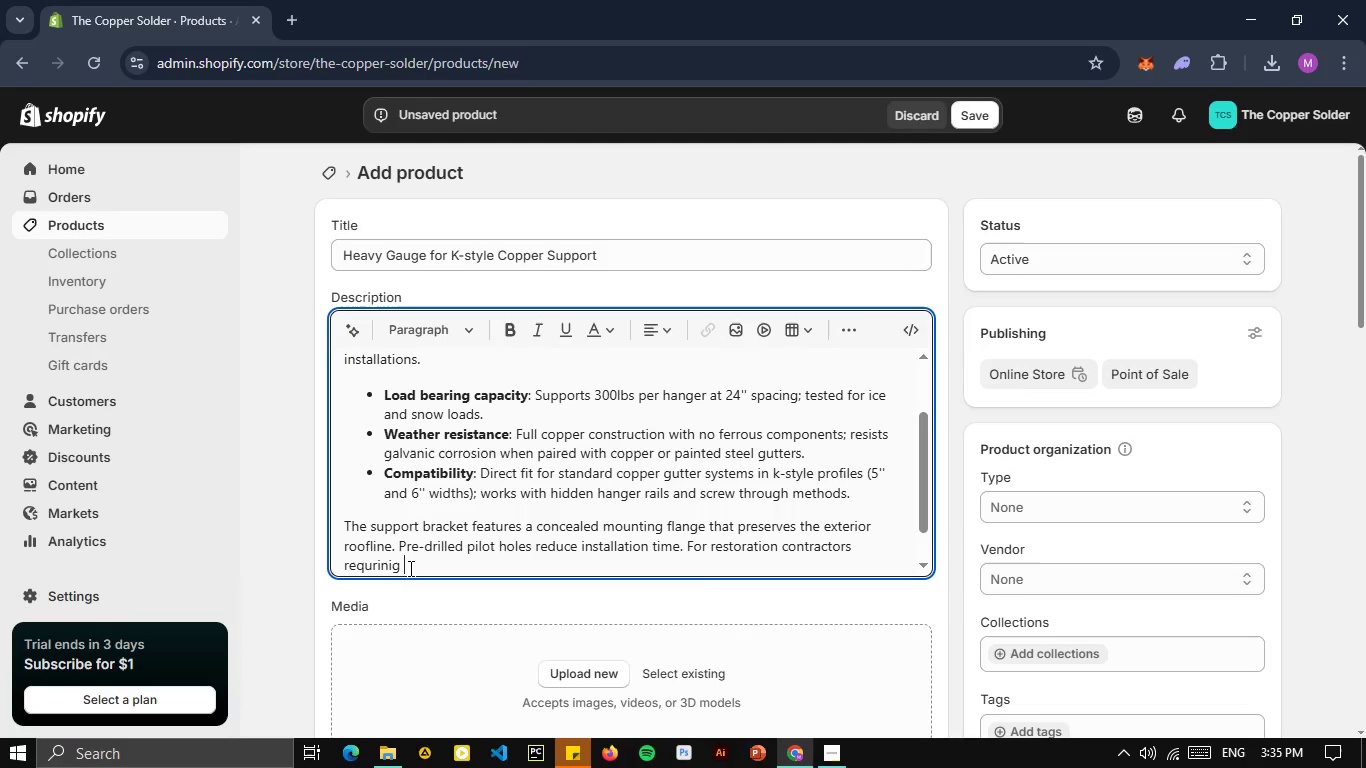 
wait(26.09)
 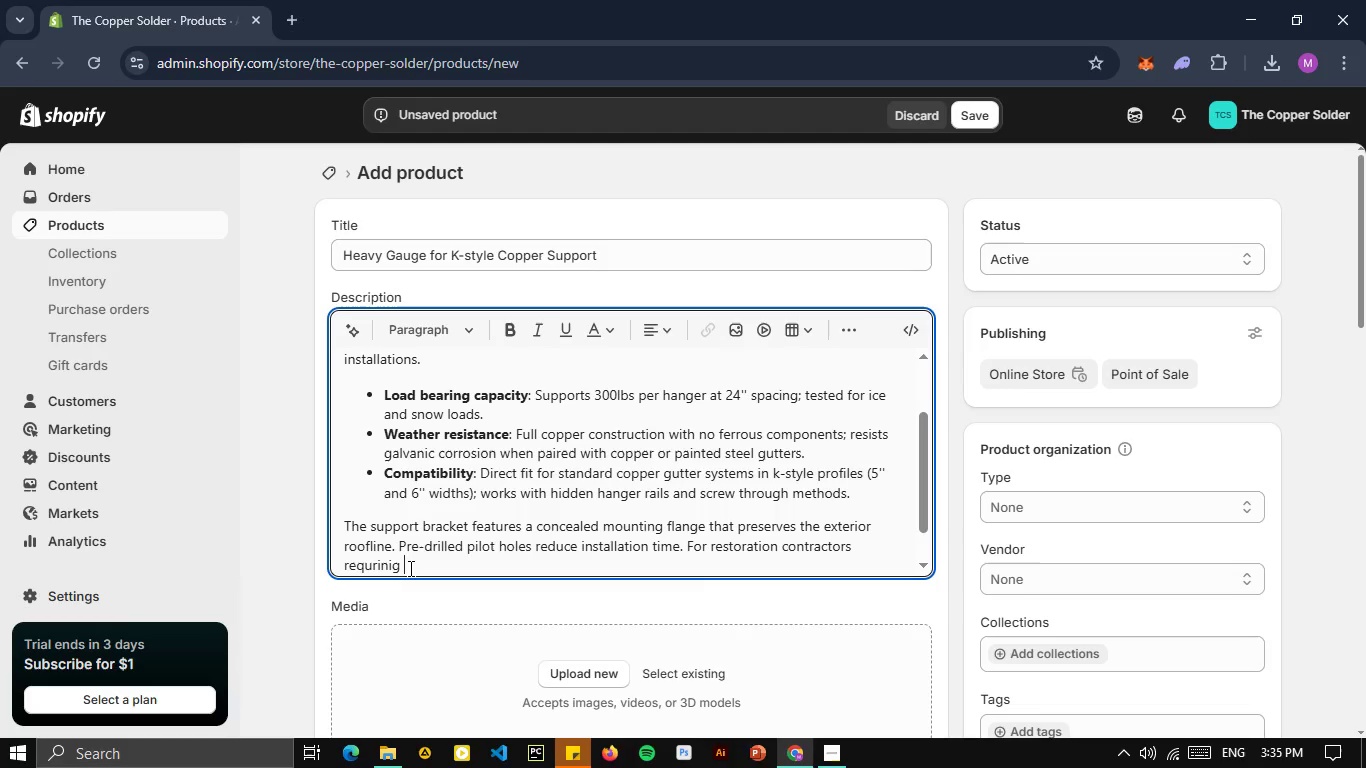 
type(heritage e)
key(Backspace)
type(rstorati)
 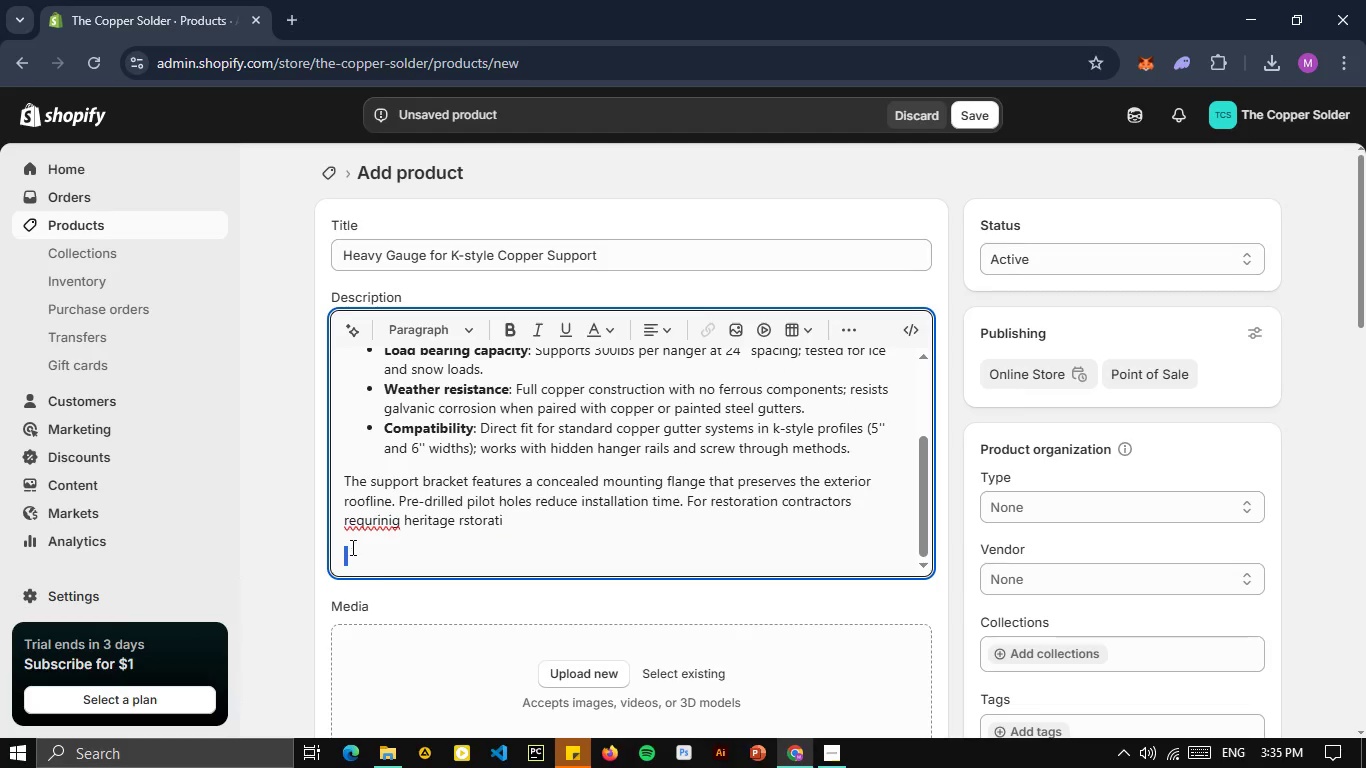 
left_click_drag(start_coordinate=[523, 570], to_coordinate=[336, 530])
 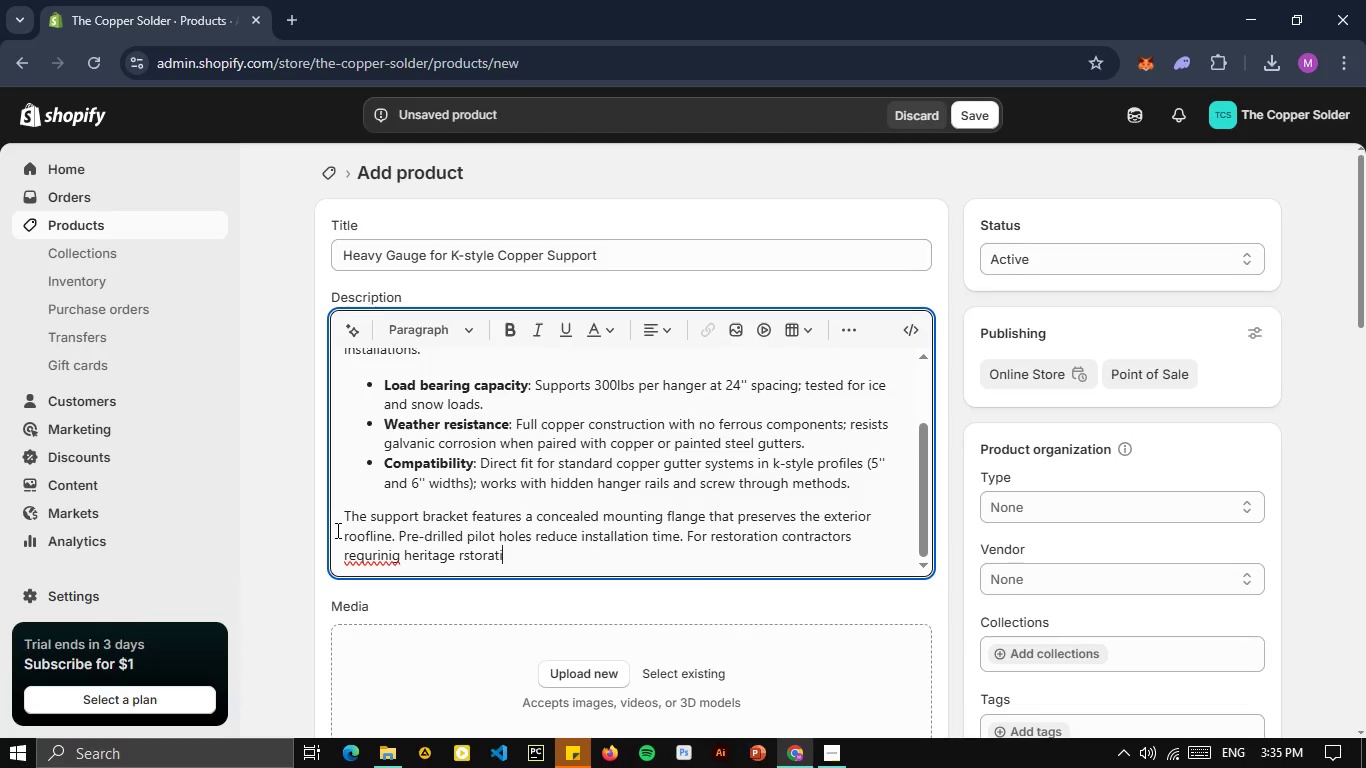 
key(Backspace)
 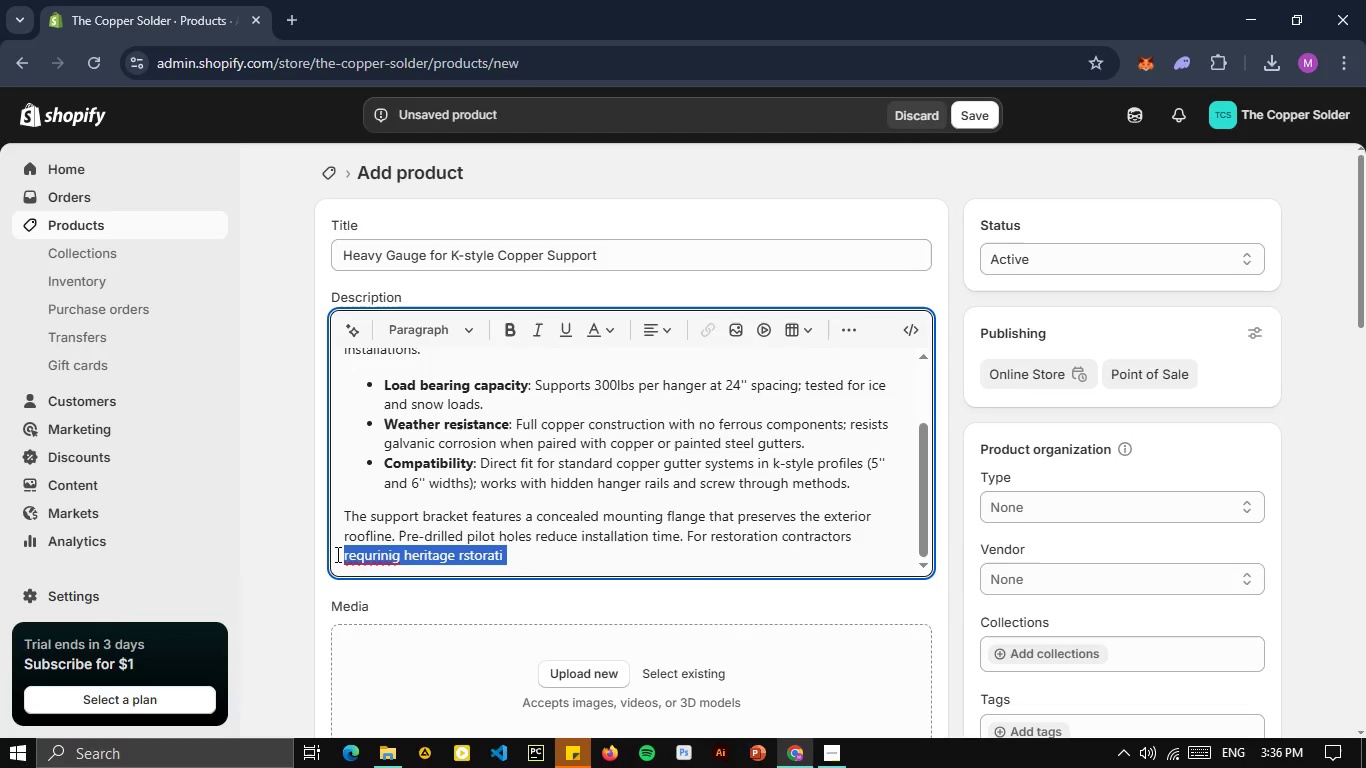 
left_click_drag(start_coordinate=[510, 559], to_coordinate=[336, 554])
 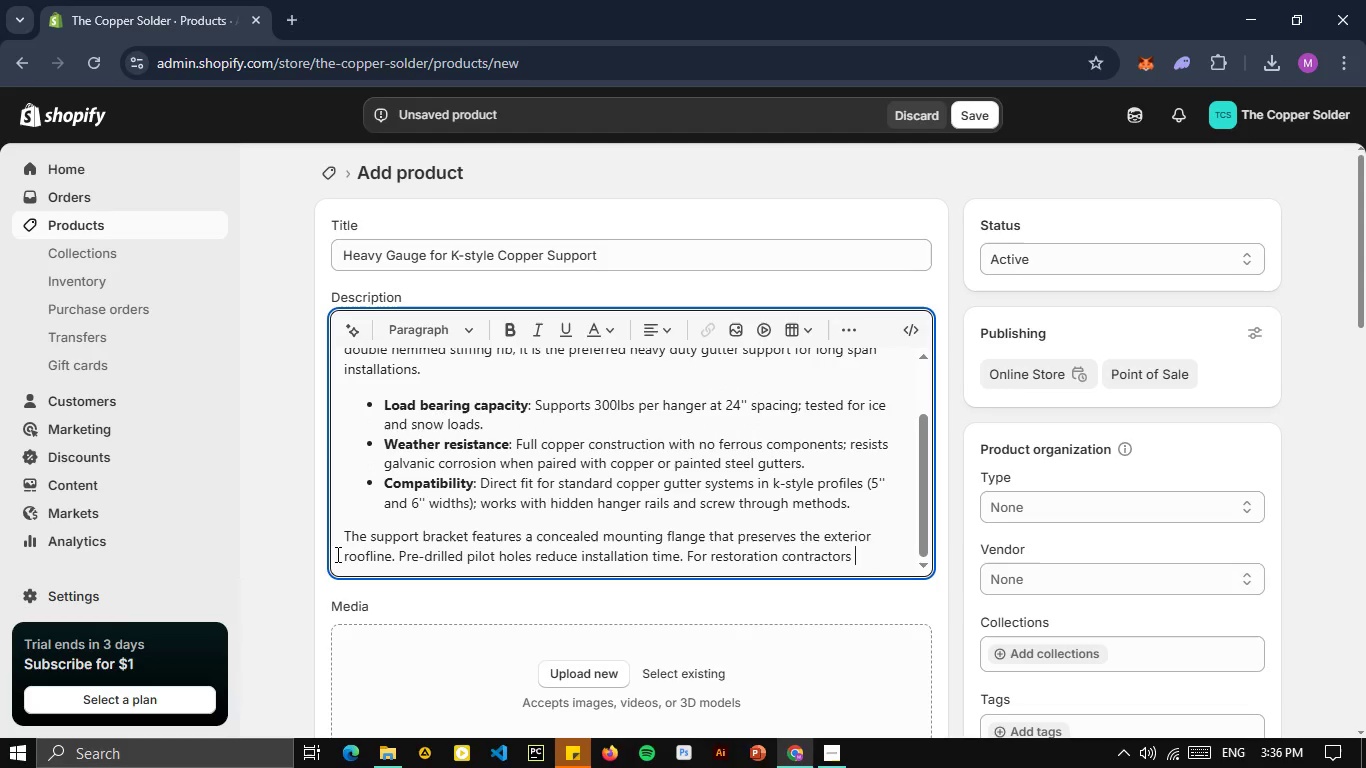 
key(Backspace)
type(requiring heritage restoration hardware, this support )
 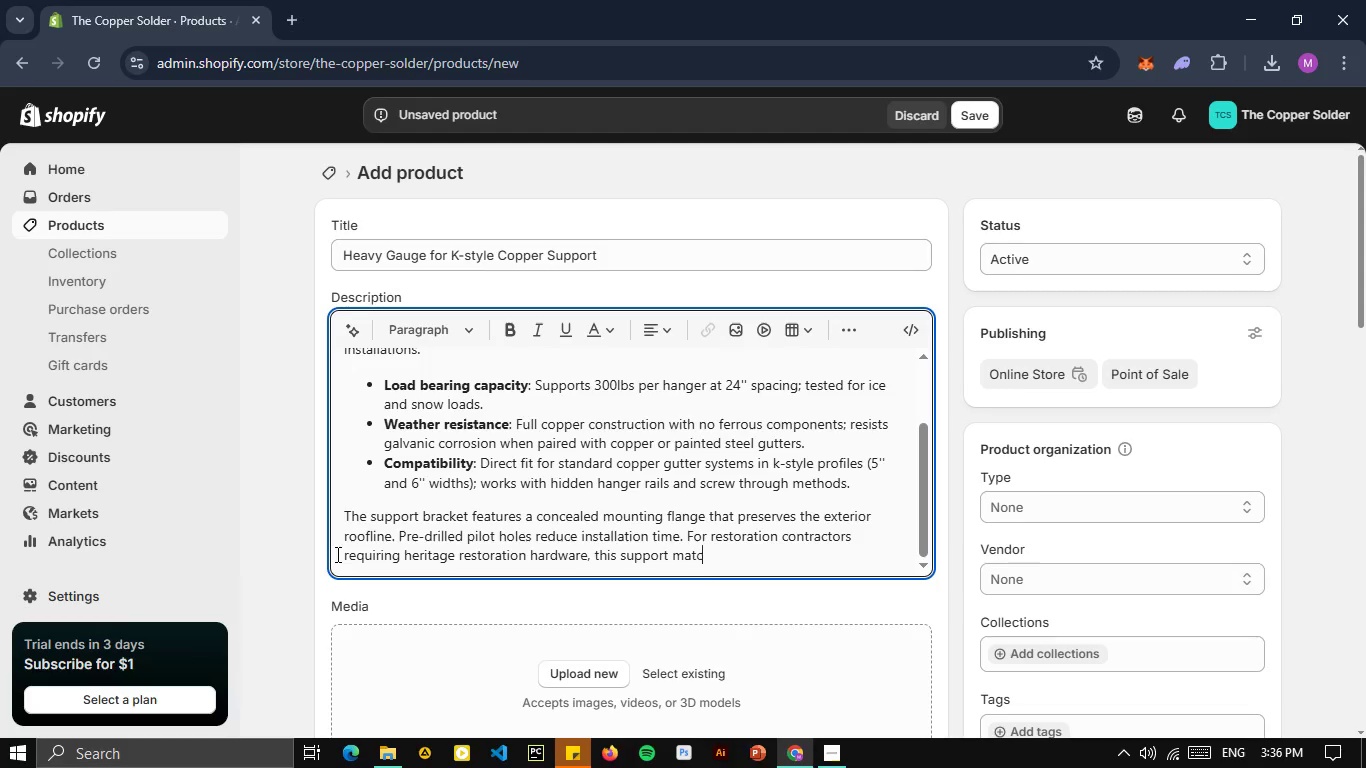 
type(match )
key(Backspace)
type(e )
key(Backspace)
type(s the durability of original 19th century gutter systems. It can )
 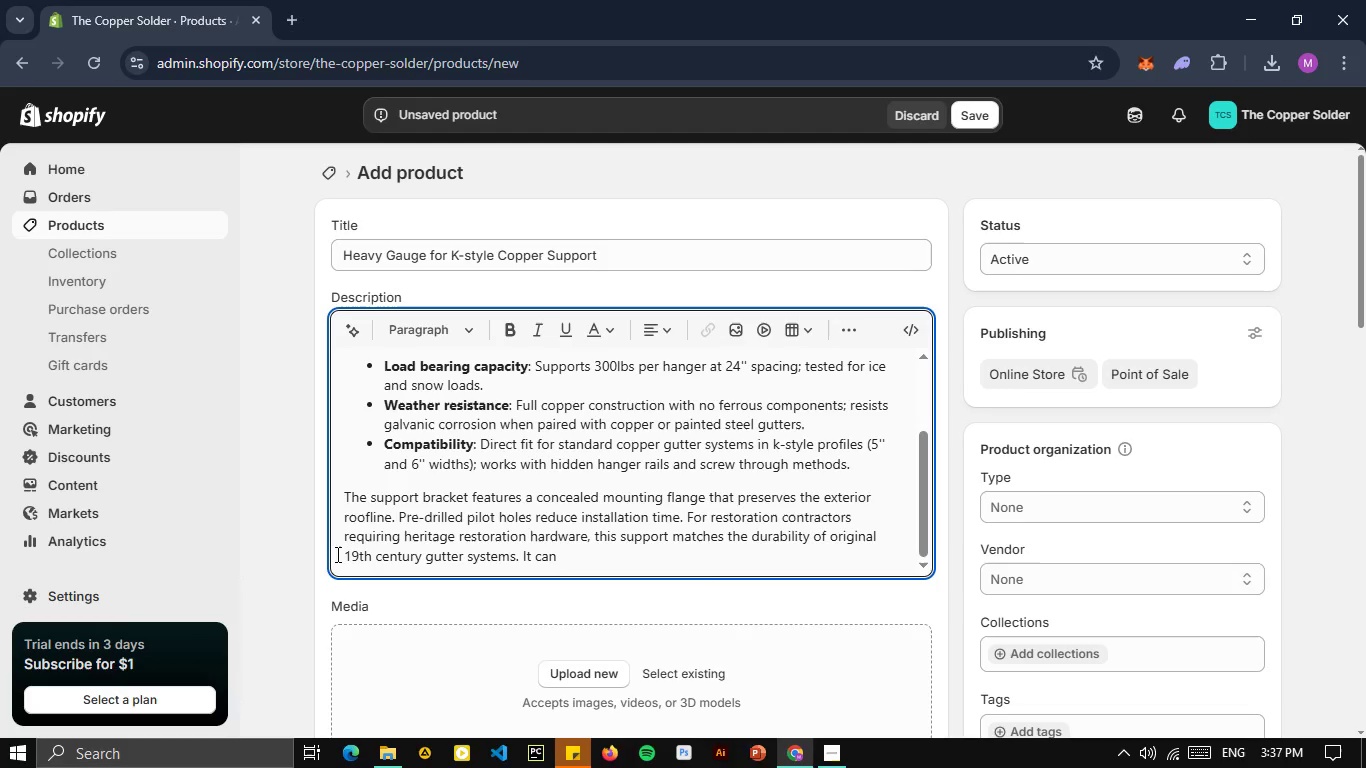 
type(be s)
key(Backspace)
type(oldred )
key(Backspace)
type(, )
 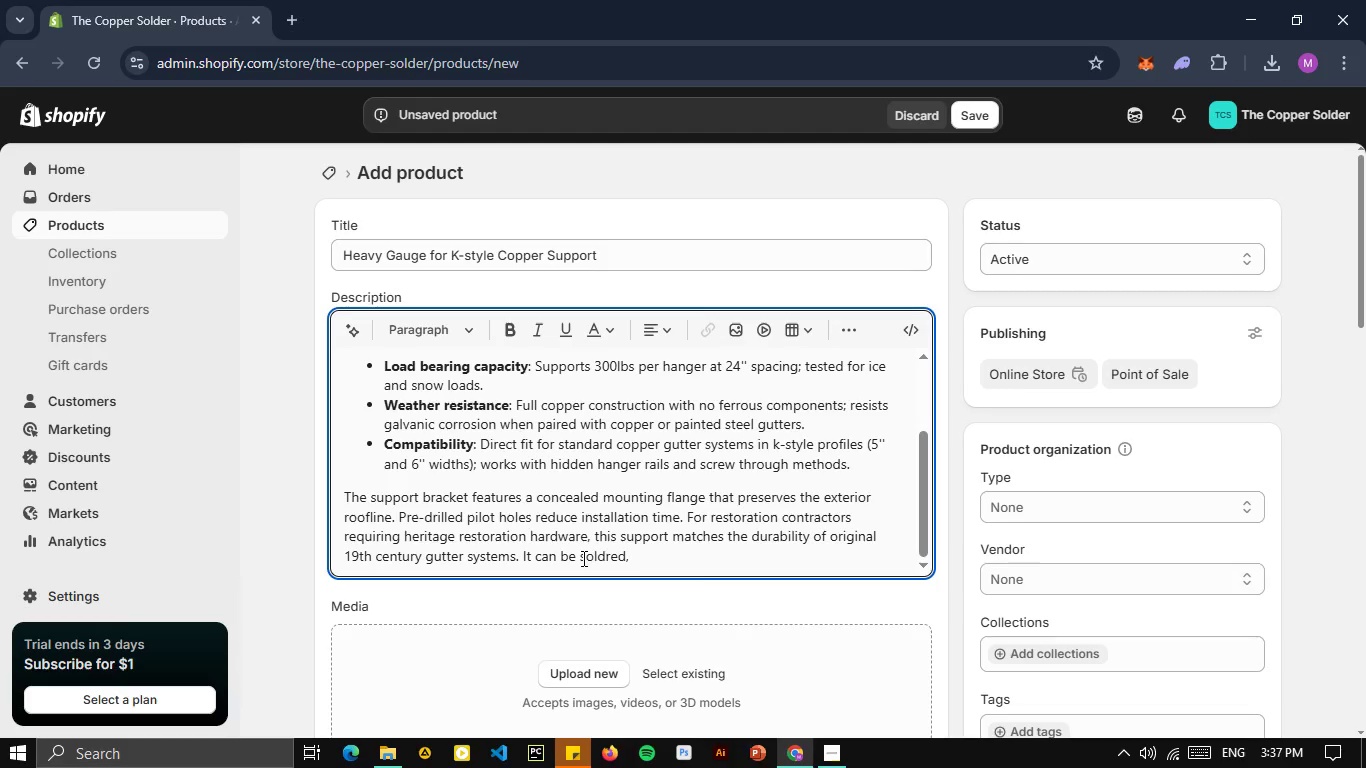 
left_click([582, 558])
 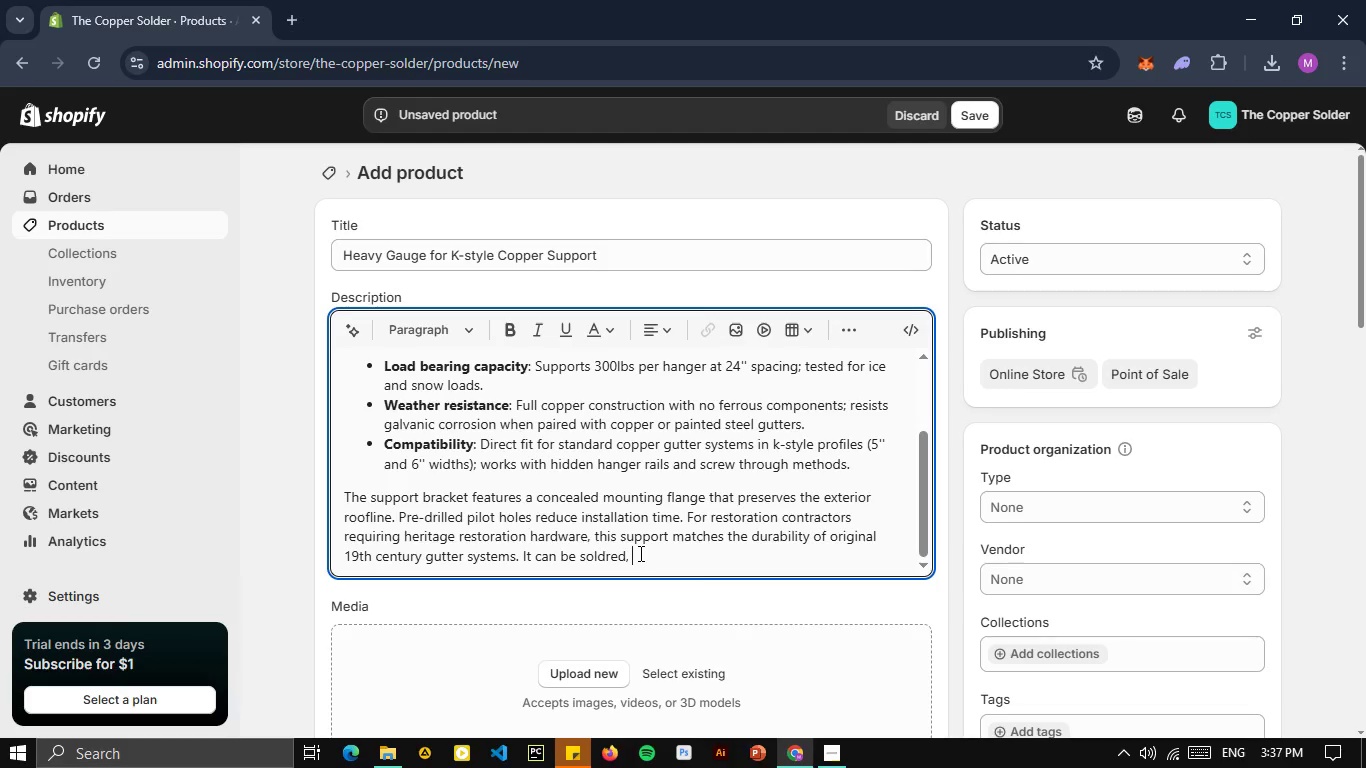 
key(S)
 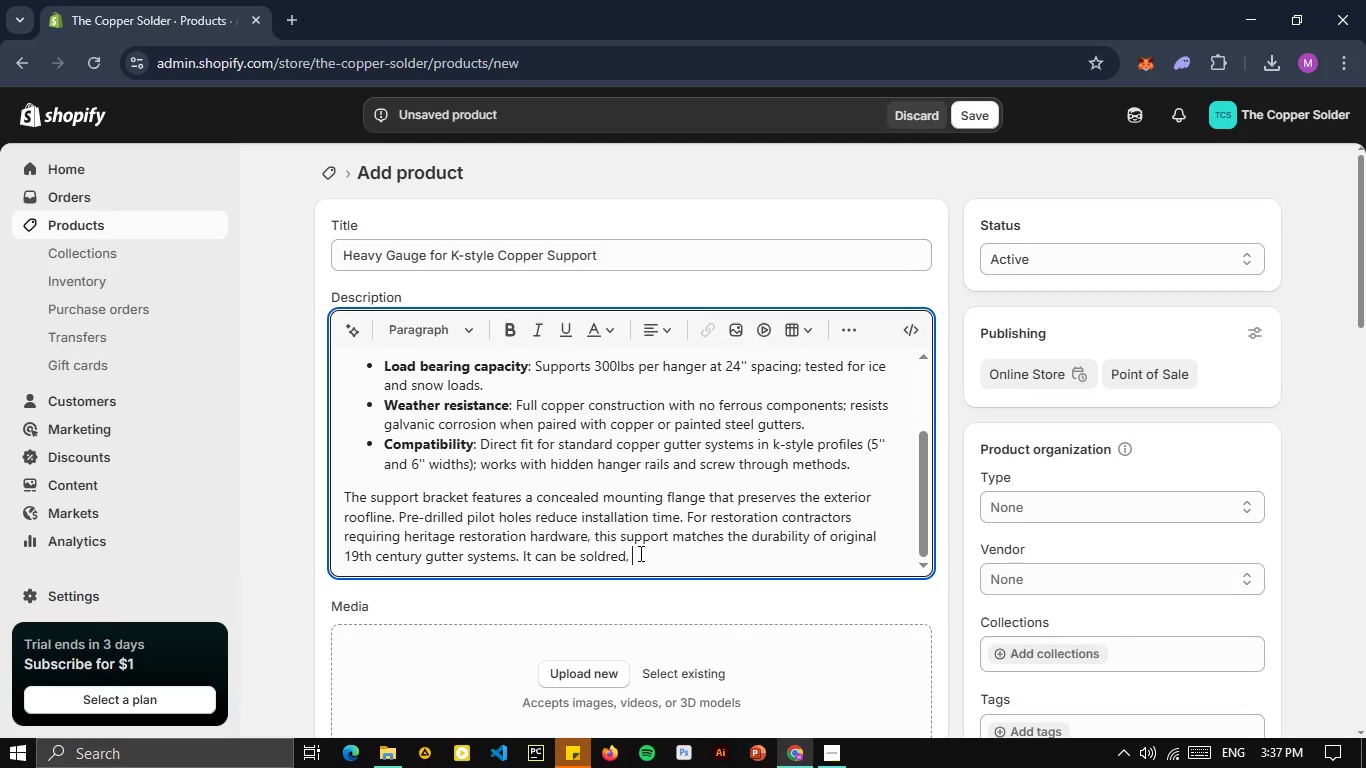 
left_click([639, 553])
 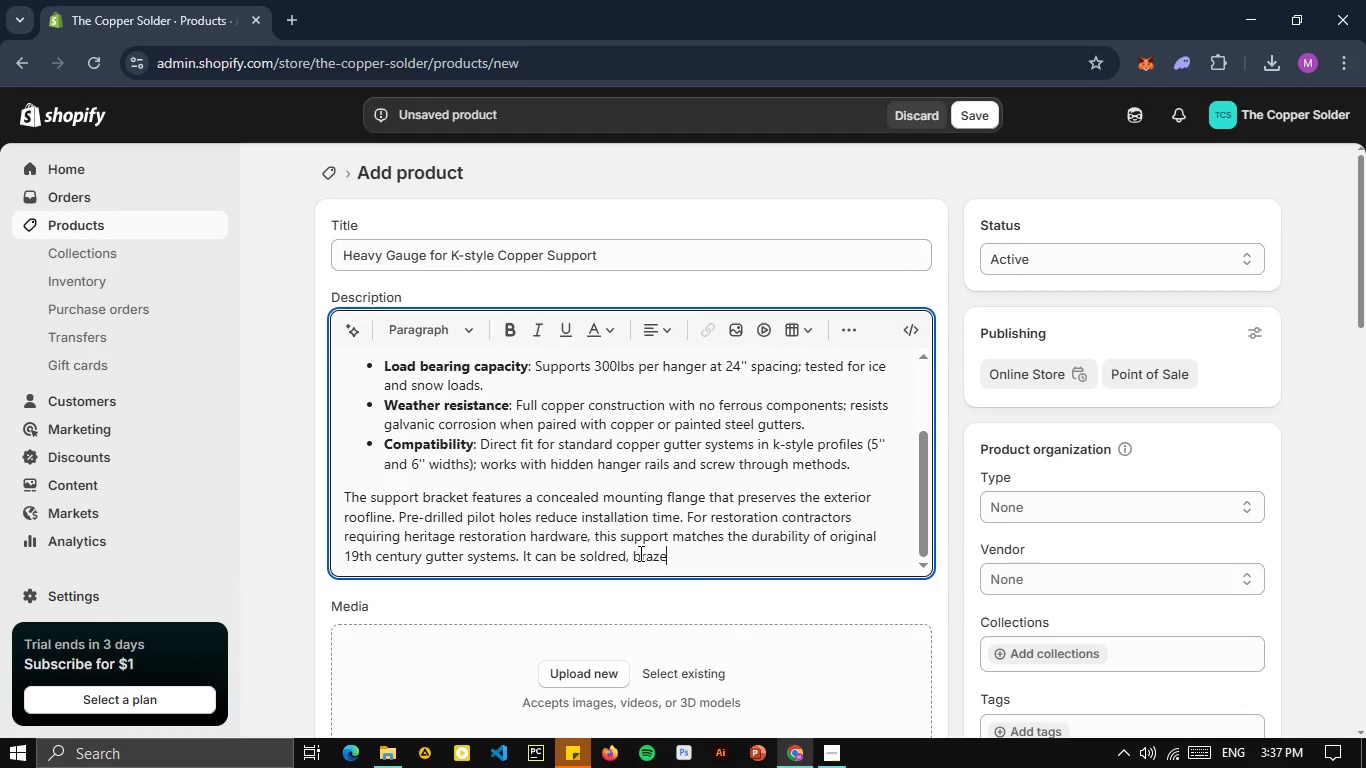 
type(brazed, or mechanically fastend )
key(Backspace)
 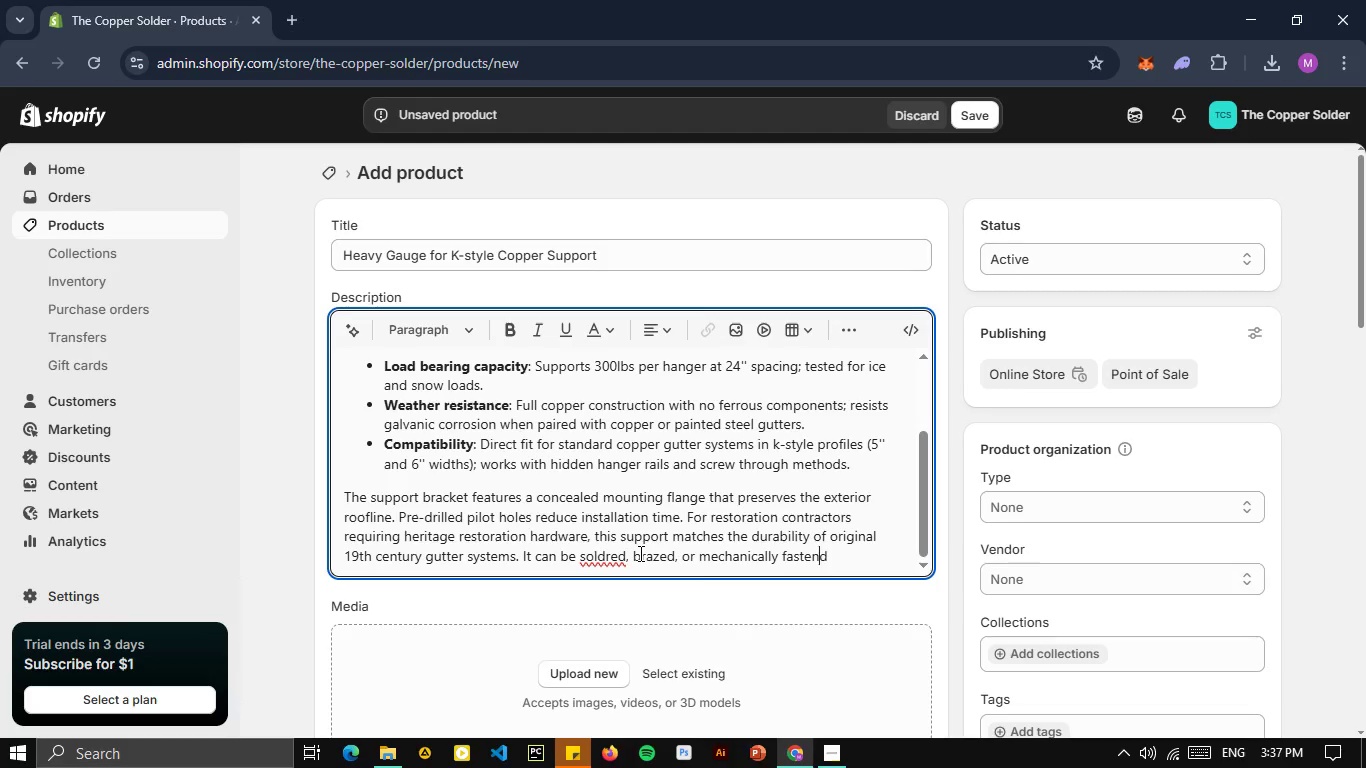 
key(ArrowLeft)
 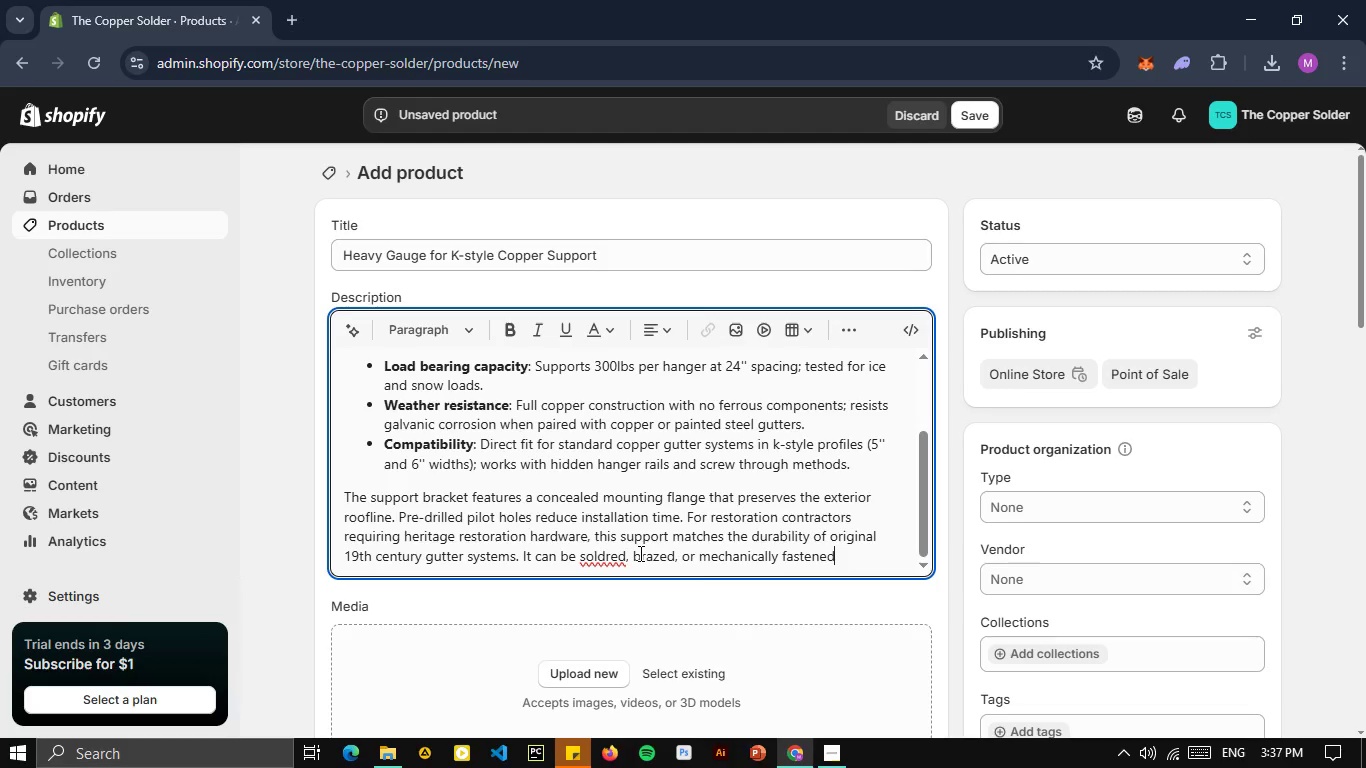 
key(E)
 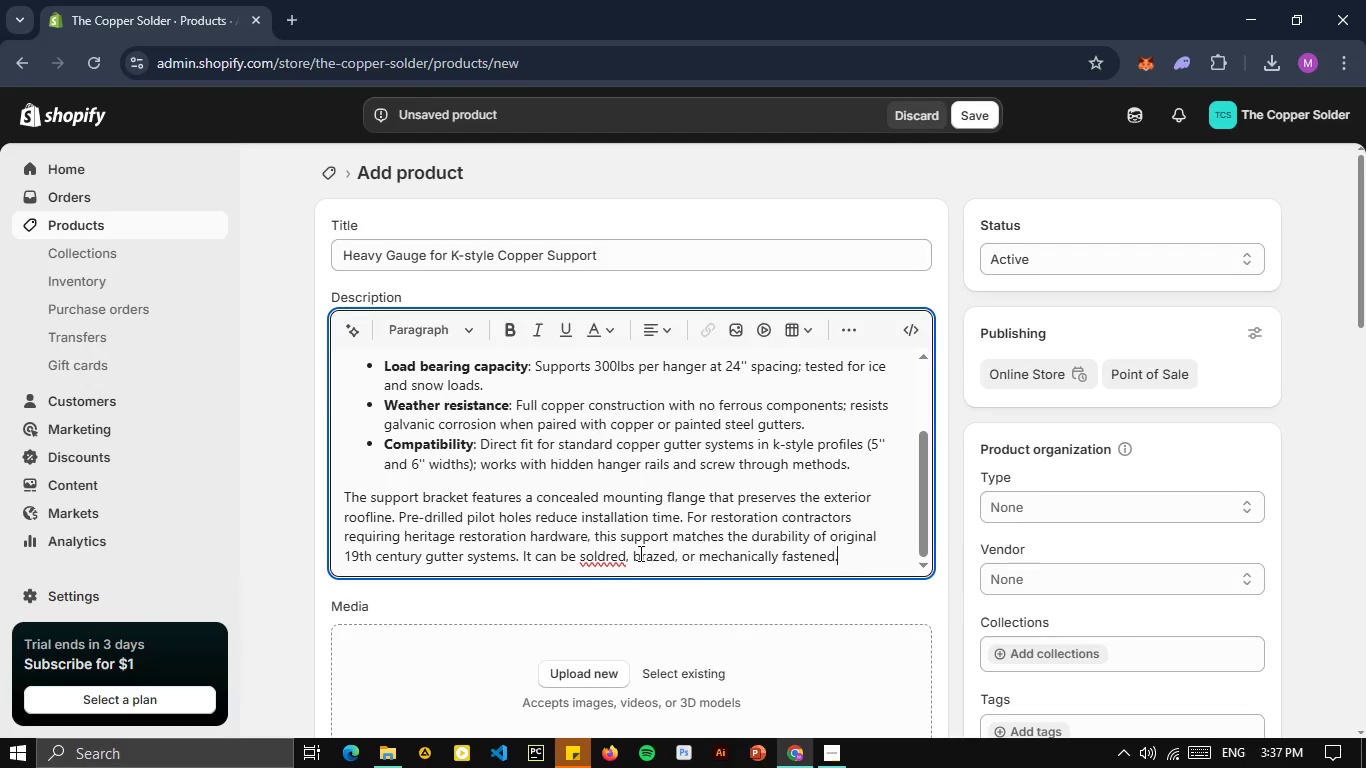 
key(ArrowRight)
 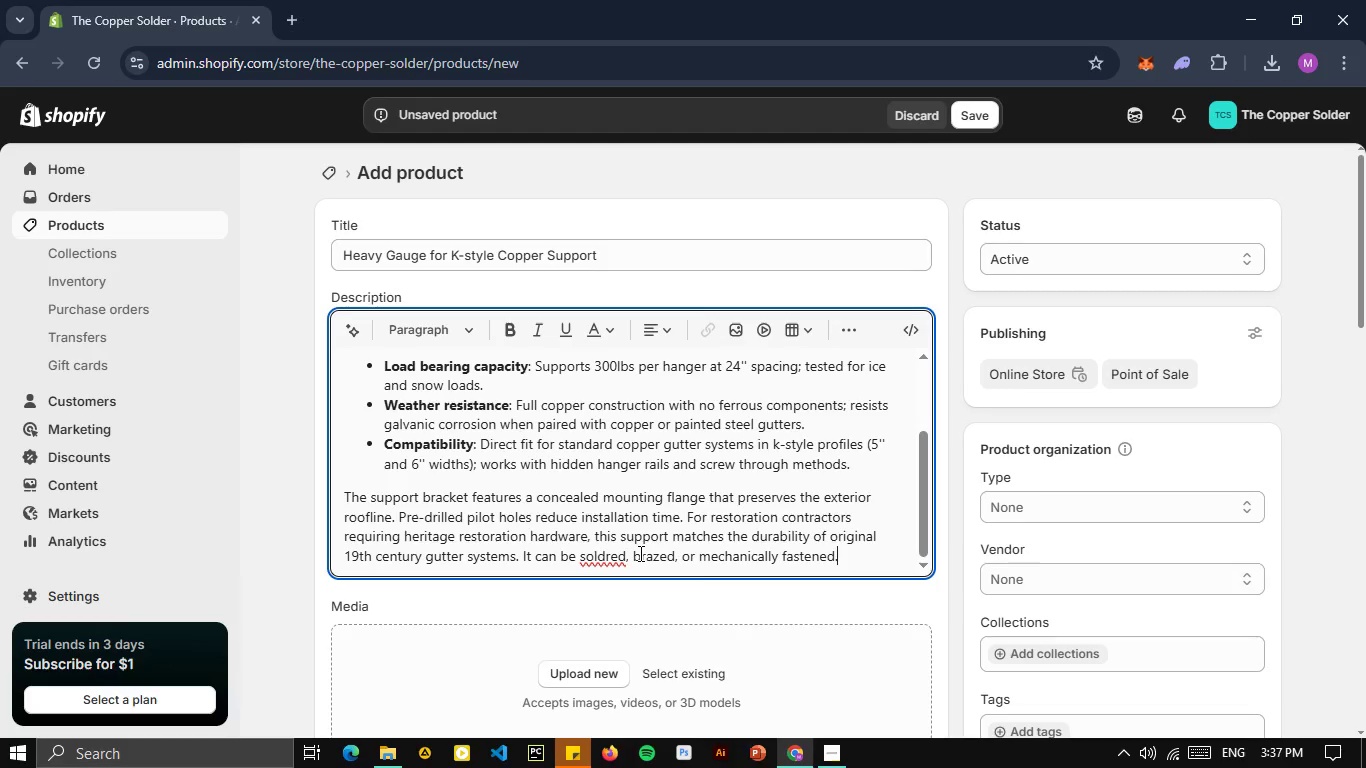 
key(ArrowRight)
 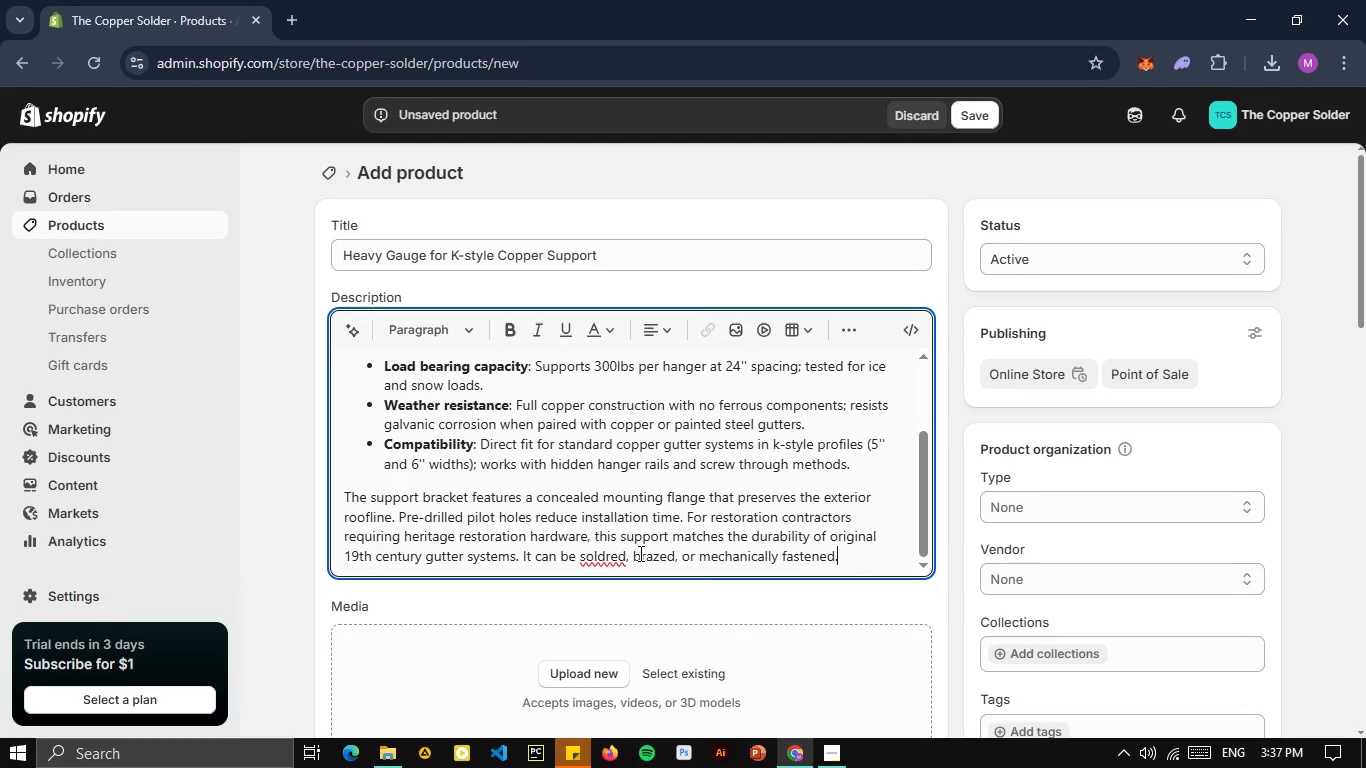 
key(NumpadDecimal)
 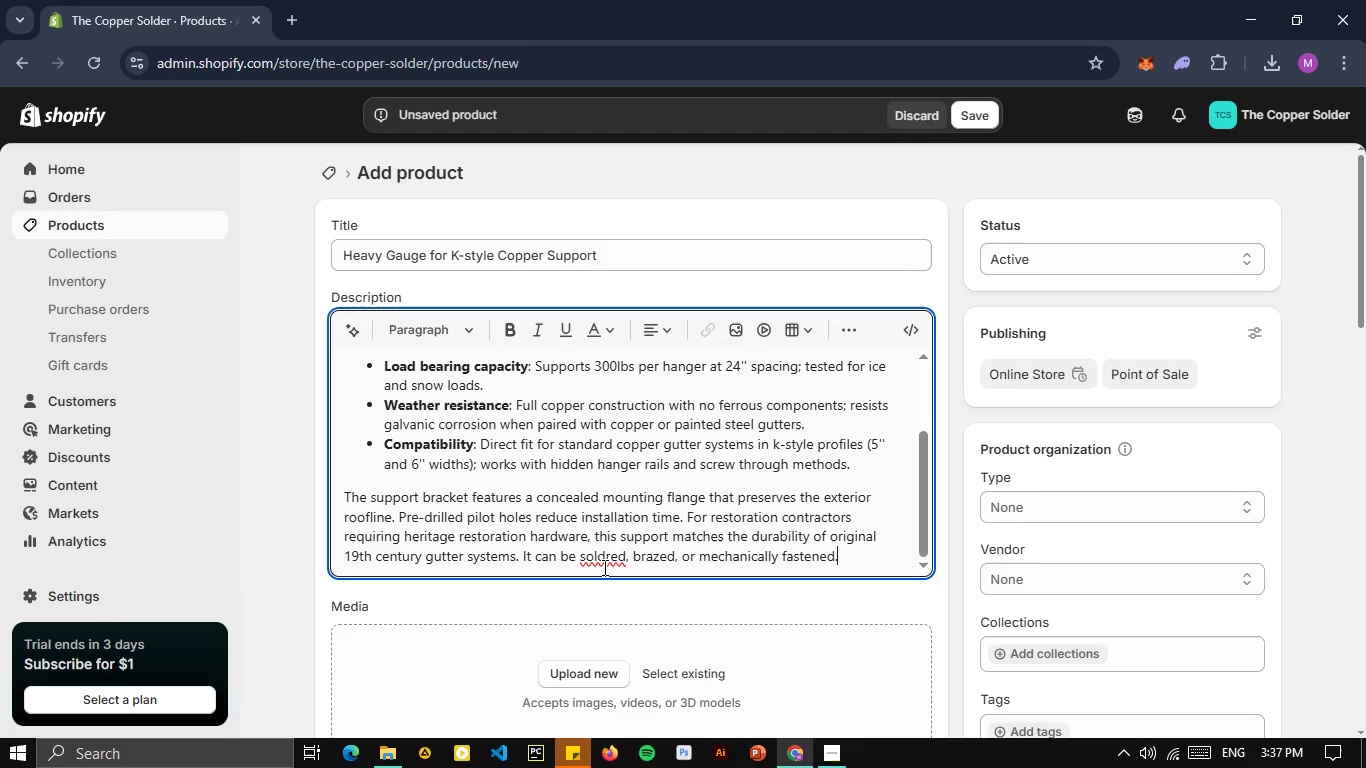 
wait(8.78)
 